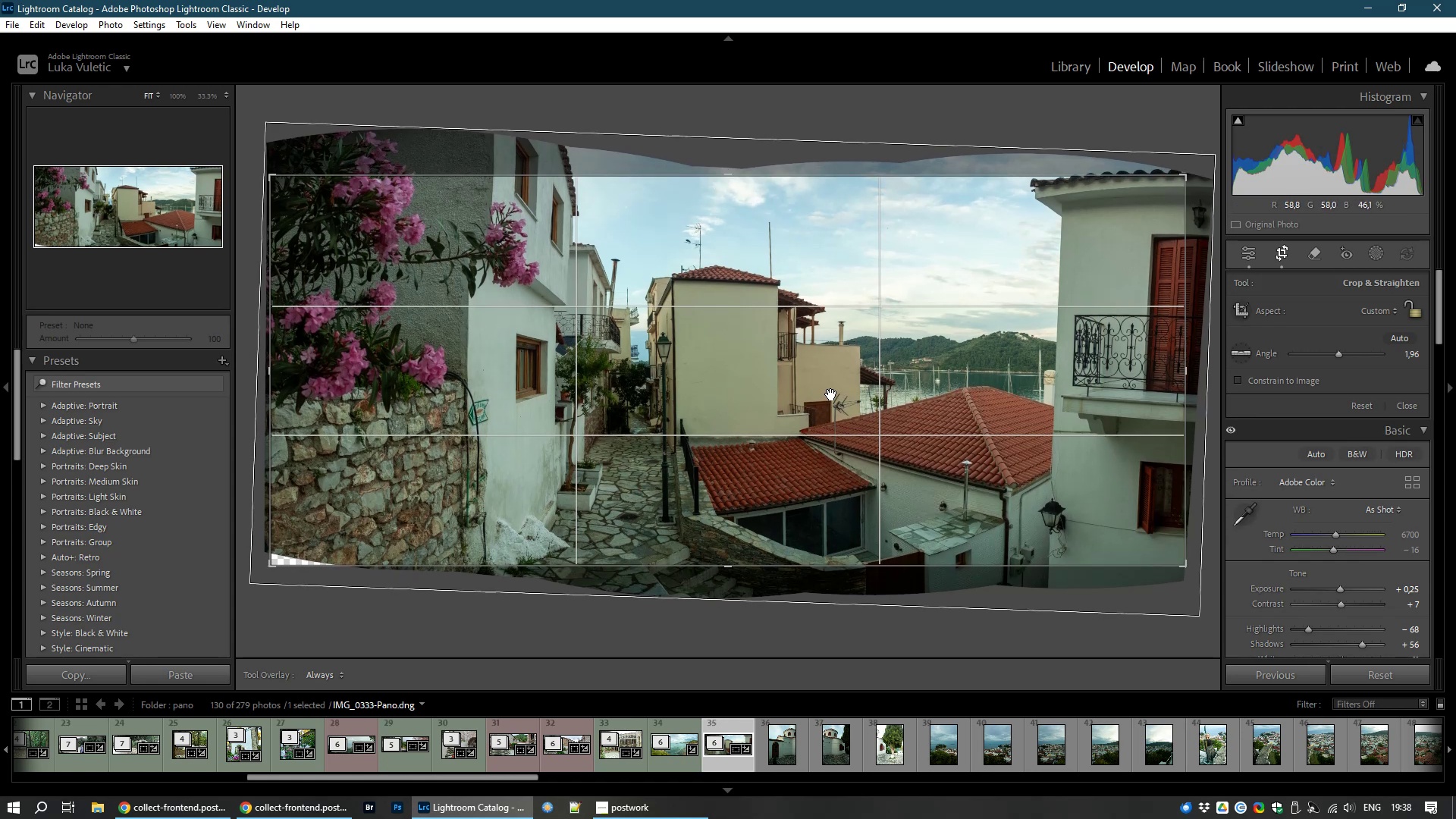 
left_click([831, 394])
 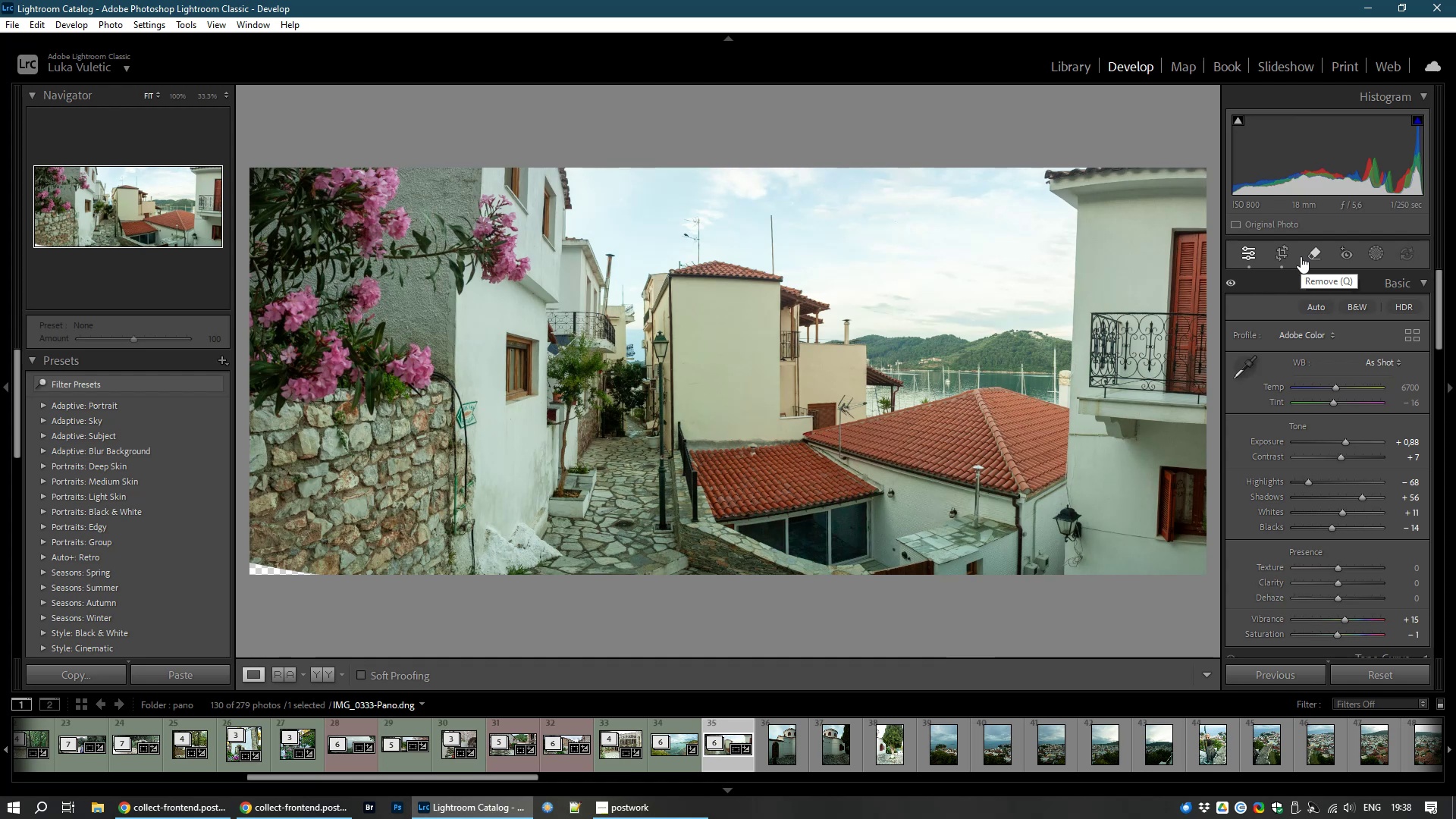 
wait(17.78)
 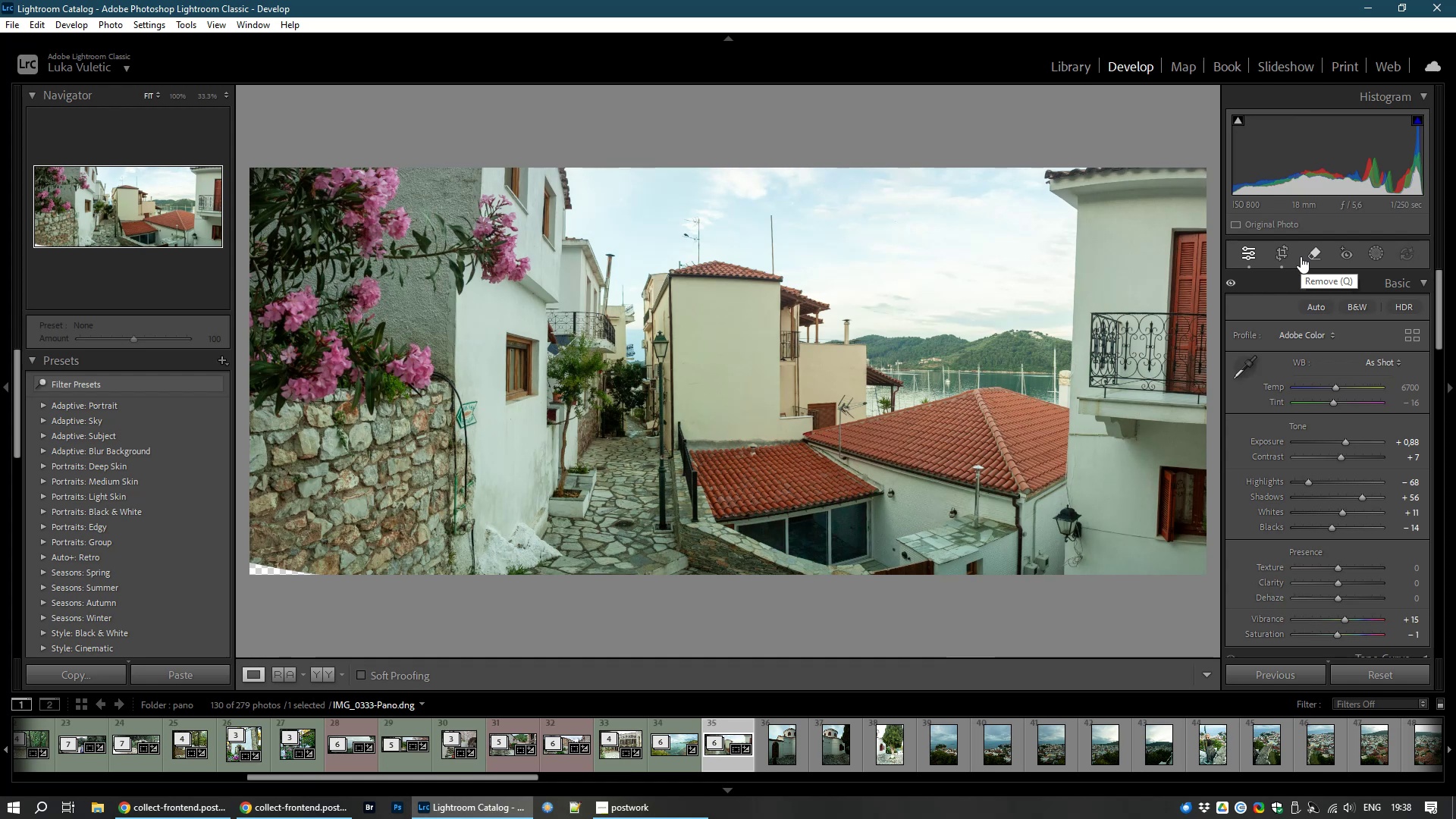 
left_click([1371, 252])
 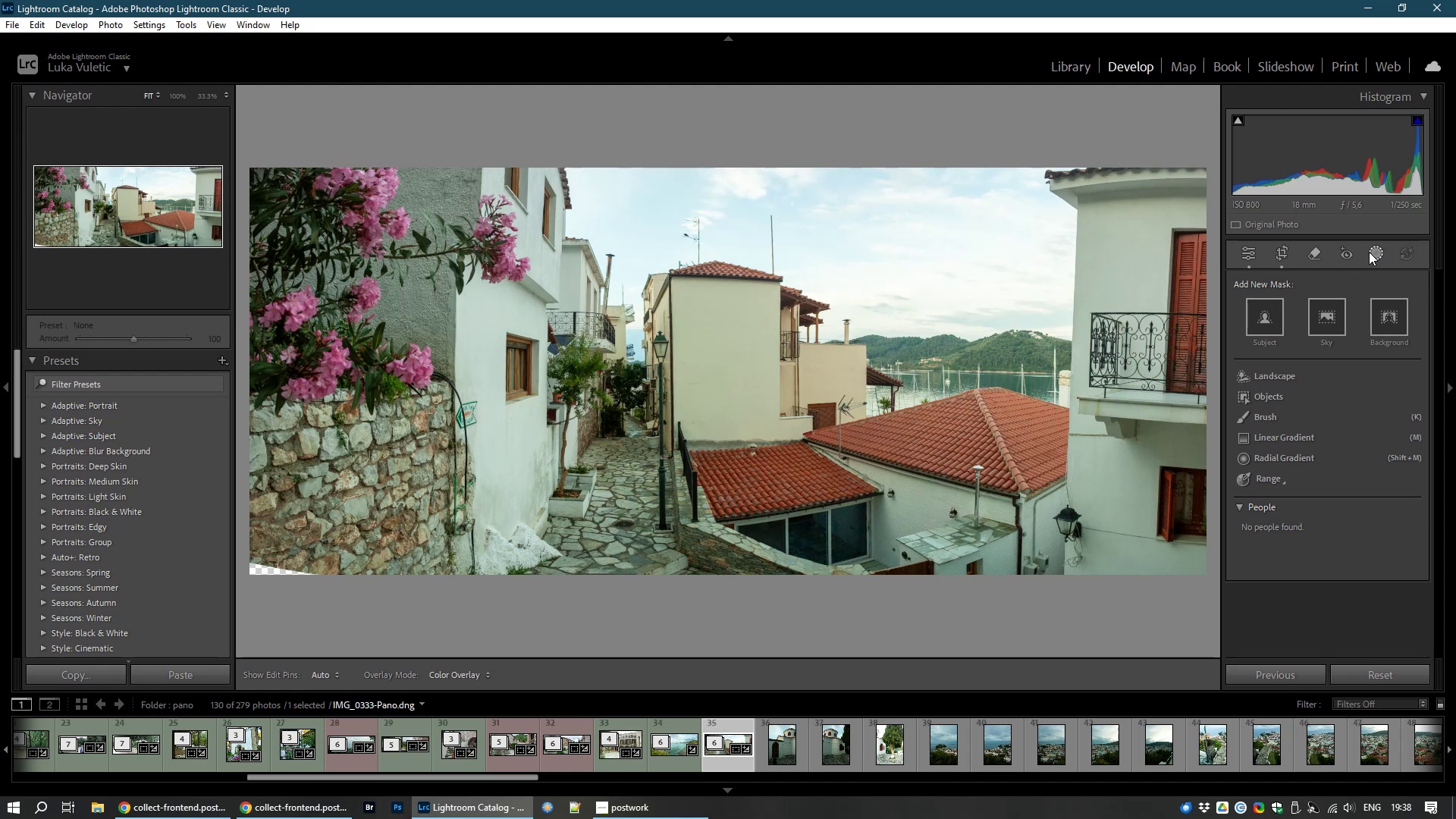 
wait(6.61)
 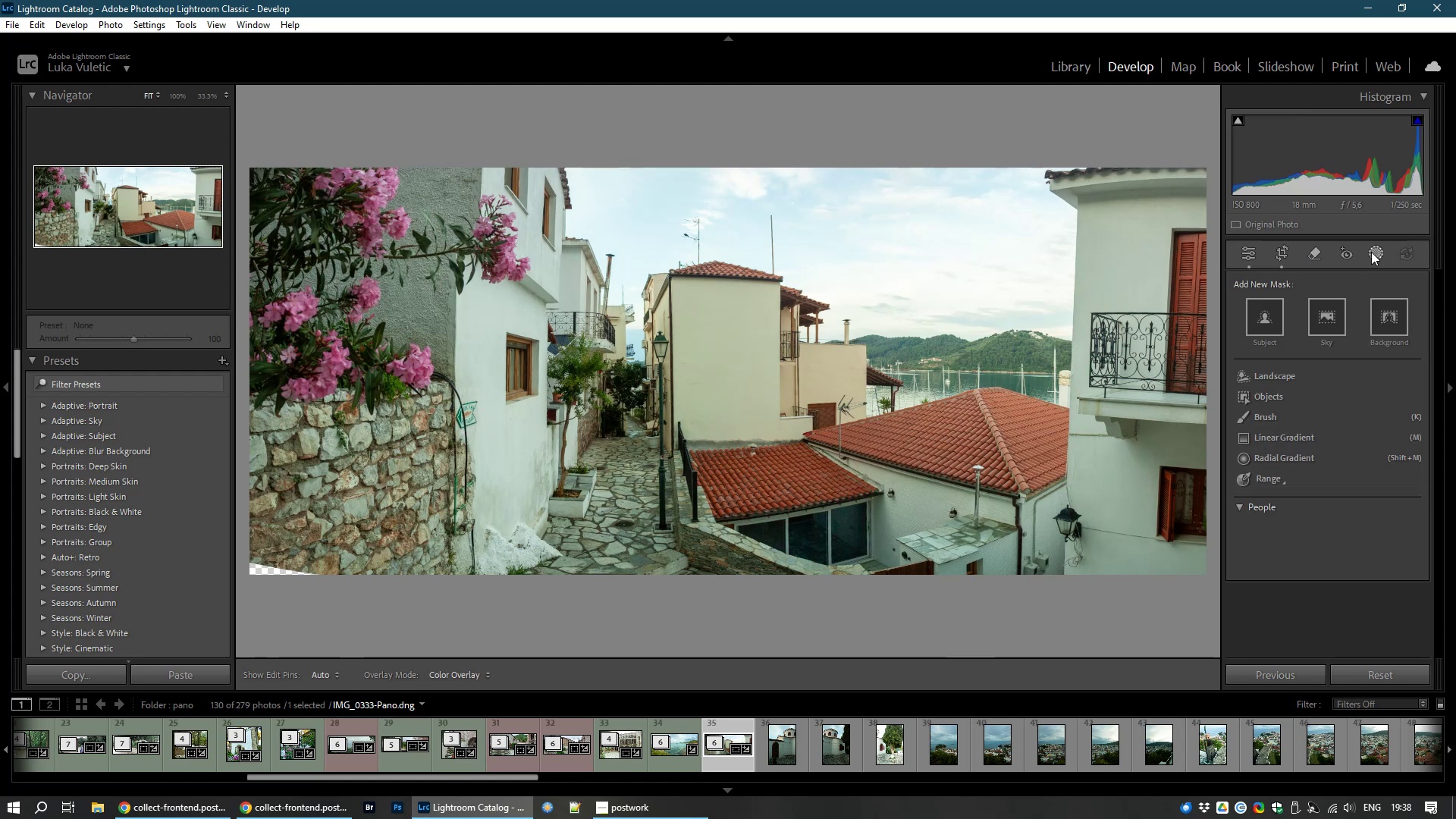 
left_click([1326, 325])
 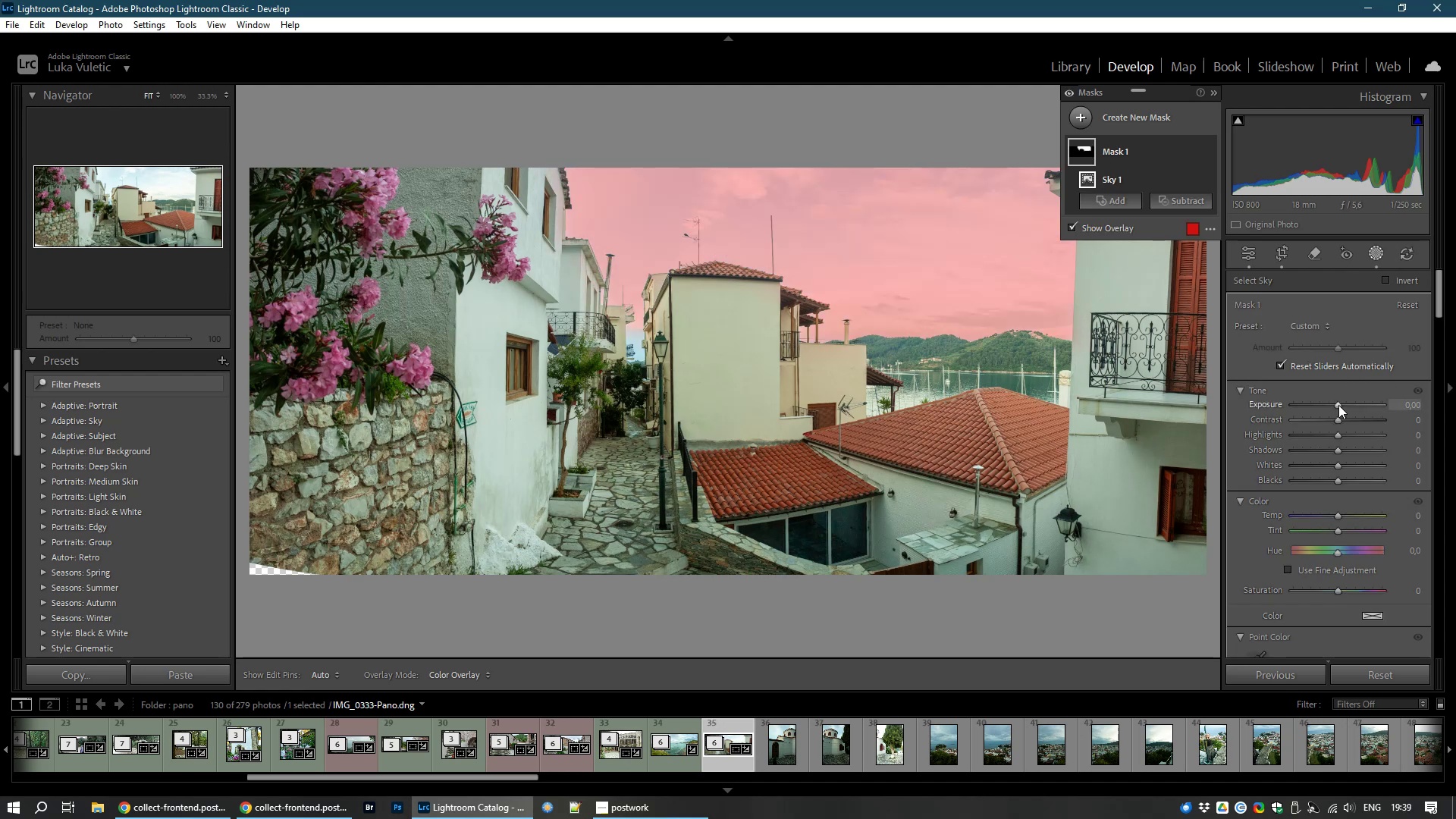 
wait(18.83)
 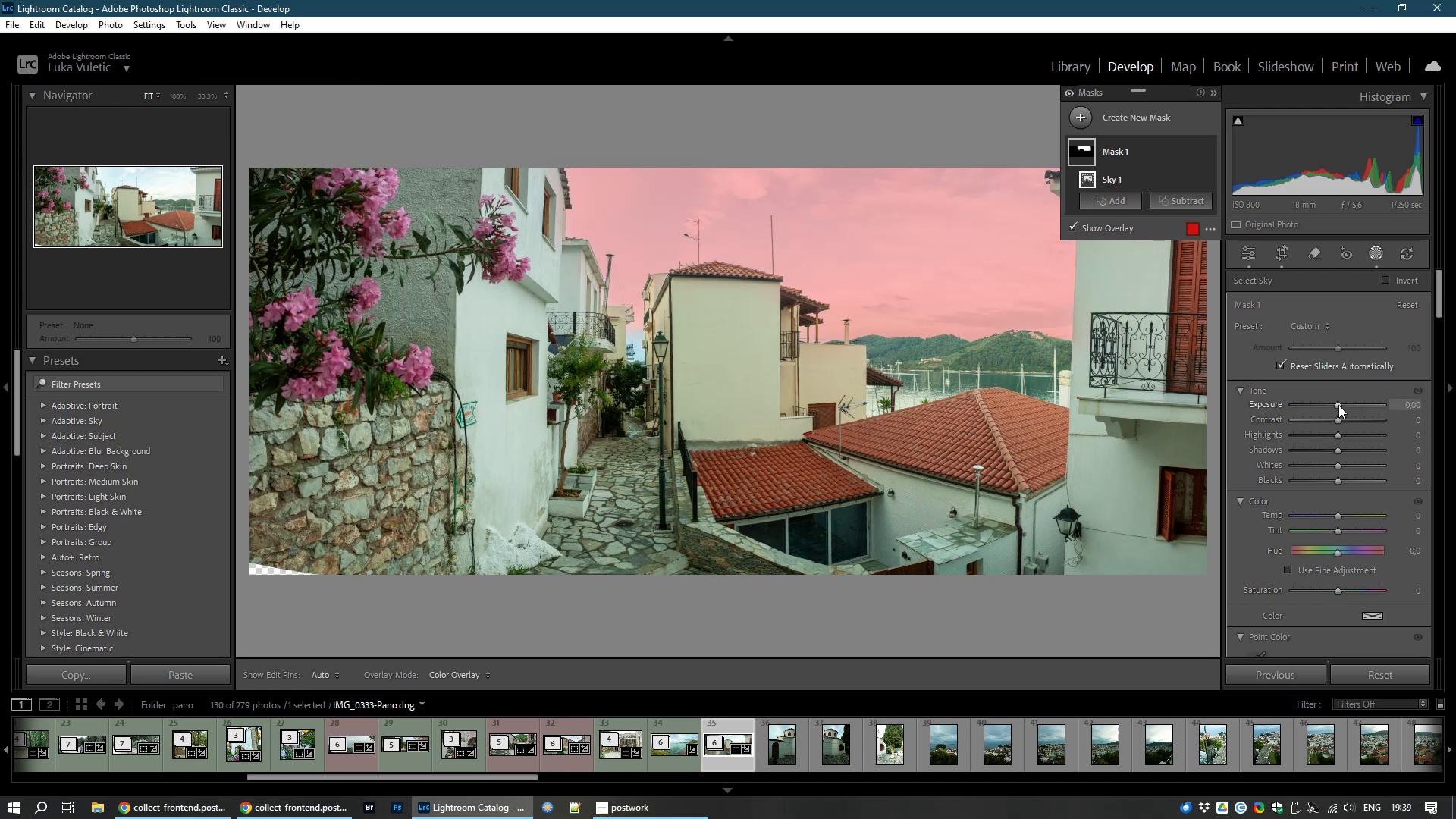 
left_click([1066, 67])
 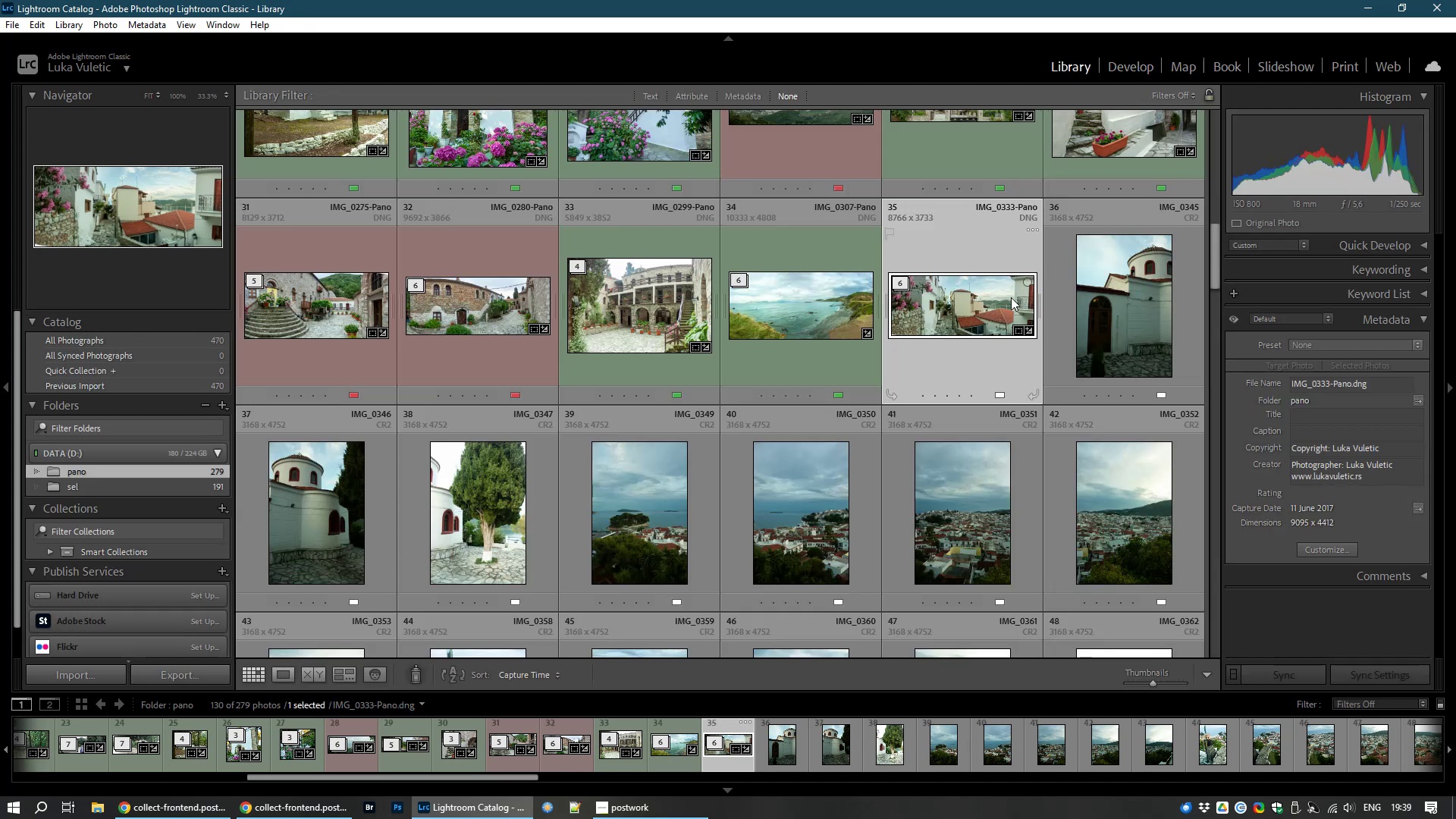 
left_click([1000, 302])
 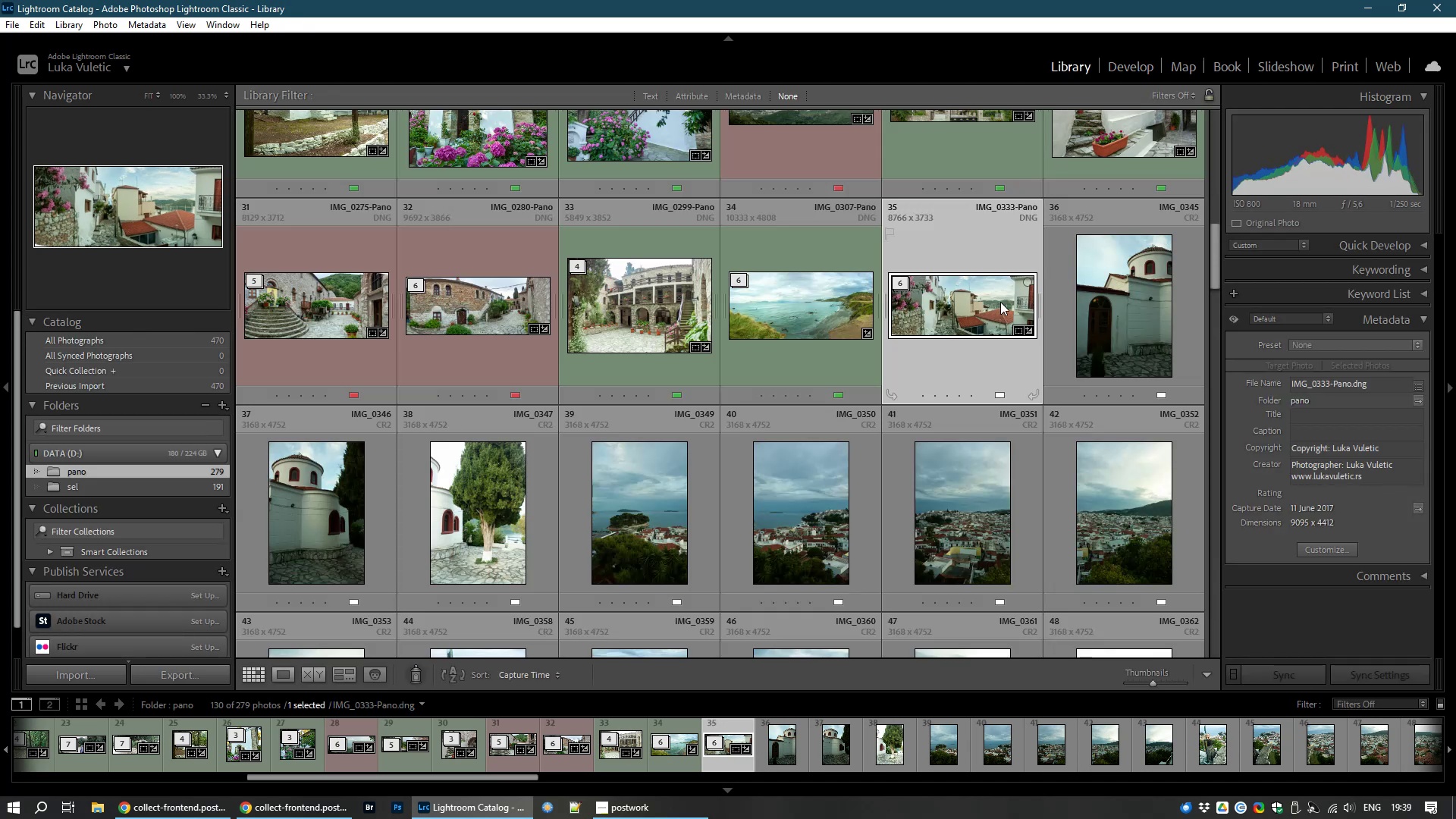 
key(6)
 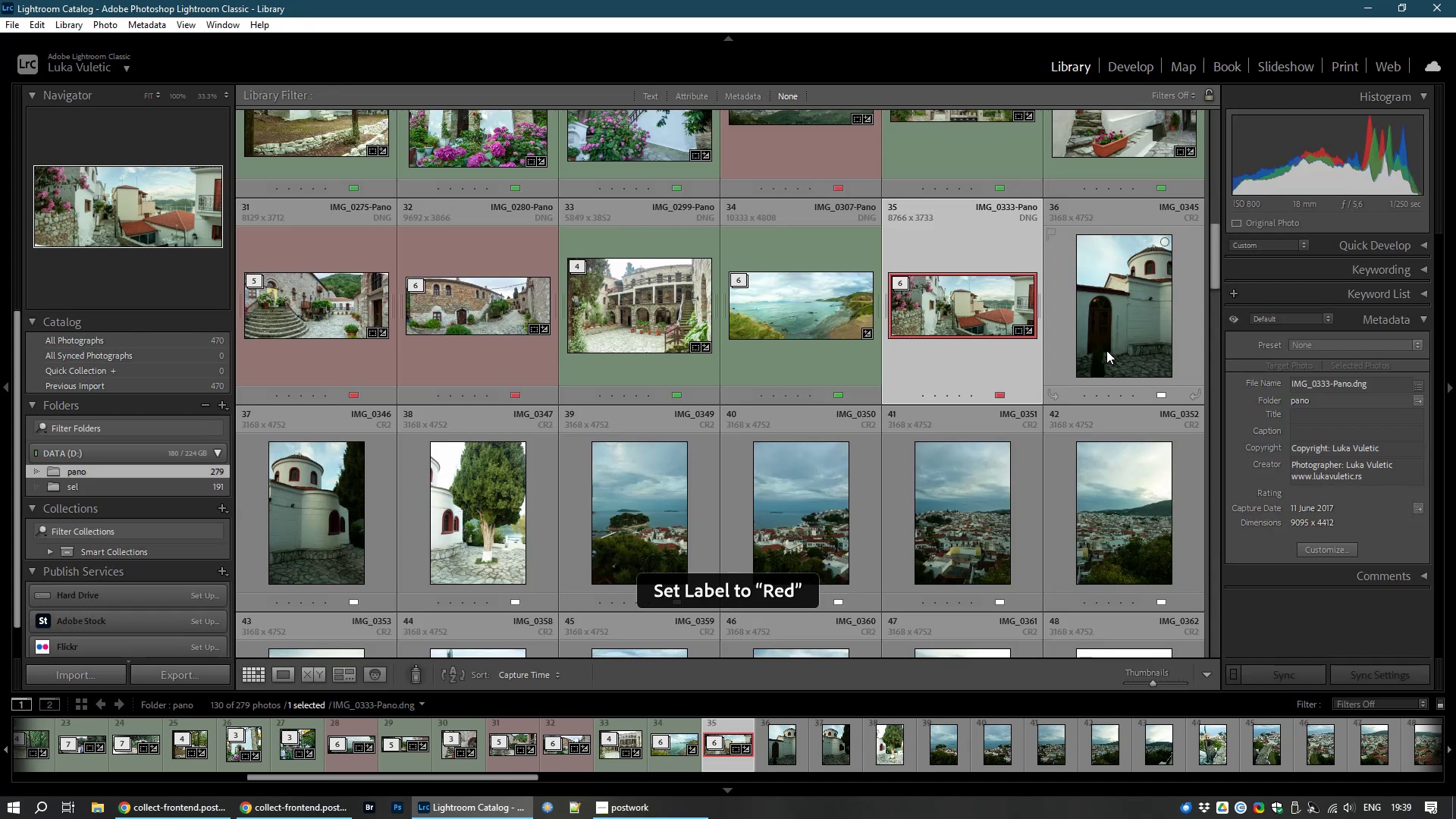 
left_click([1142, 308])
 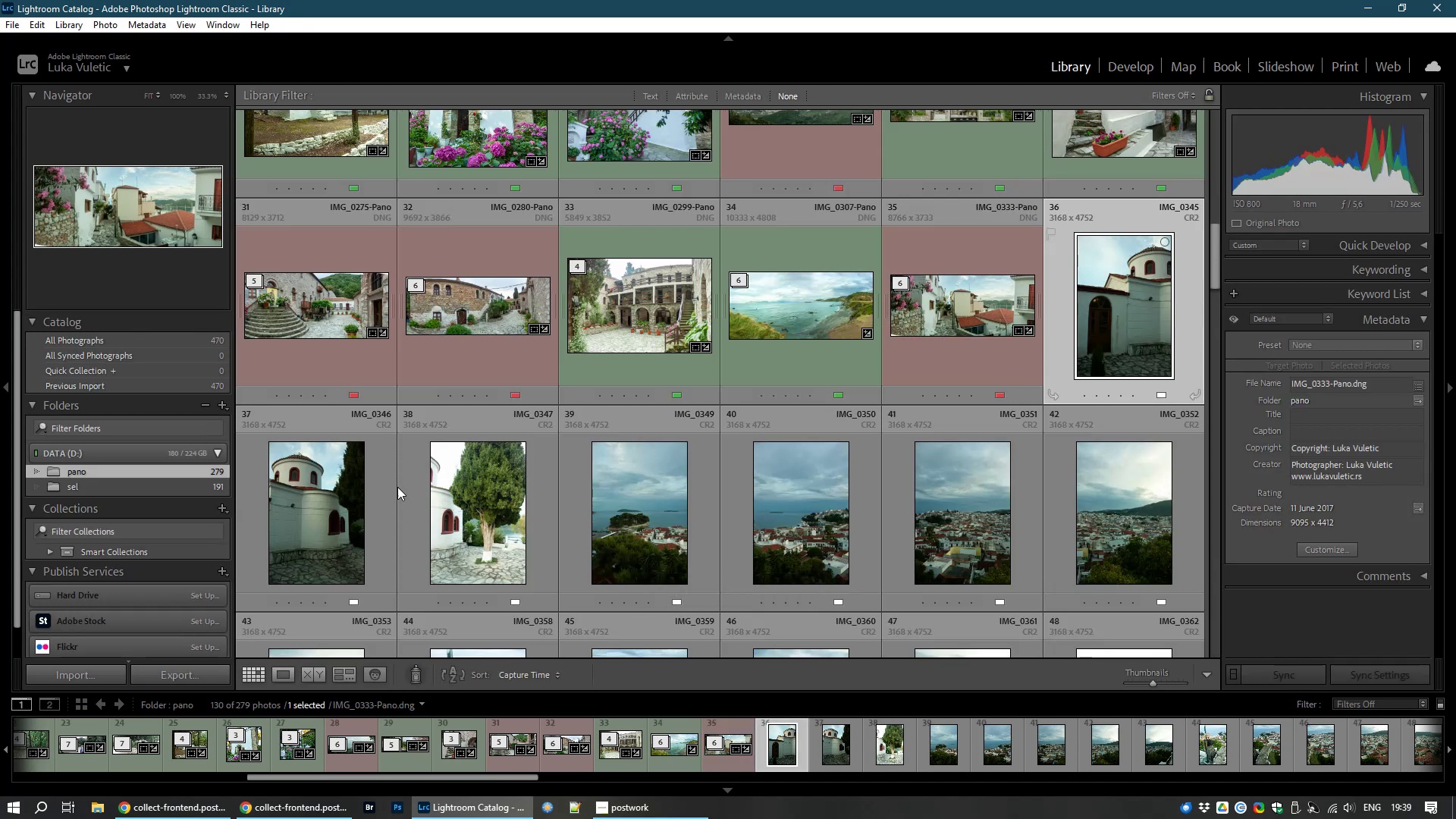 
hold_key(key=ControlLeft, duration=1.52)
left_click([307, 531])
 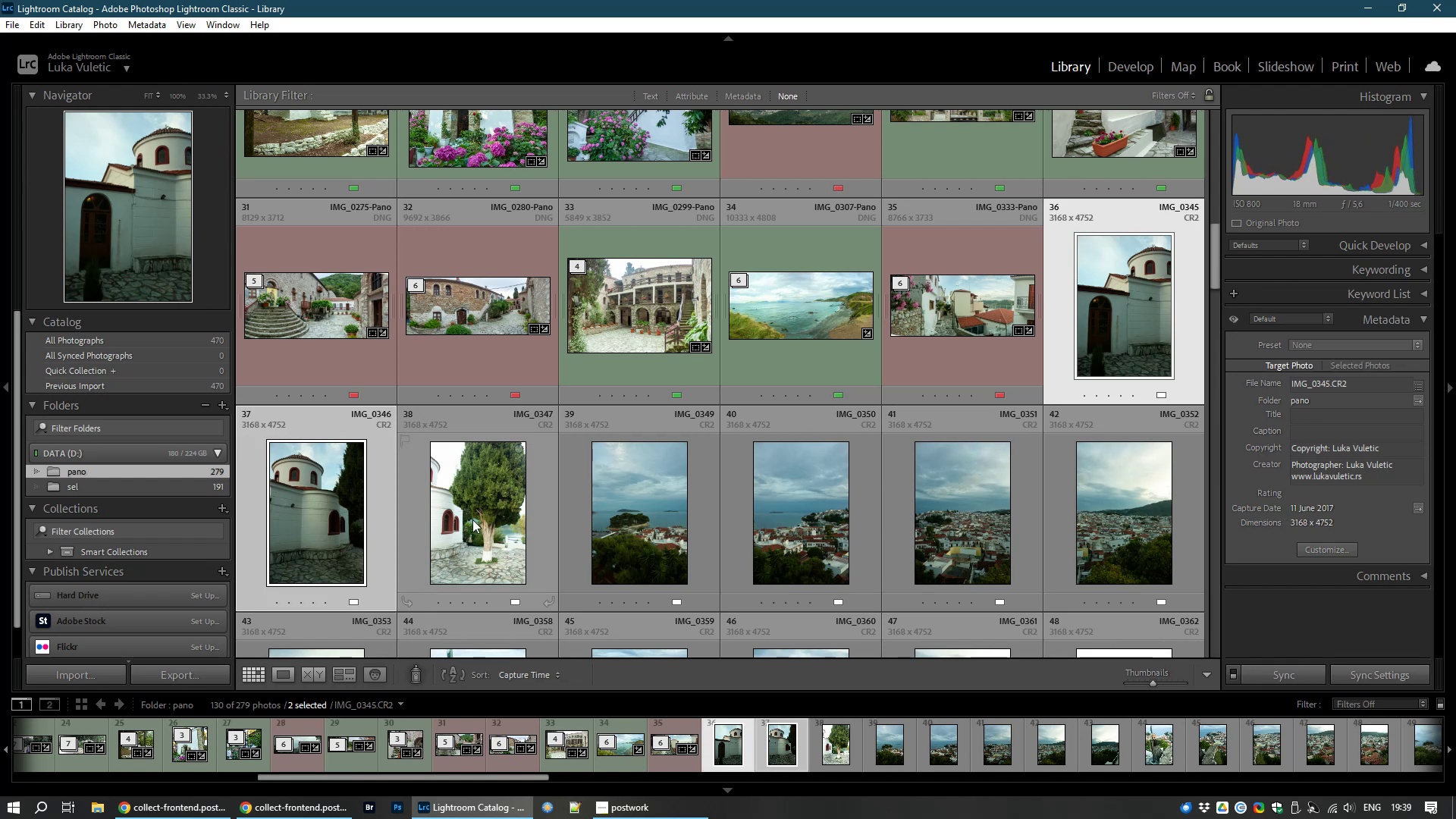 
left_click([472, 519])
 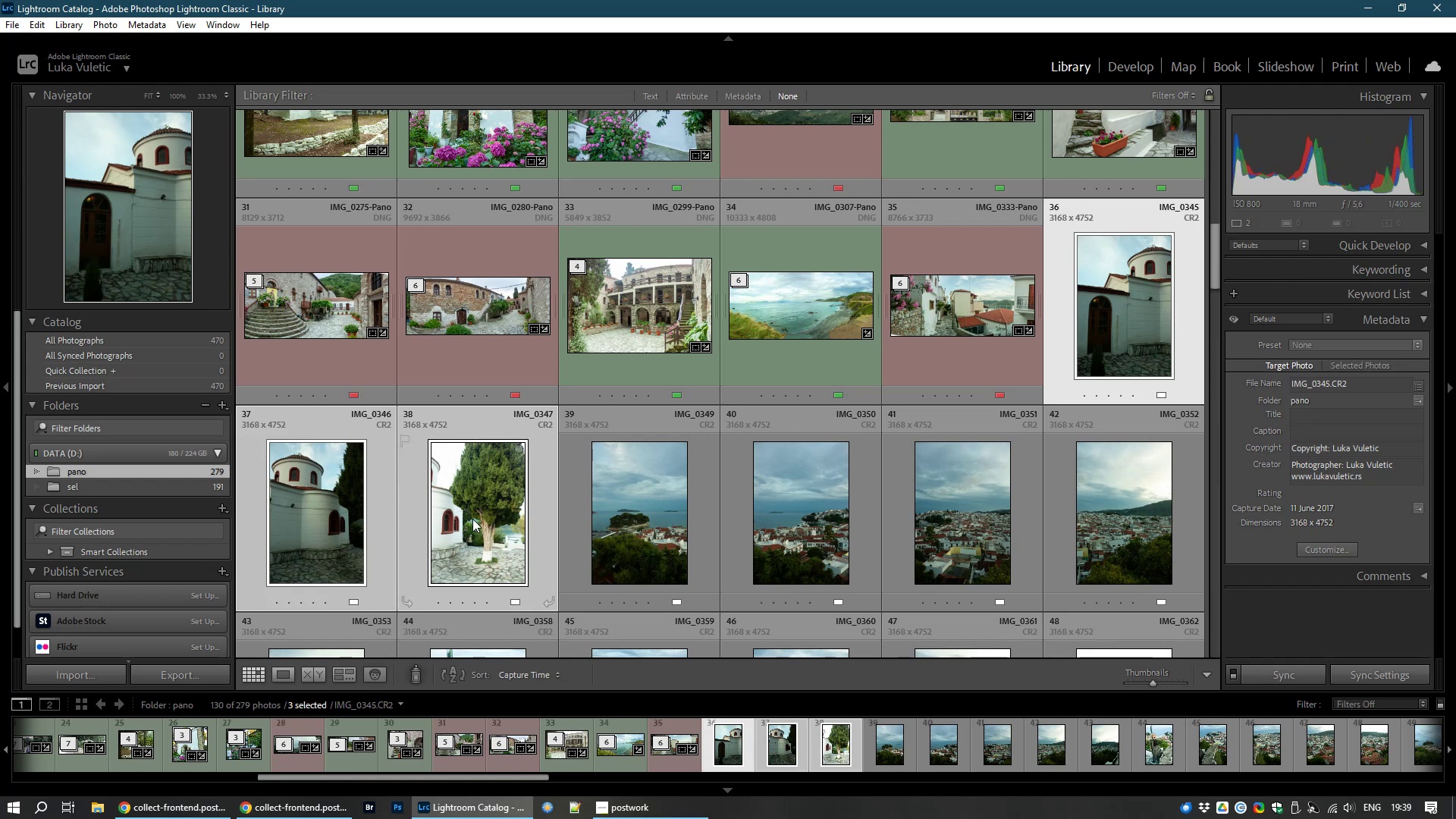 
key(Control+M)
 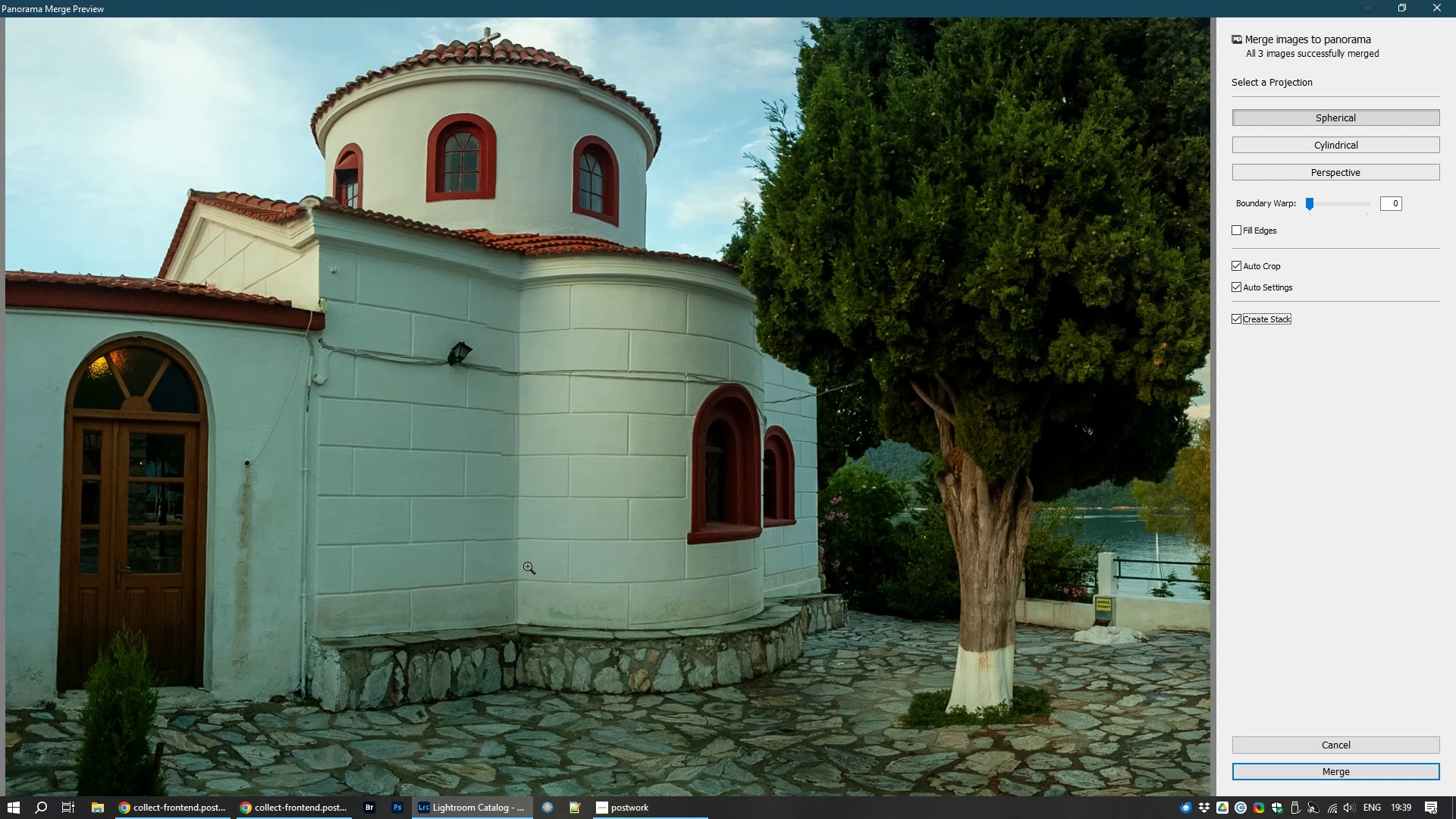 
wait(13.11)
 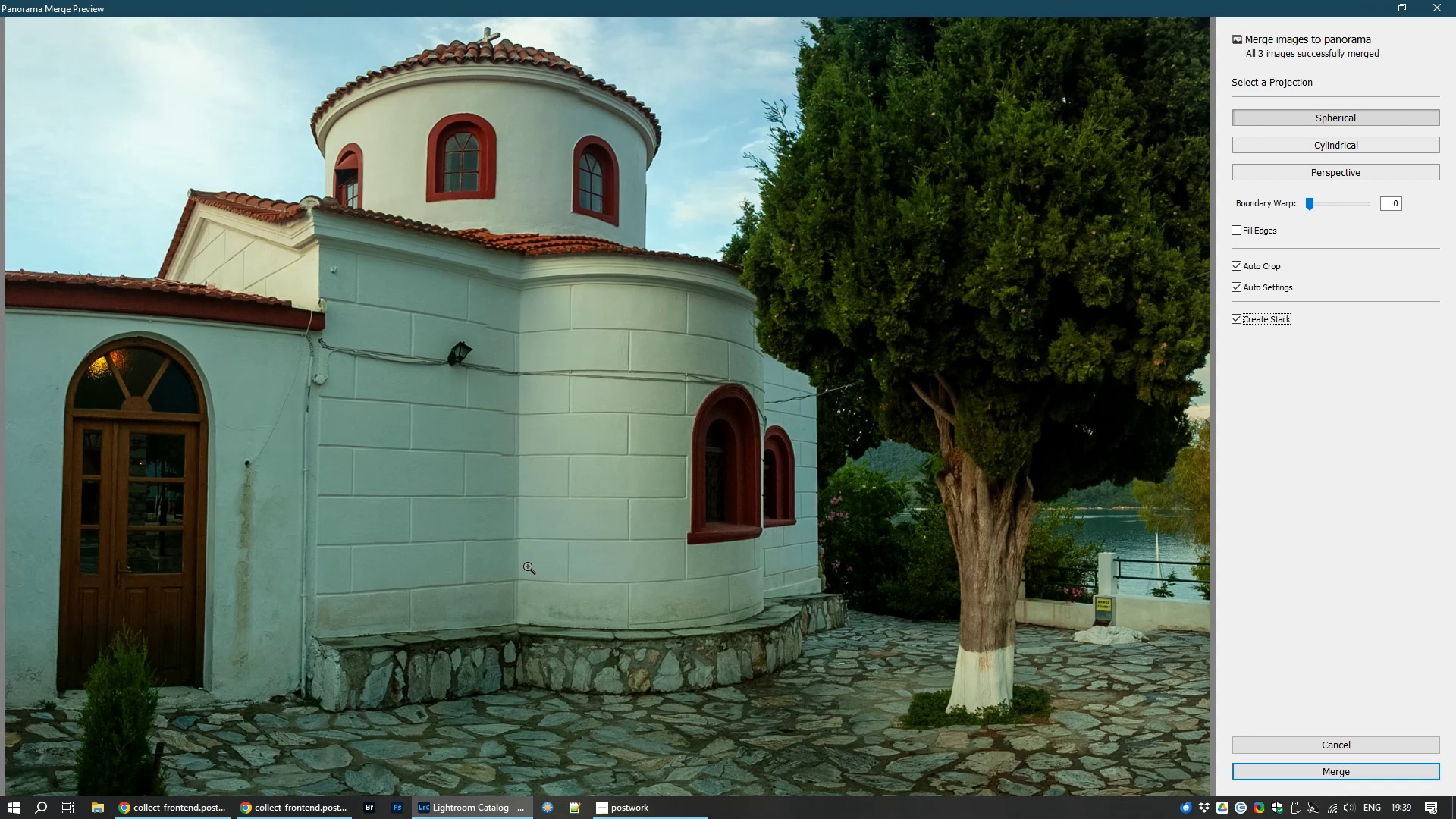 
mouse_move([943, 657])
 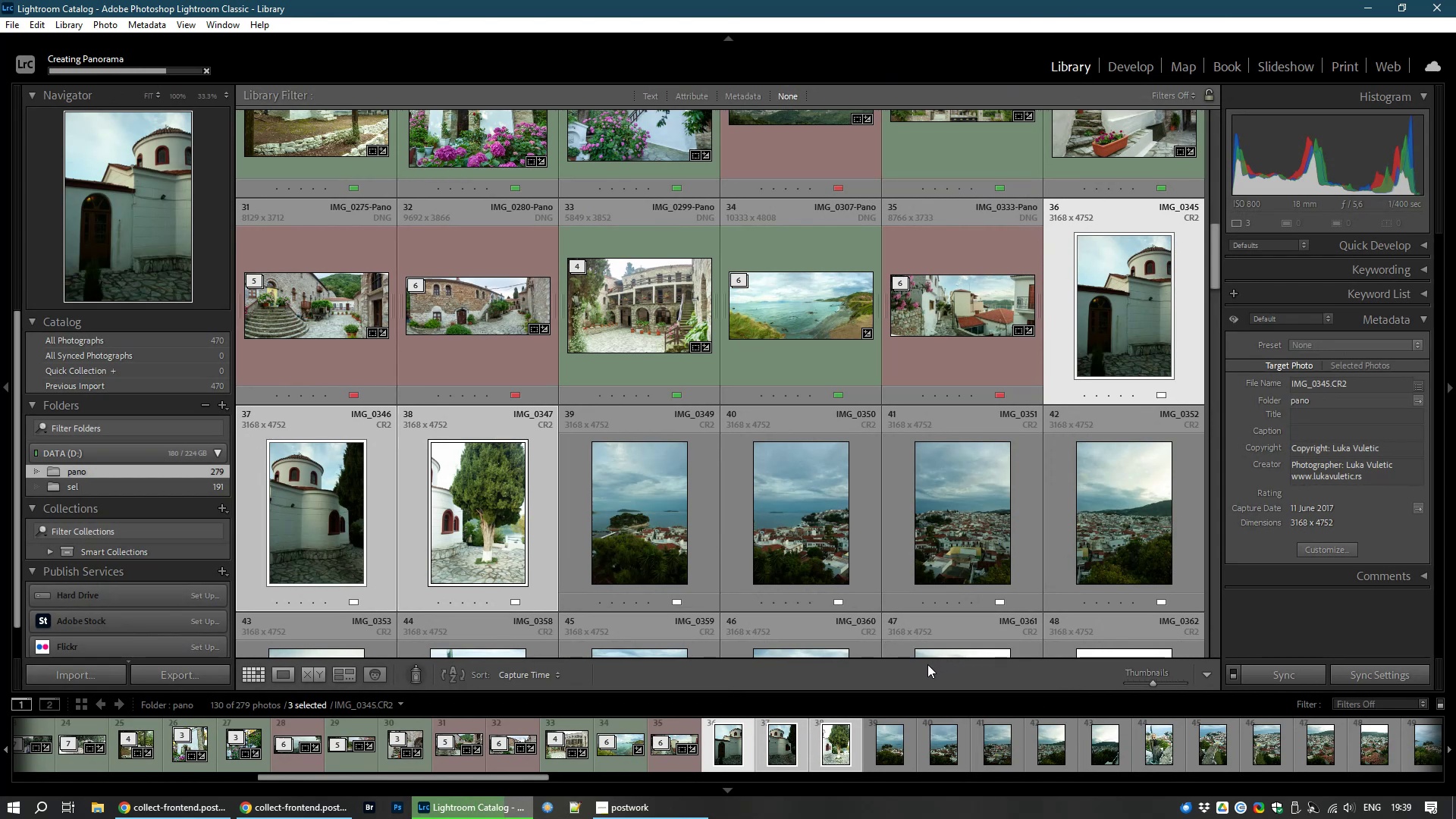 
wait(12.89)
 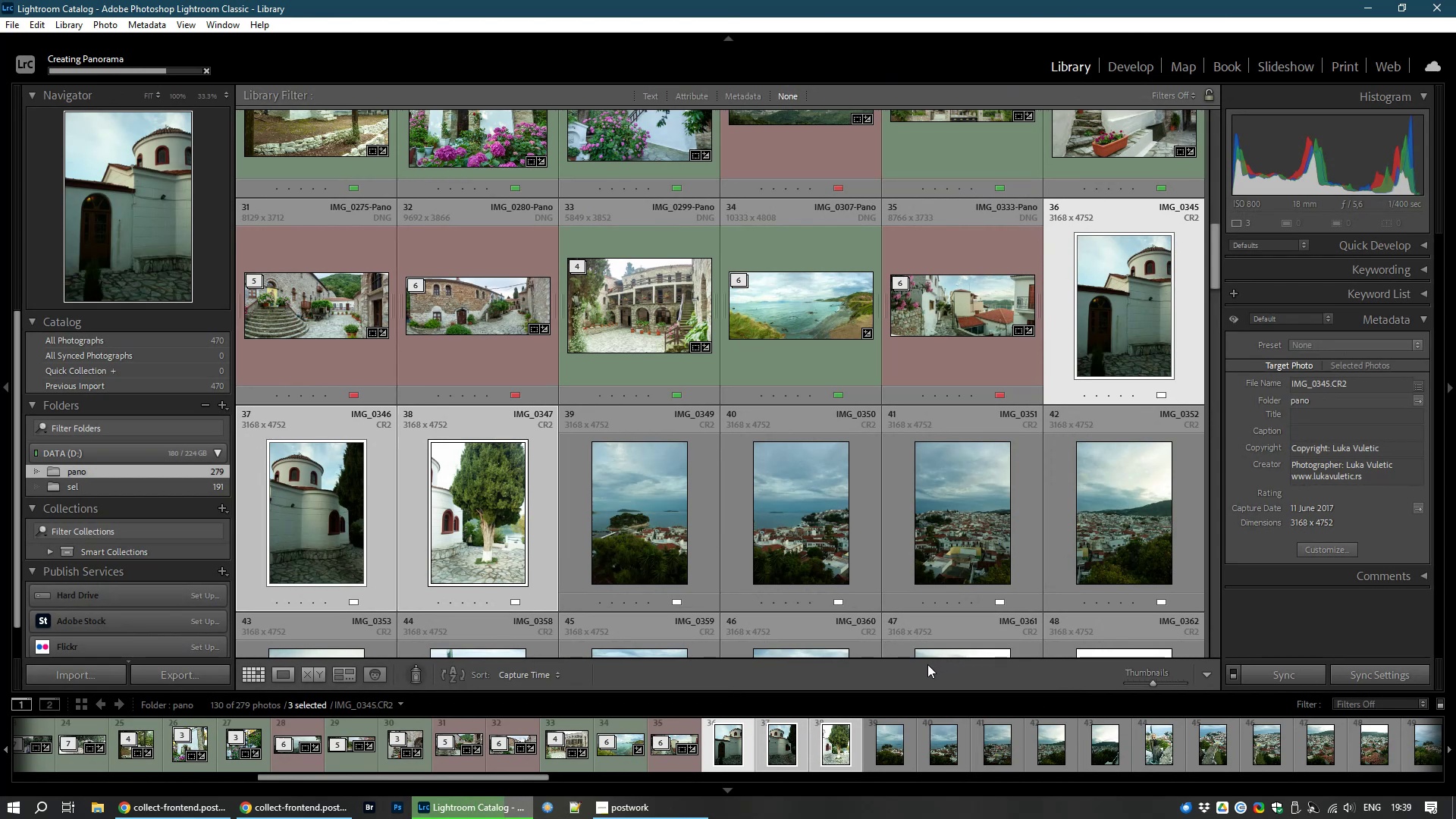 
left_click([1125, 65])
 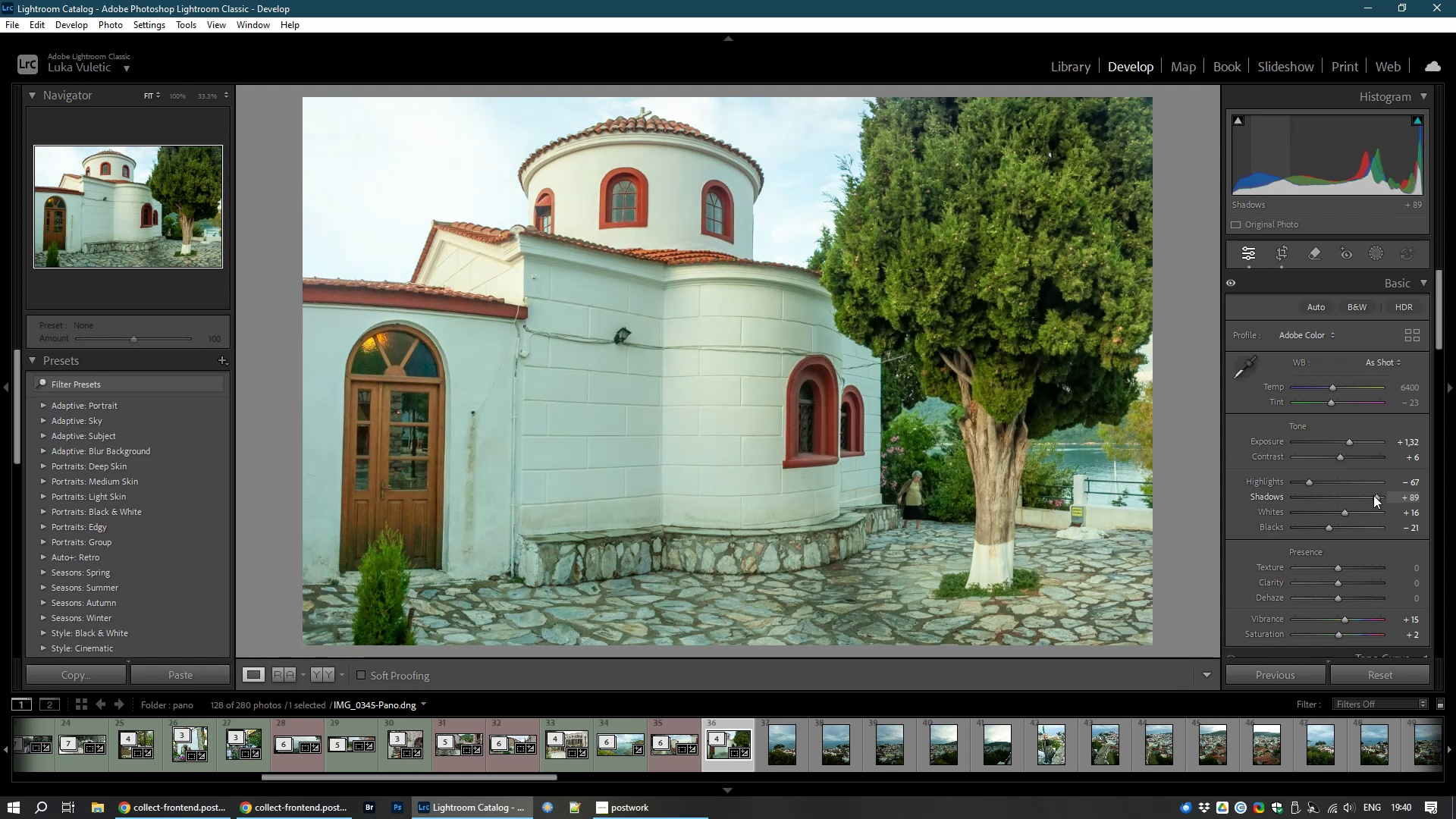 
wait(24.34)
 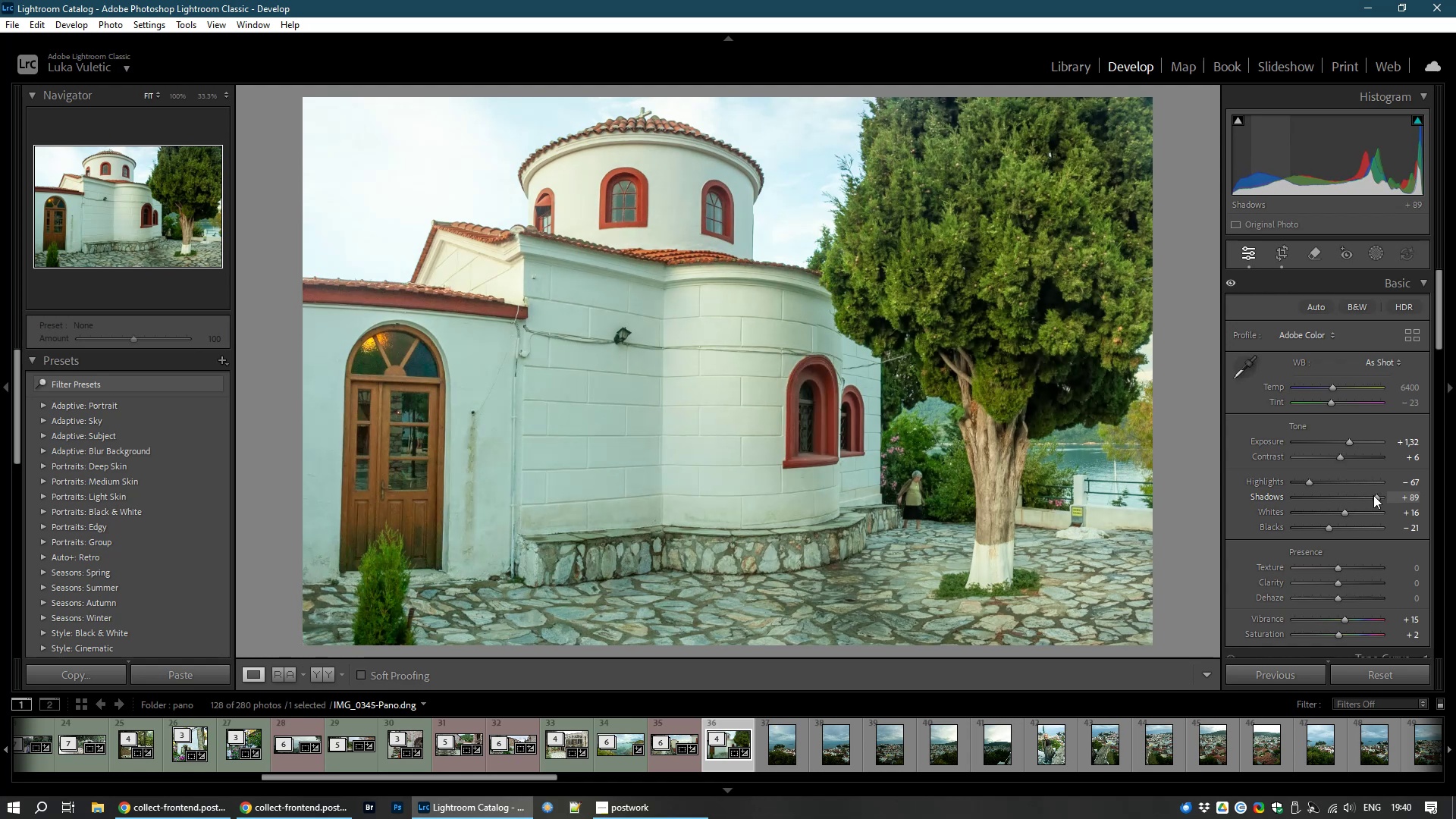 
left_click([1373, 249])
 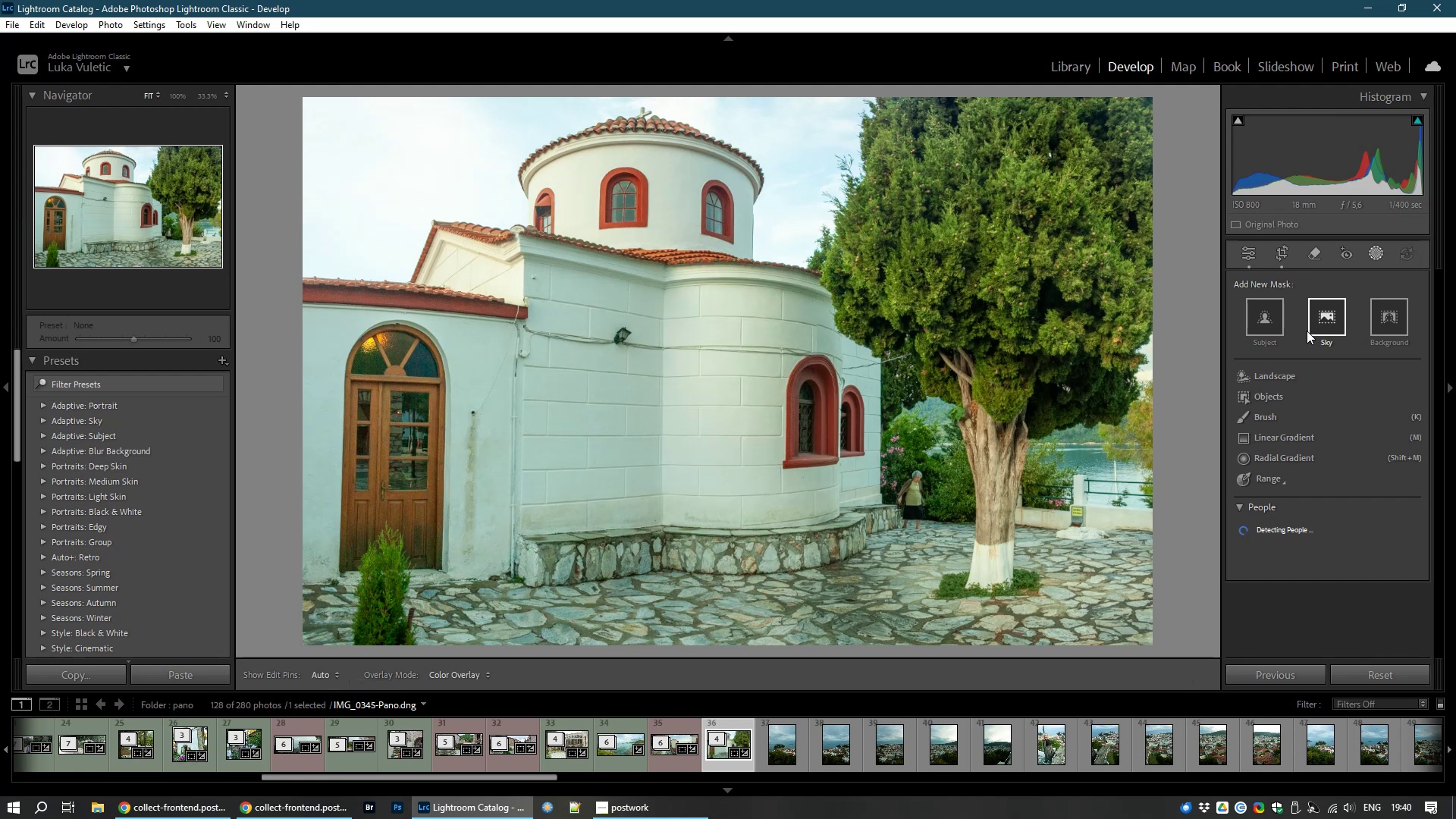 
left_click([1329, 310])
 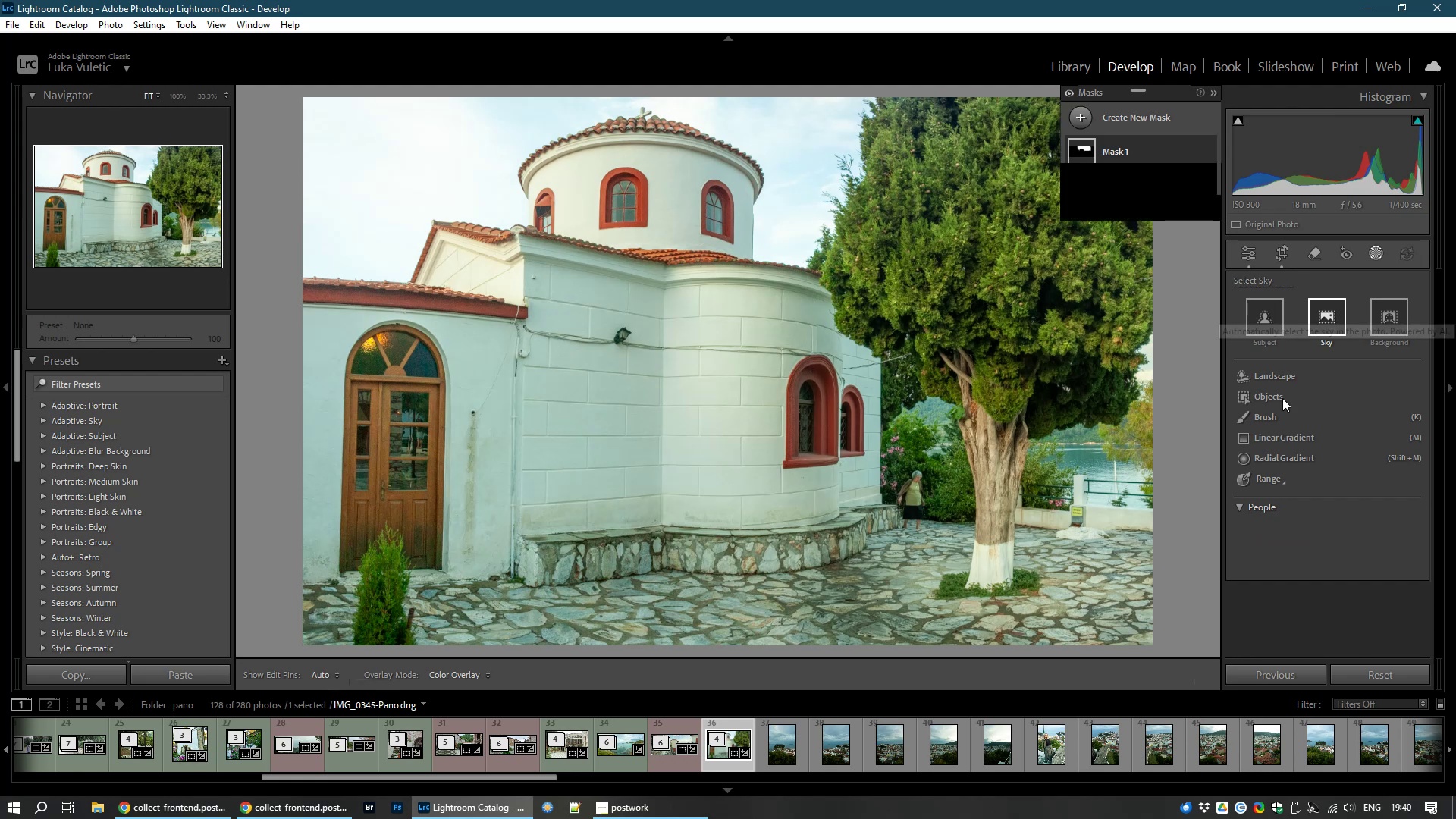 
mouse_move([1232, 502])
 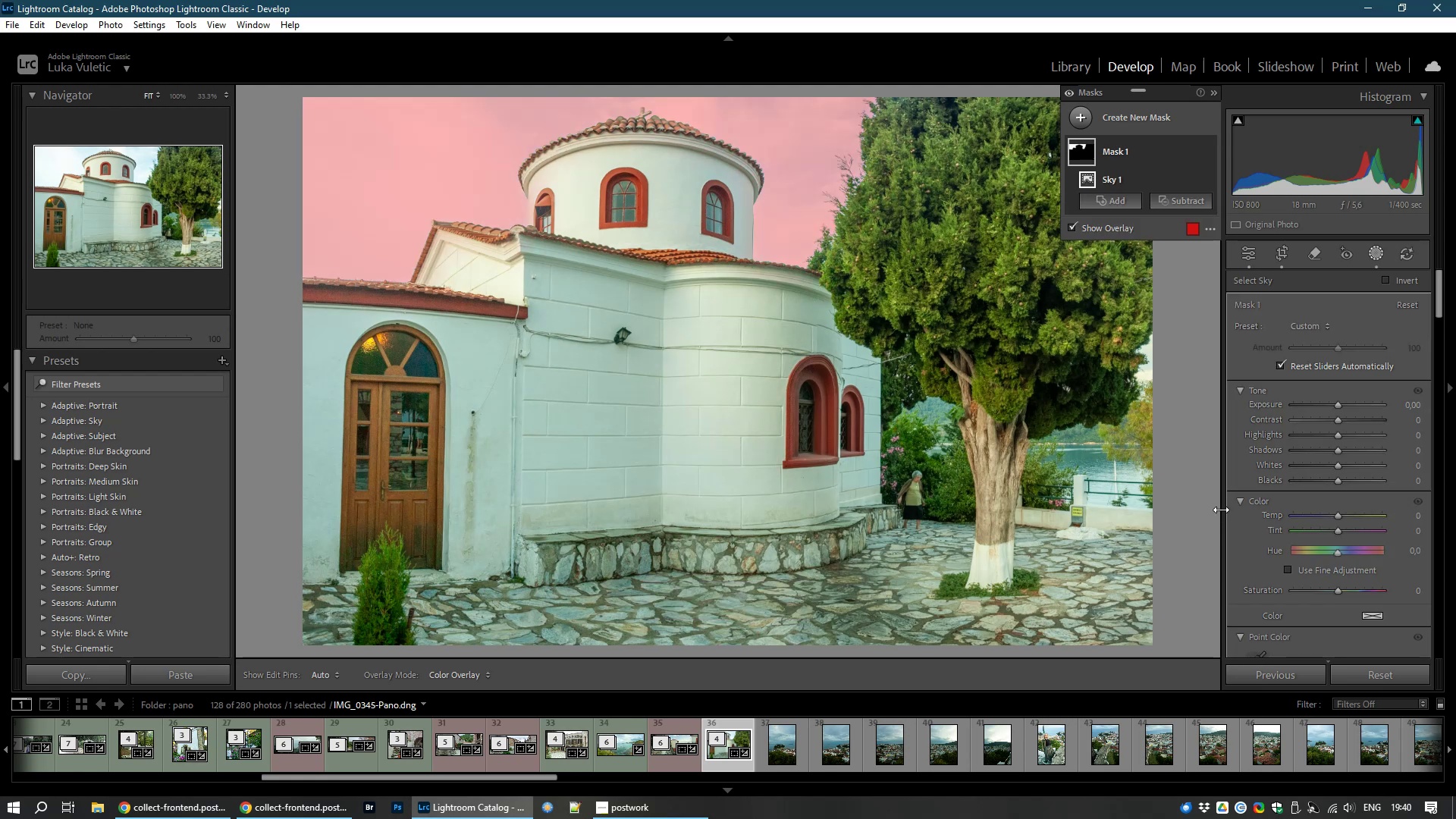 
wait(14.89)
 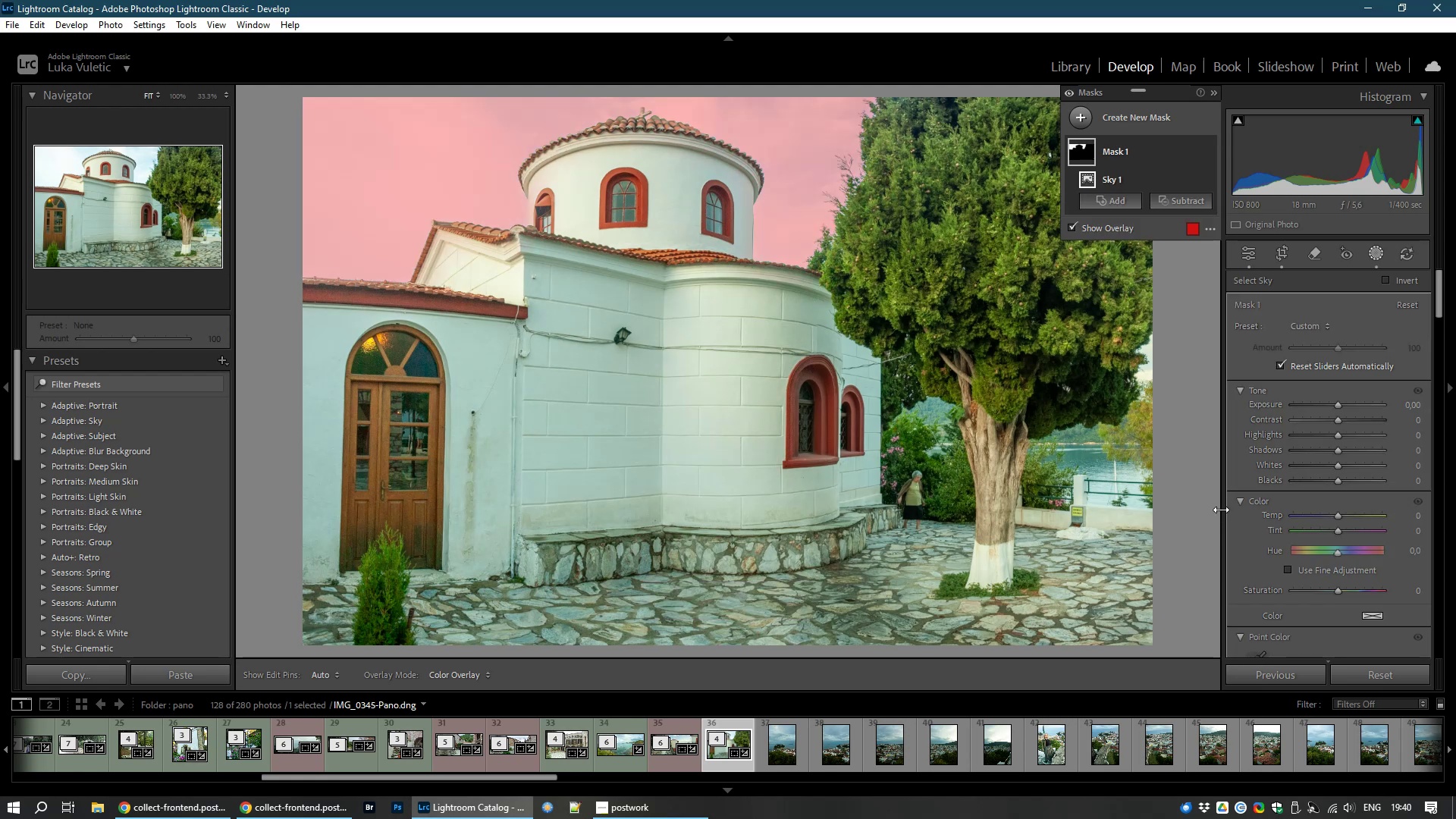 
left_click([1109, 199])
 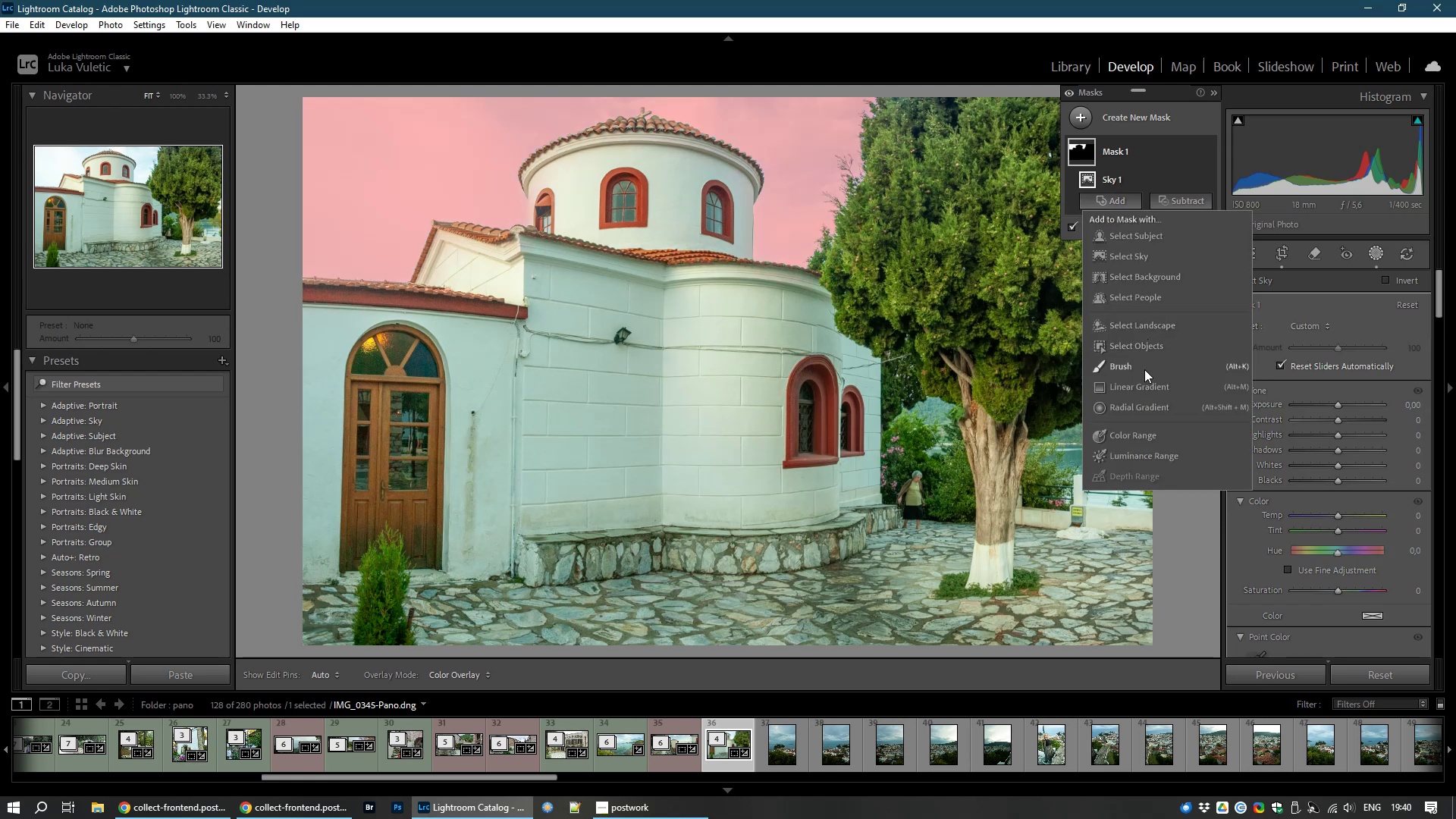 
left_click([1144, 369])
 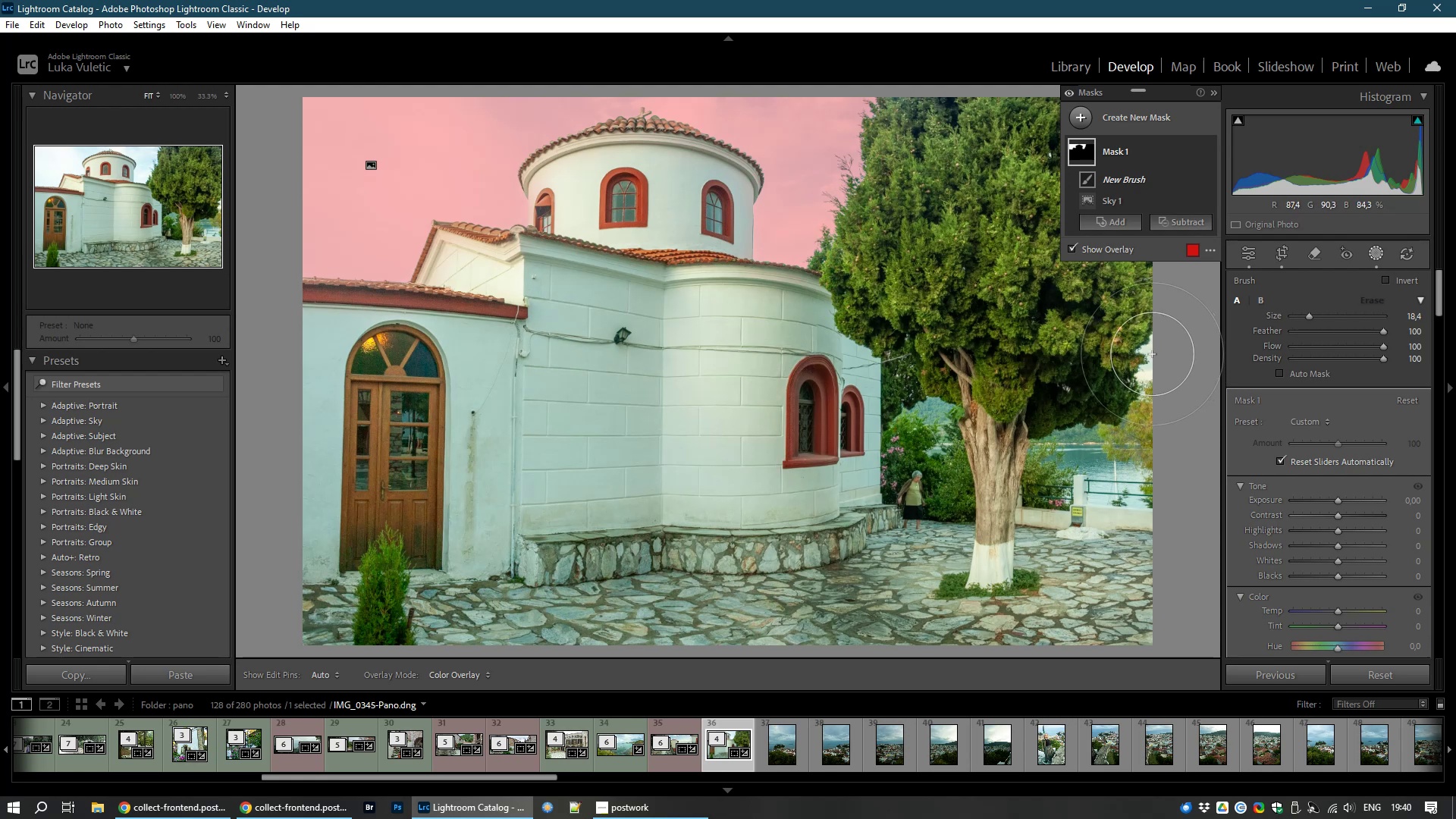 
hold_key(key=AltLeft, duration=0.98)
 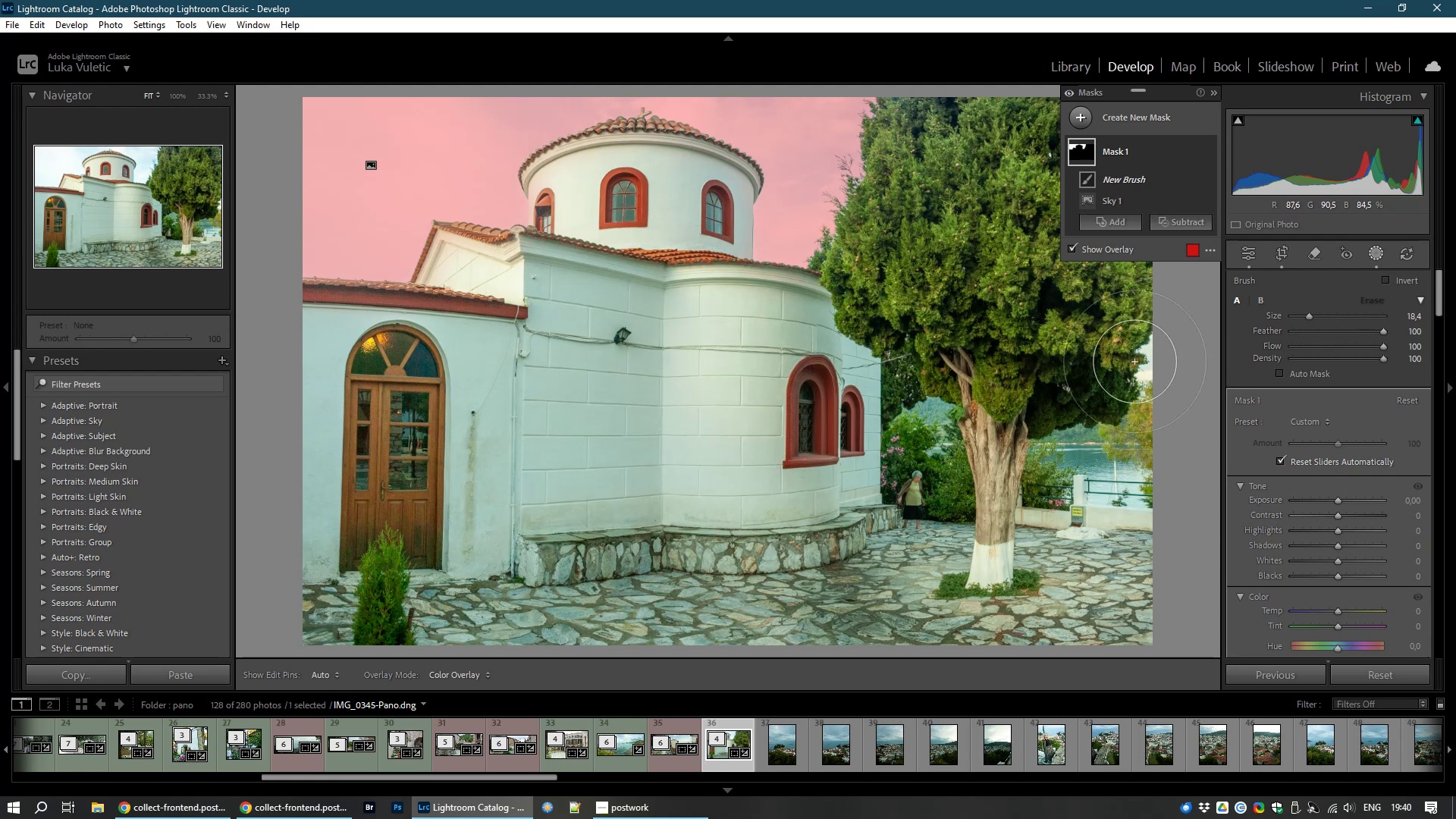 
scroll: coordinate [1132, 362], scroll_direction: down, amount: 17.0
 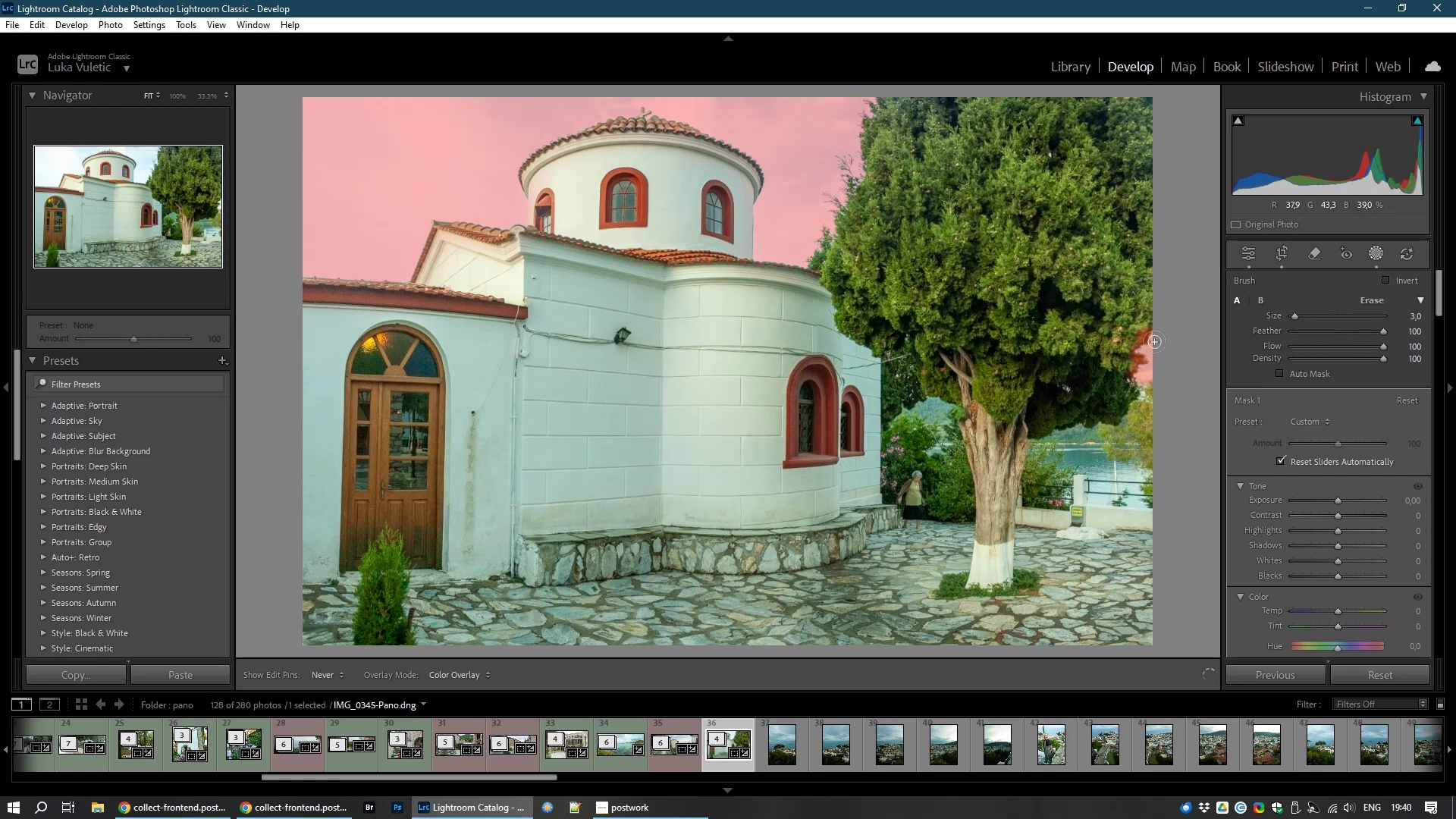 
wait(7.13)
 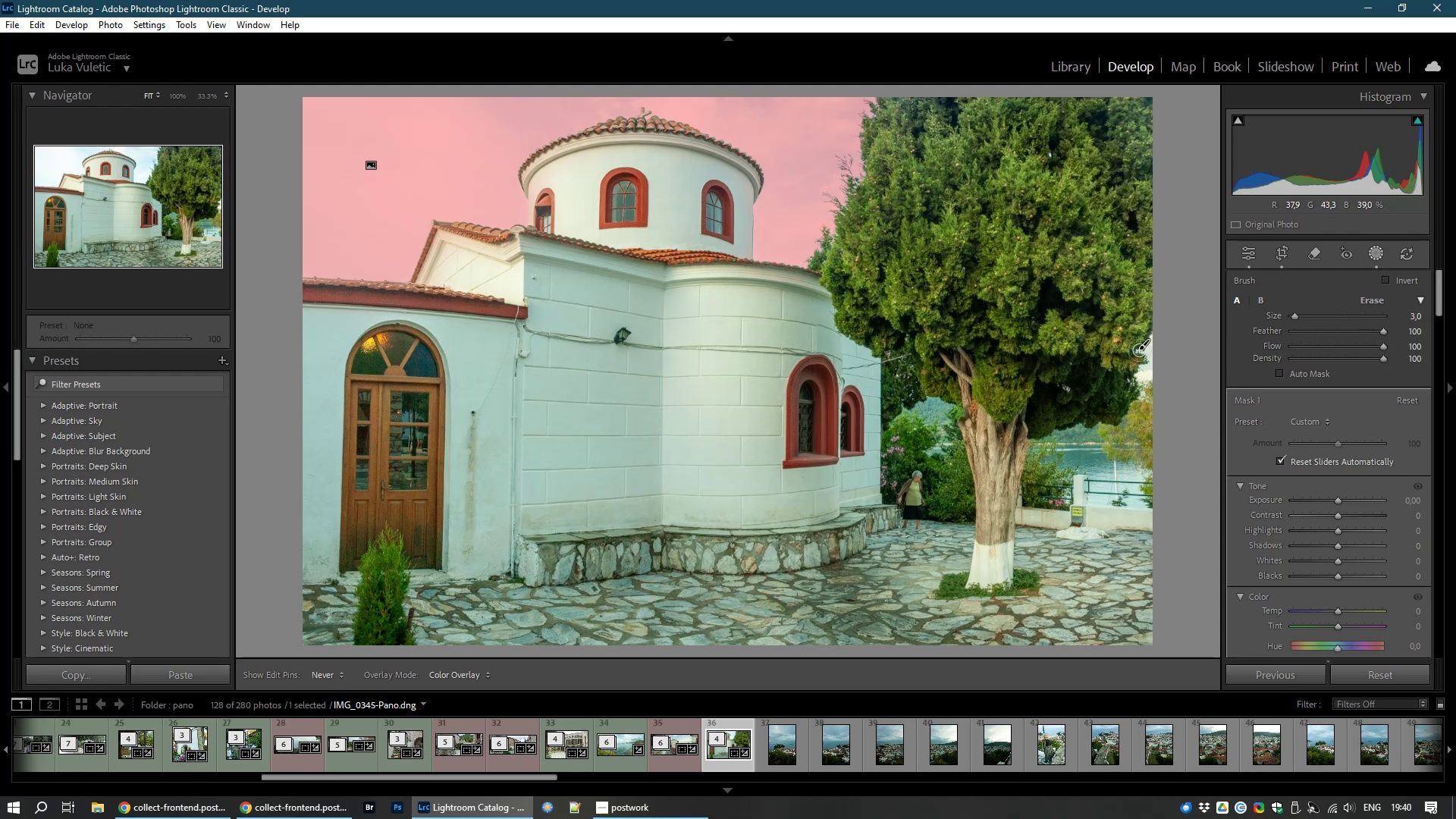 
mouse_move([1156, 375])
 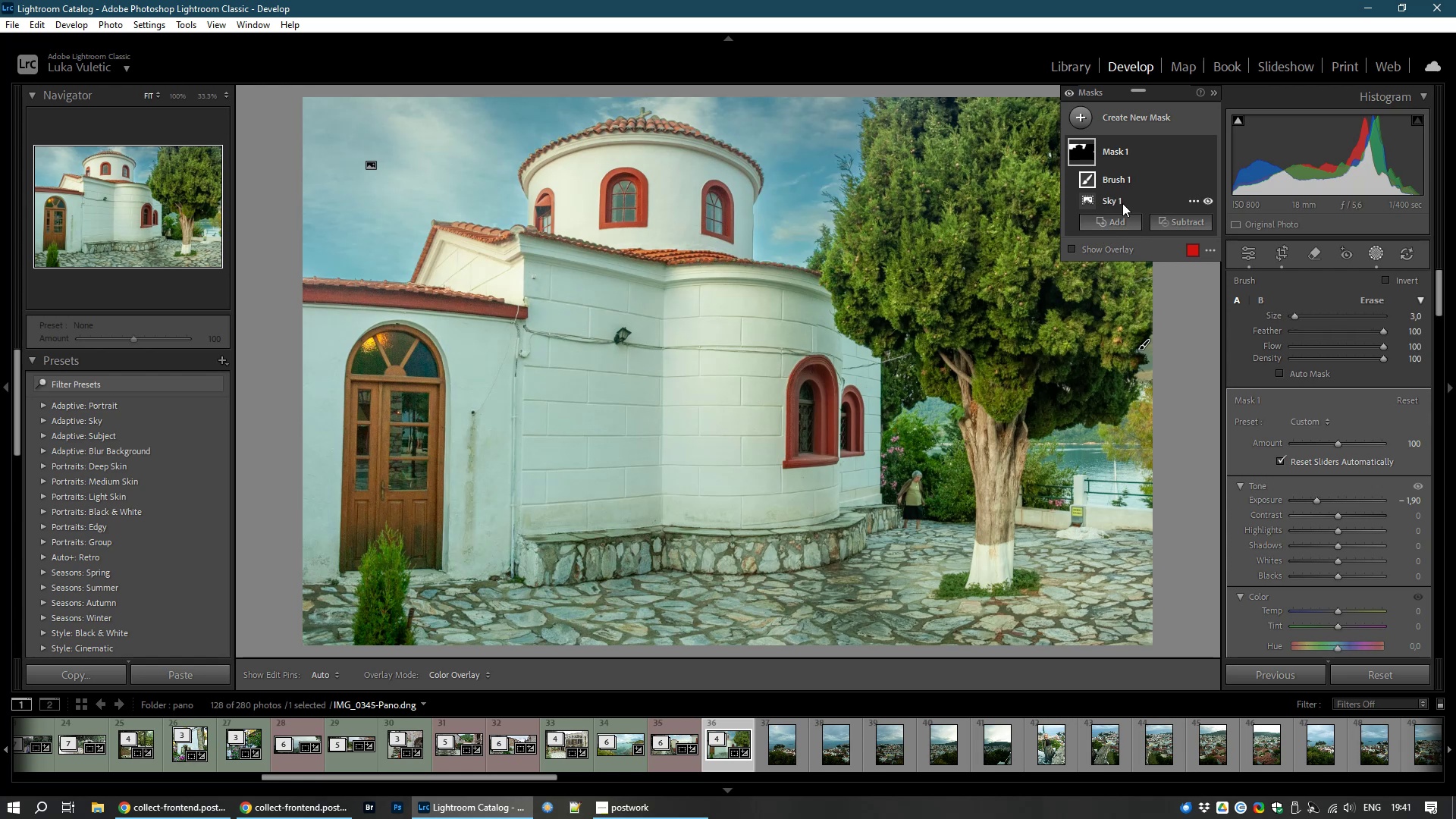 
wait(19.64)
 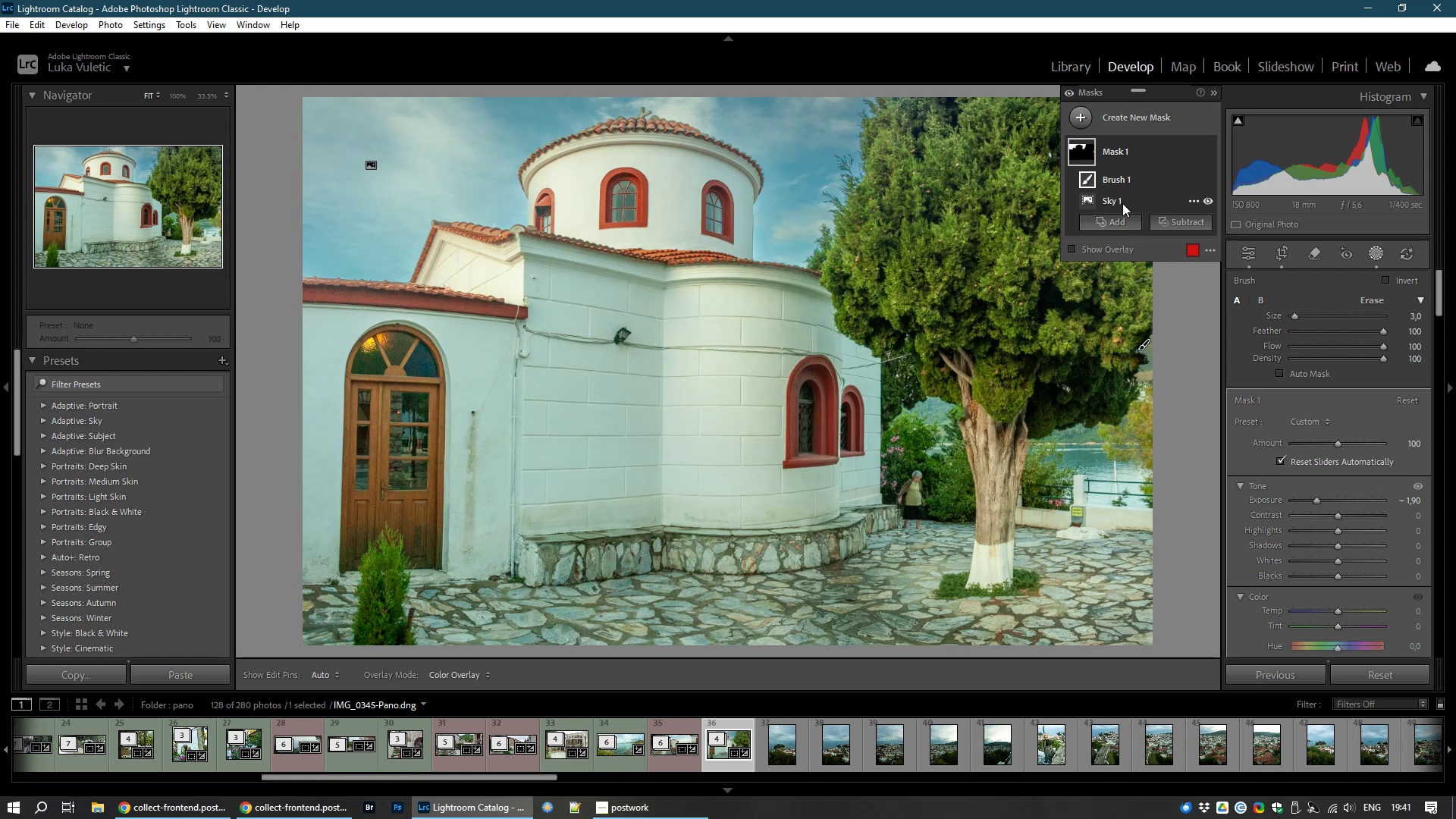 
left_click([1211, 181])
 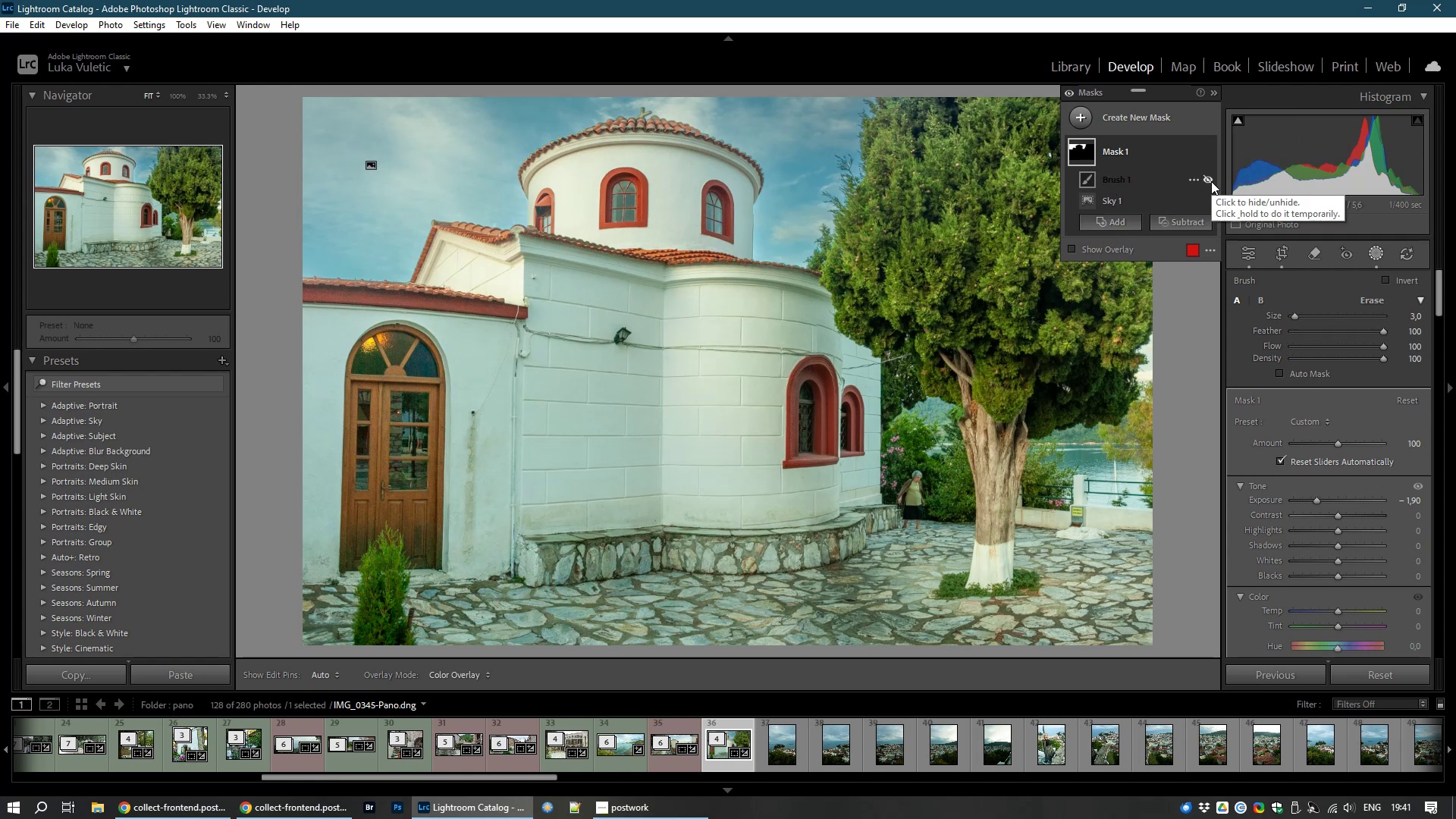 
left_click([1211, 181])
 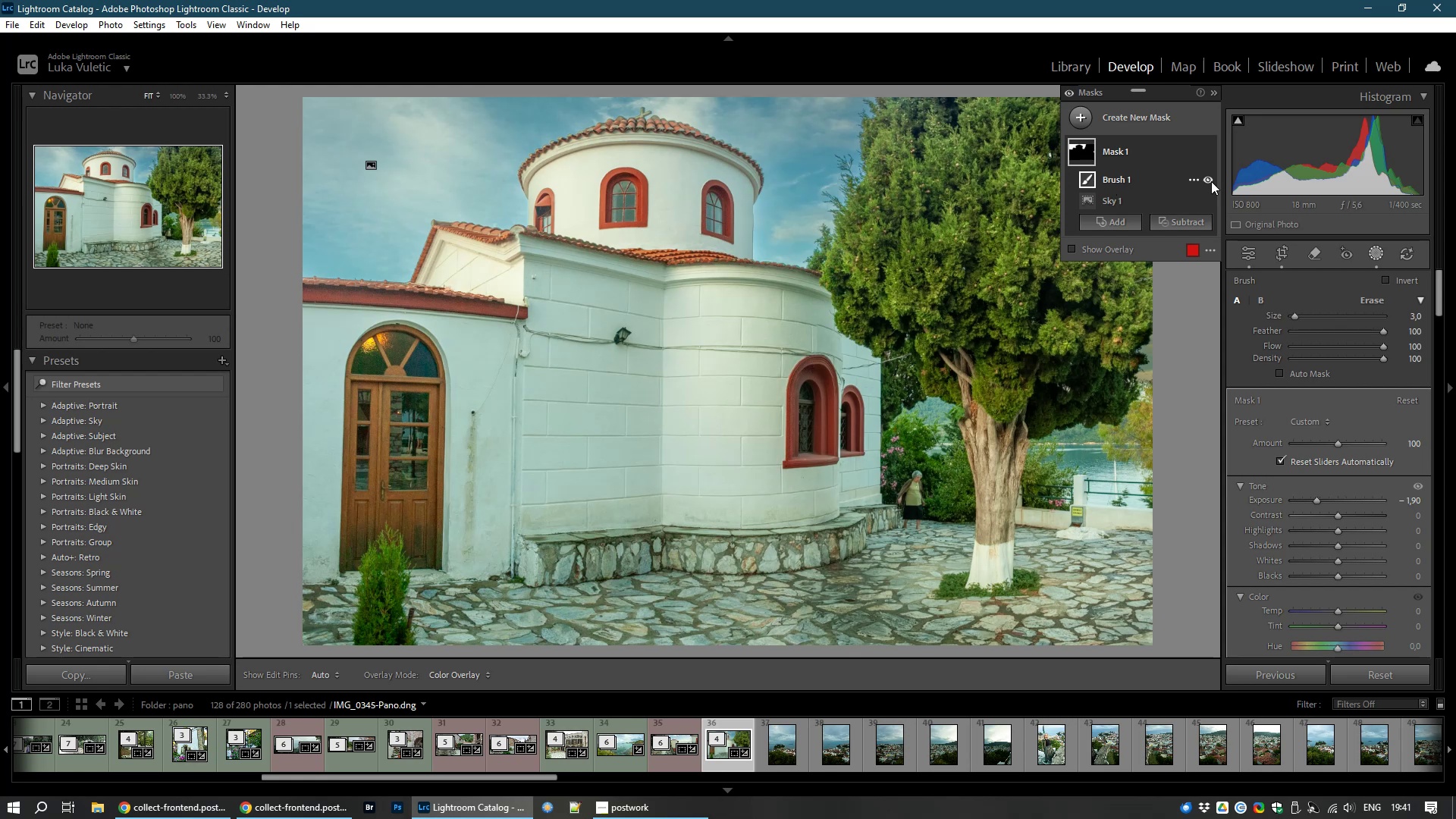 
left_click([1211, 181])
 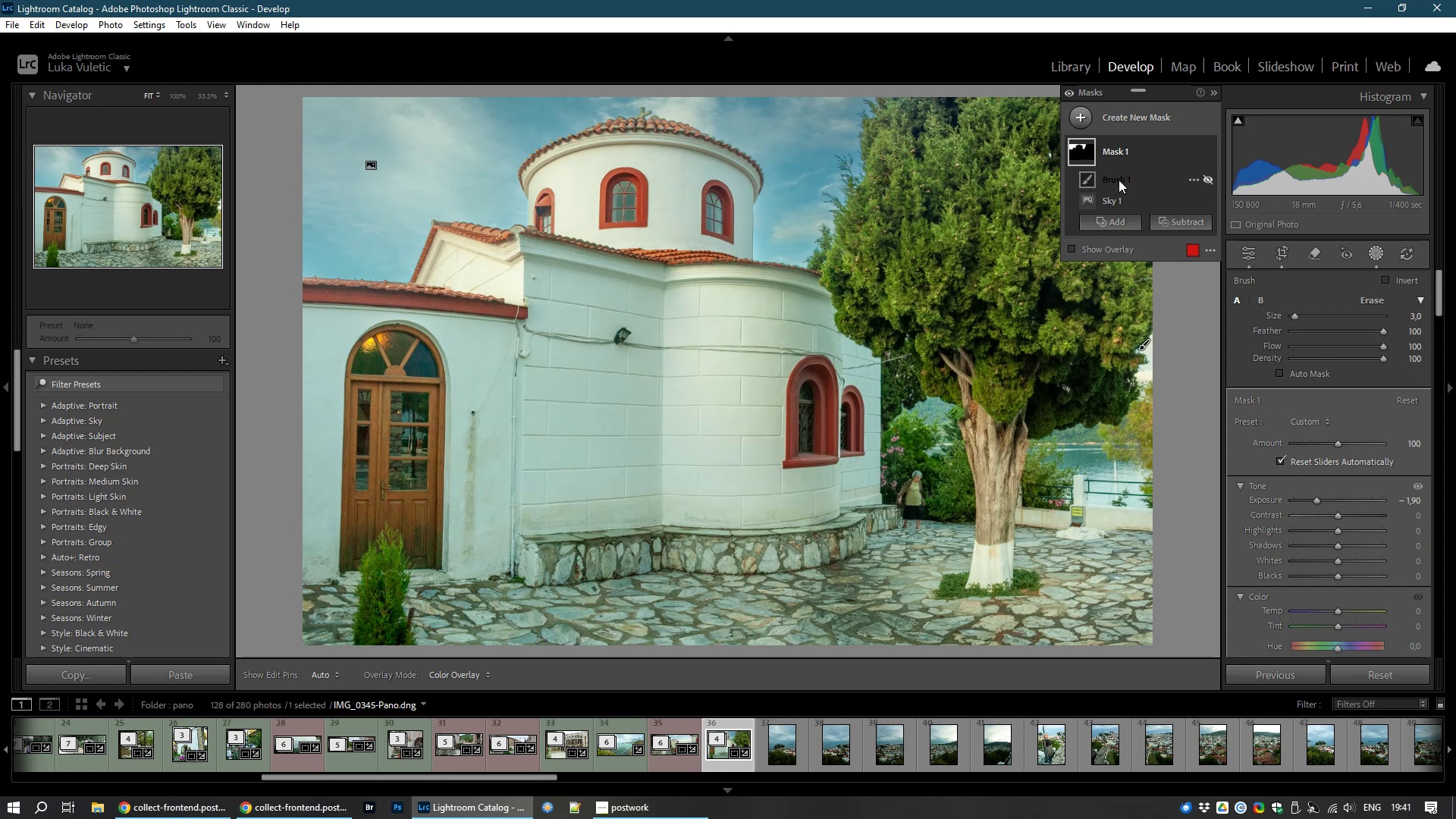 
wait(7.83)
 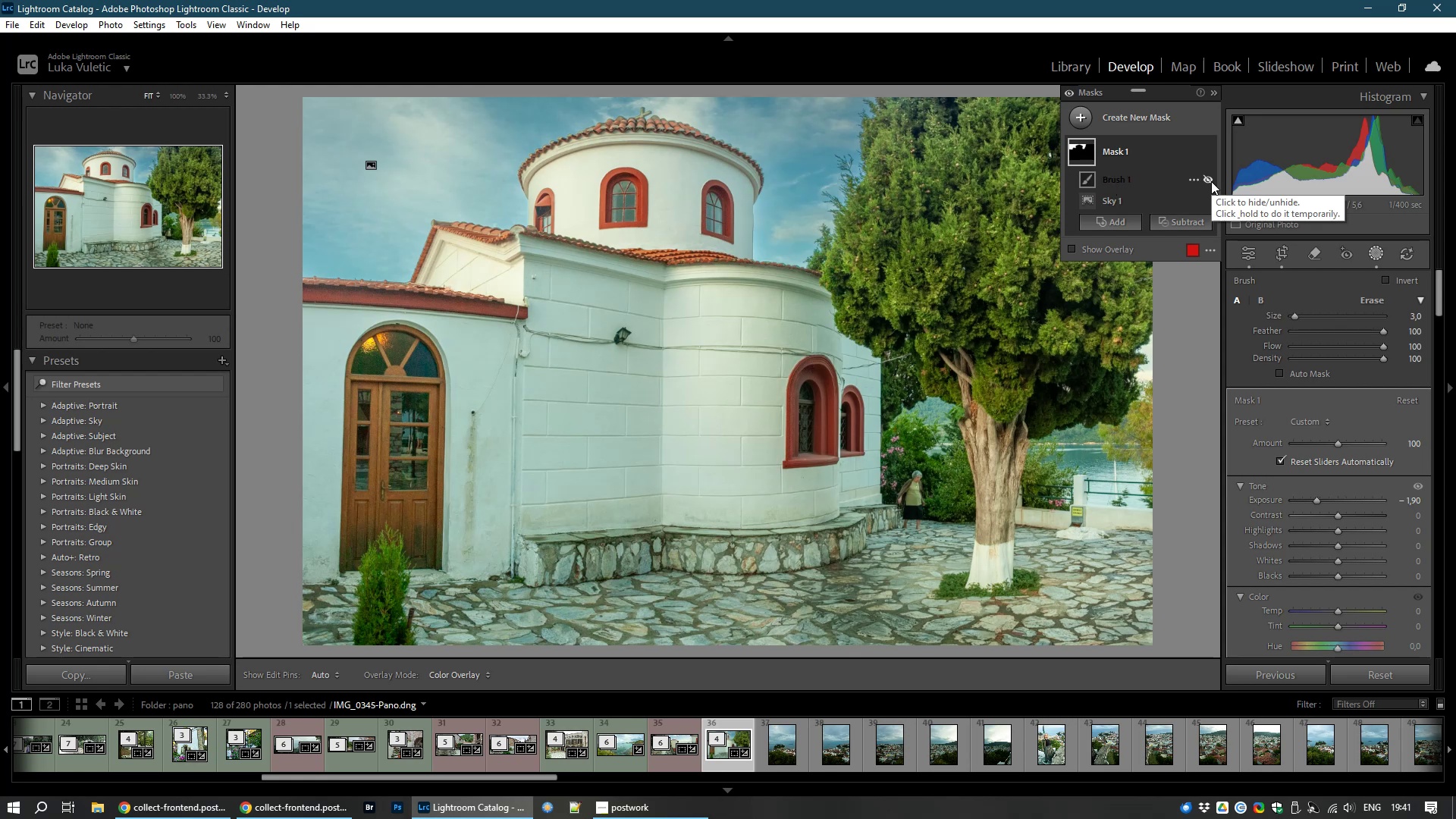 
left_click([1191, 182])
 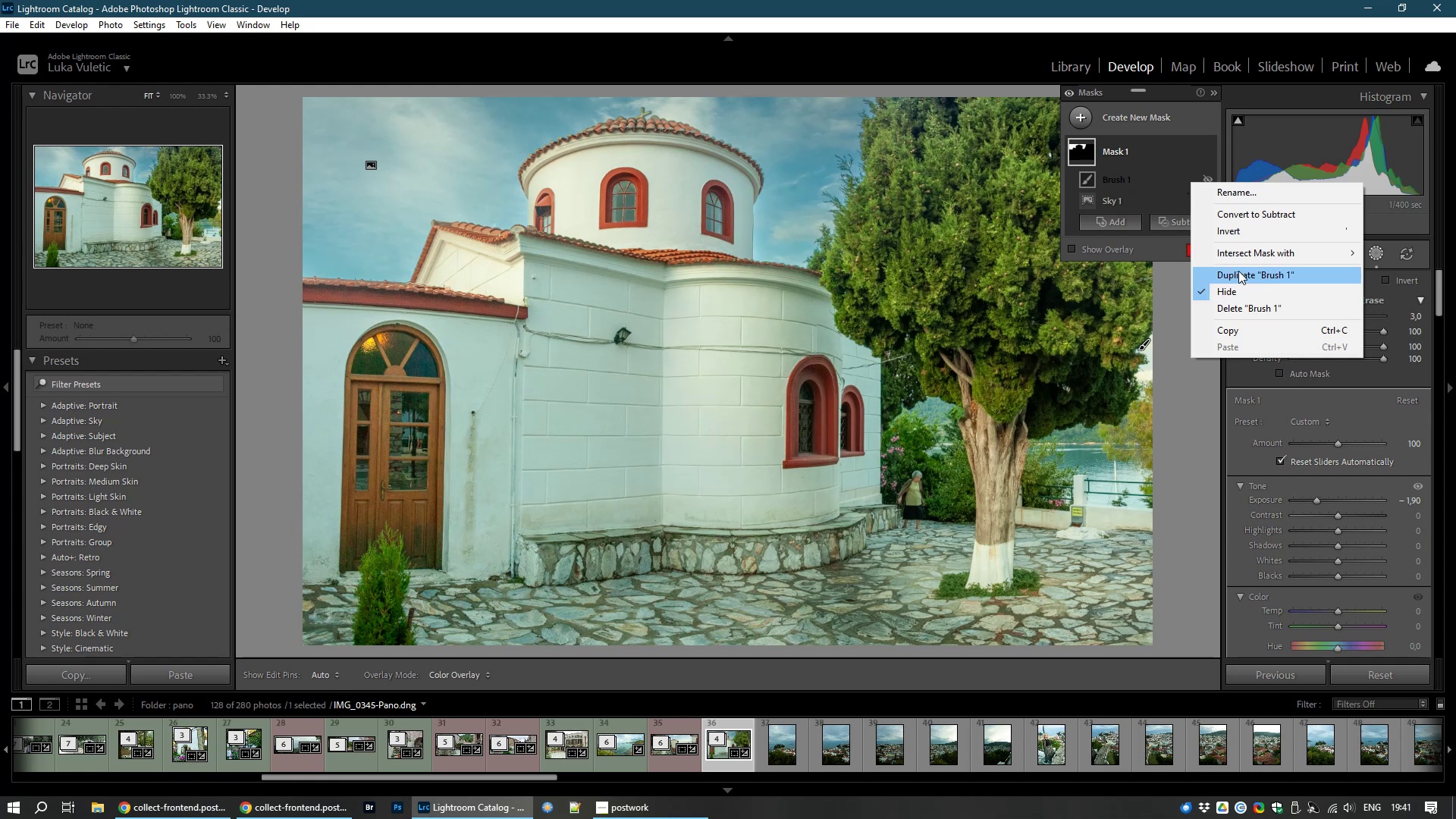 
left_click([1235, 308])
 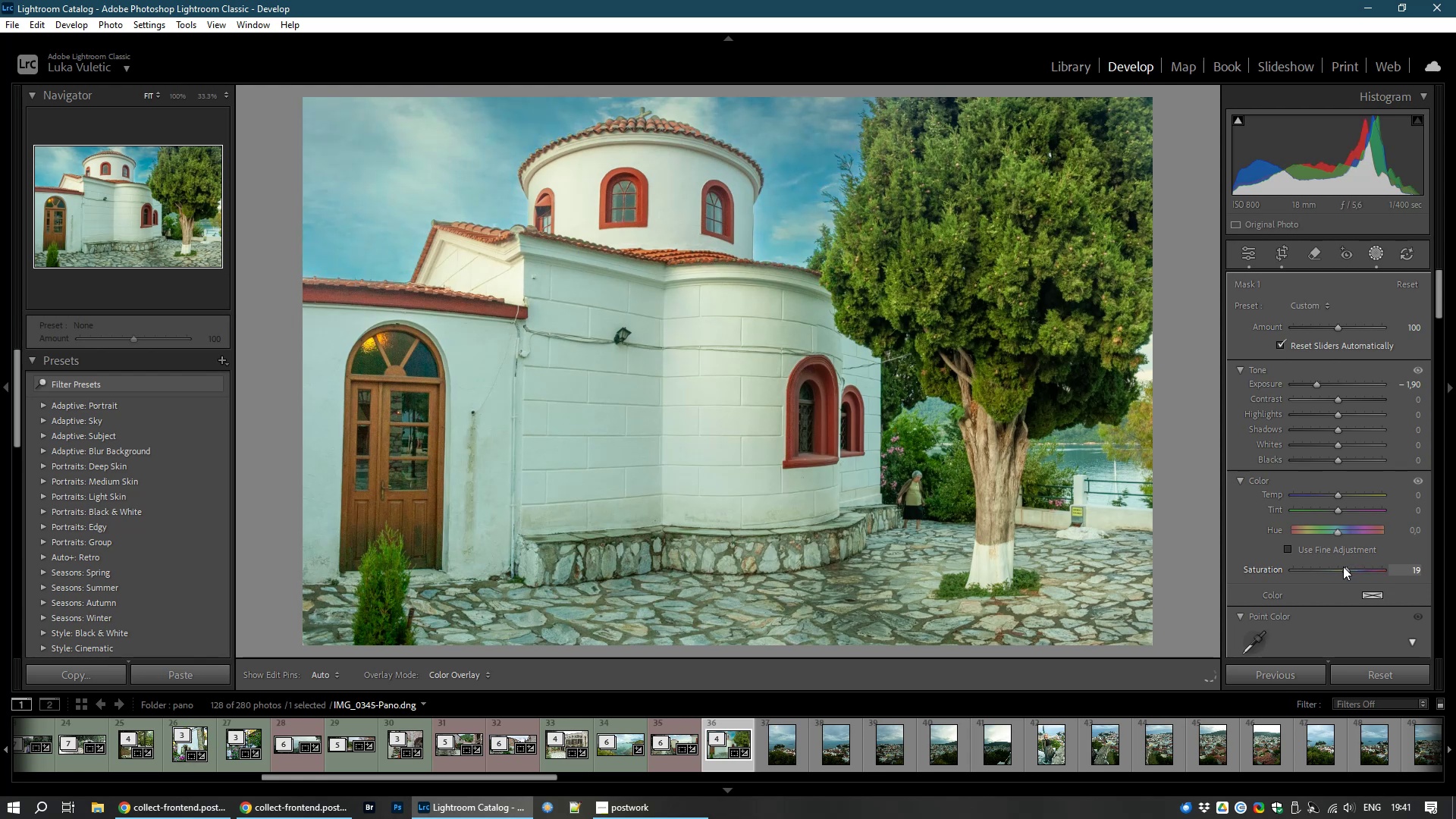 
wait(26.64)
 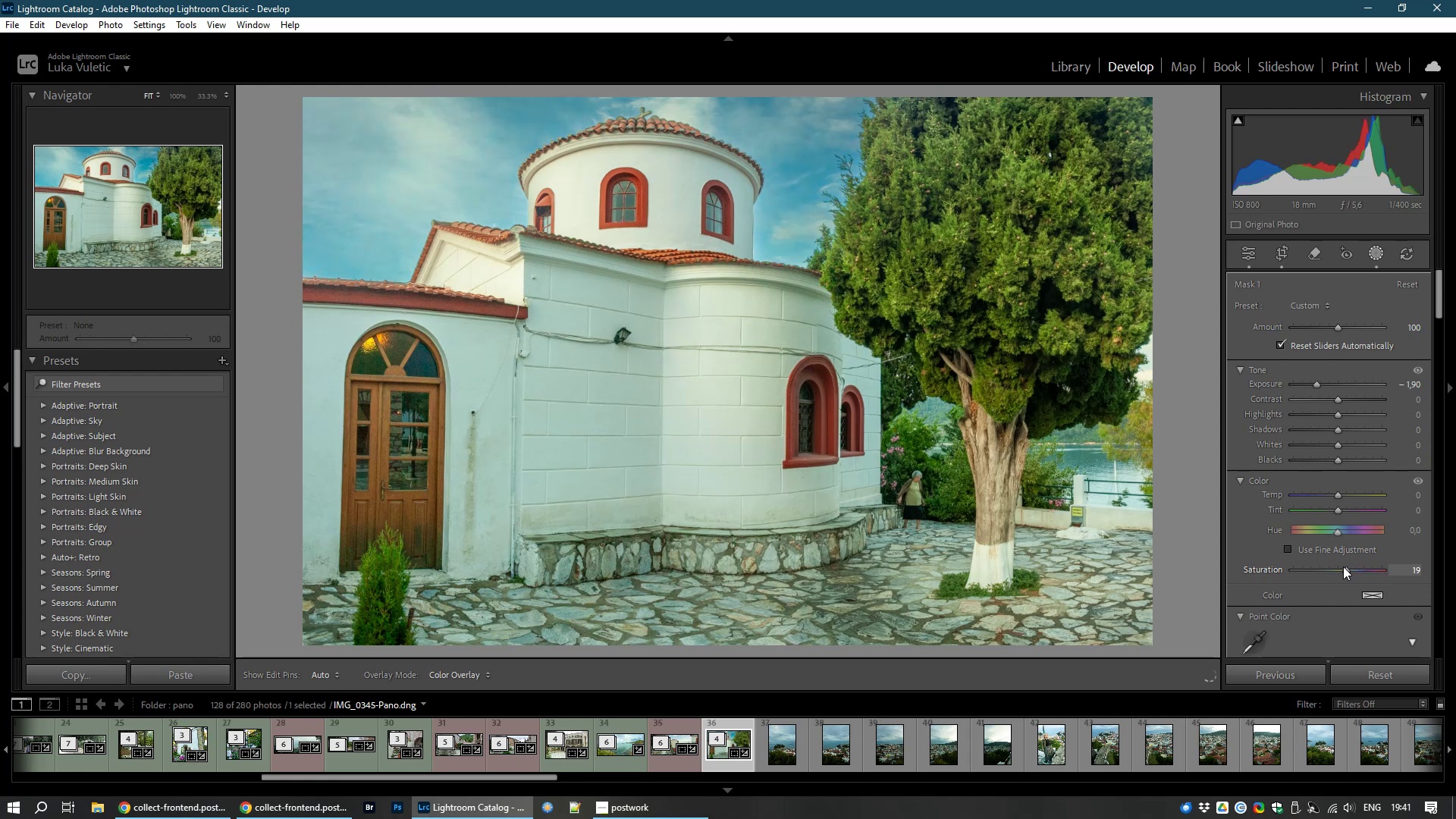 
left_click([1249, 255])
 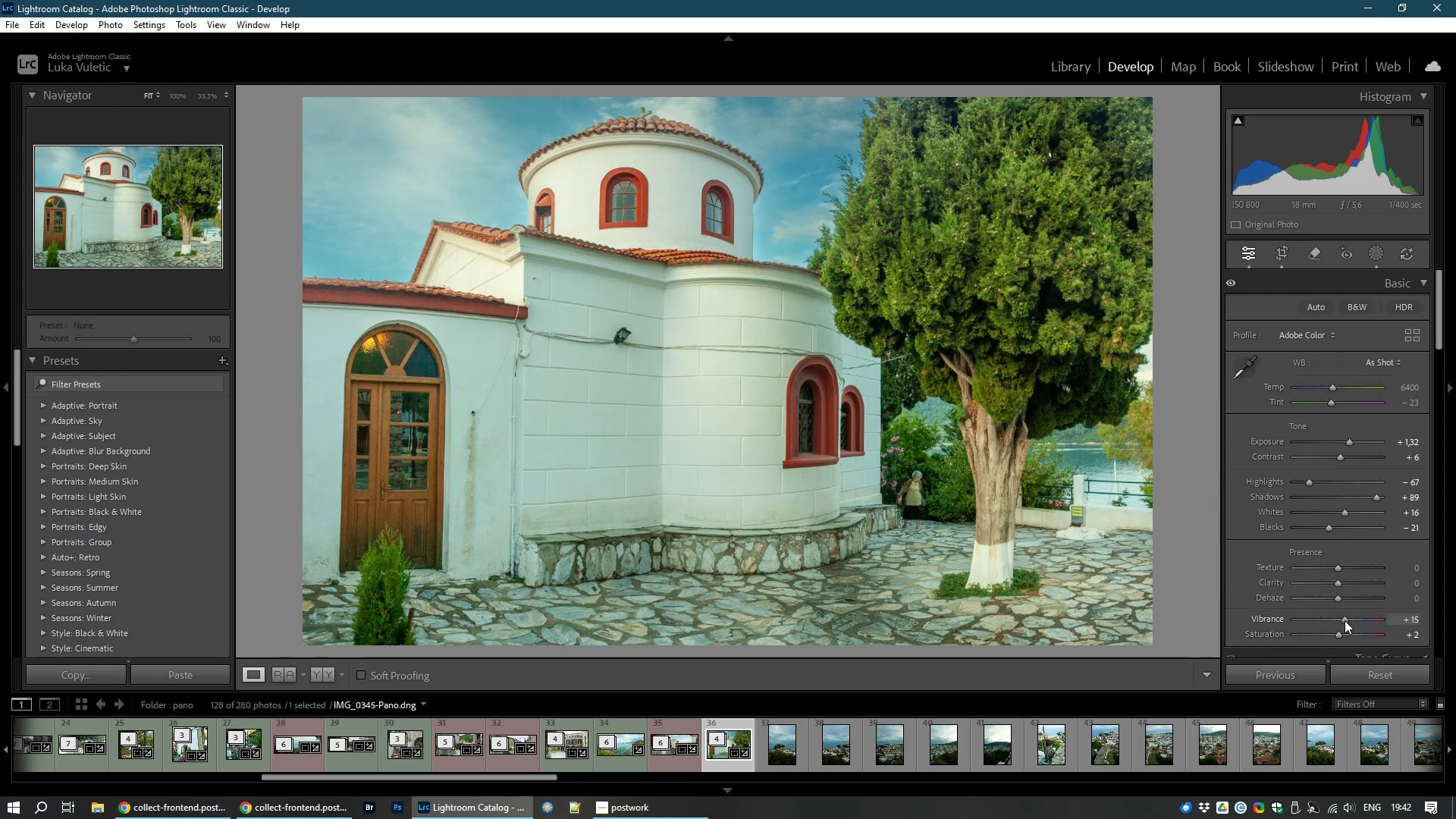 
wait(22.63)
 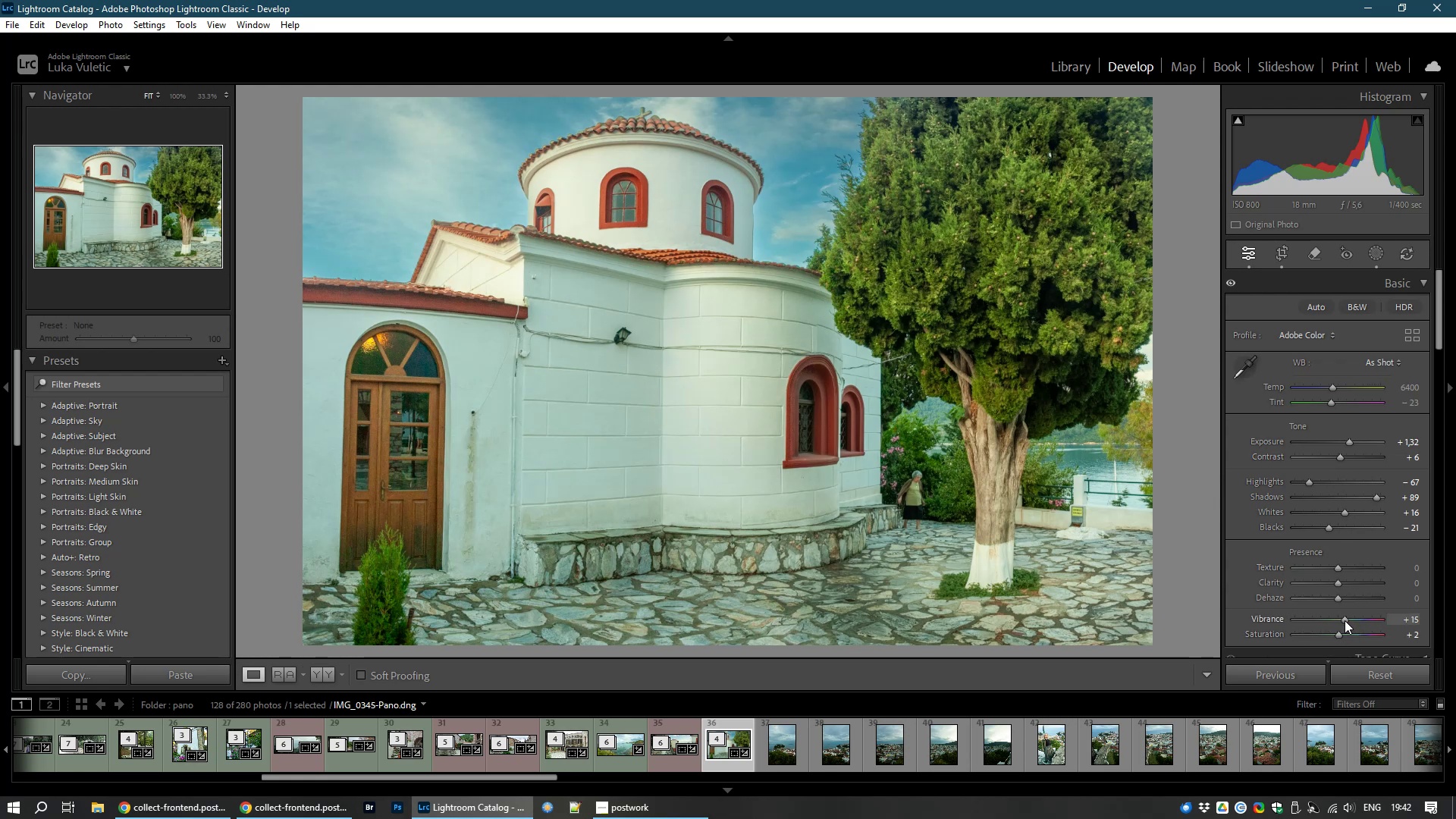 
double_click([1339, 614])
 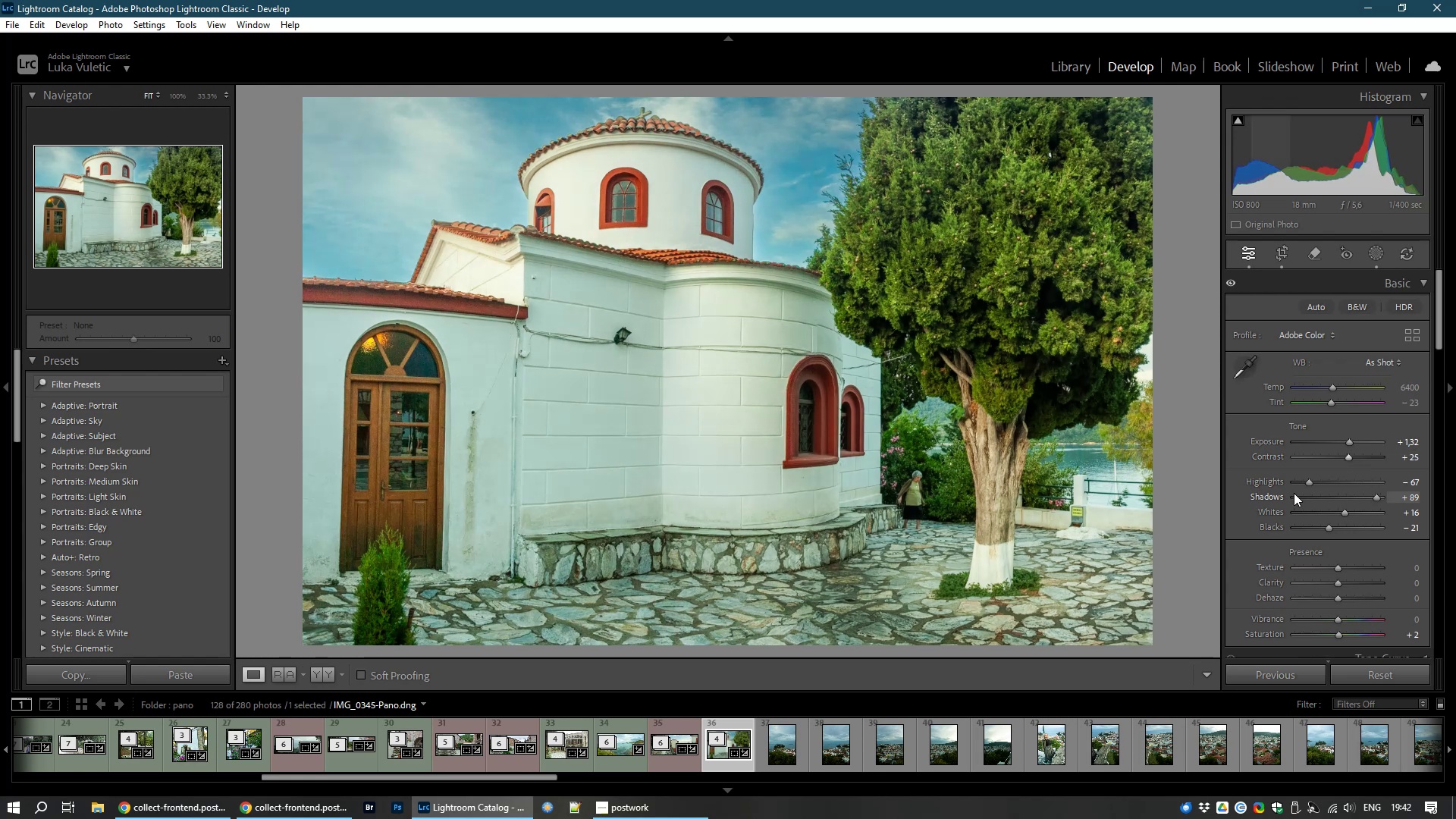 
wait(16.91)
 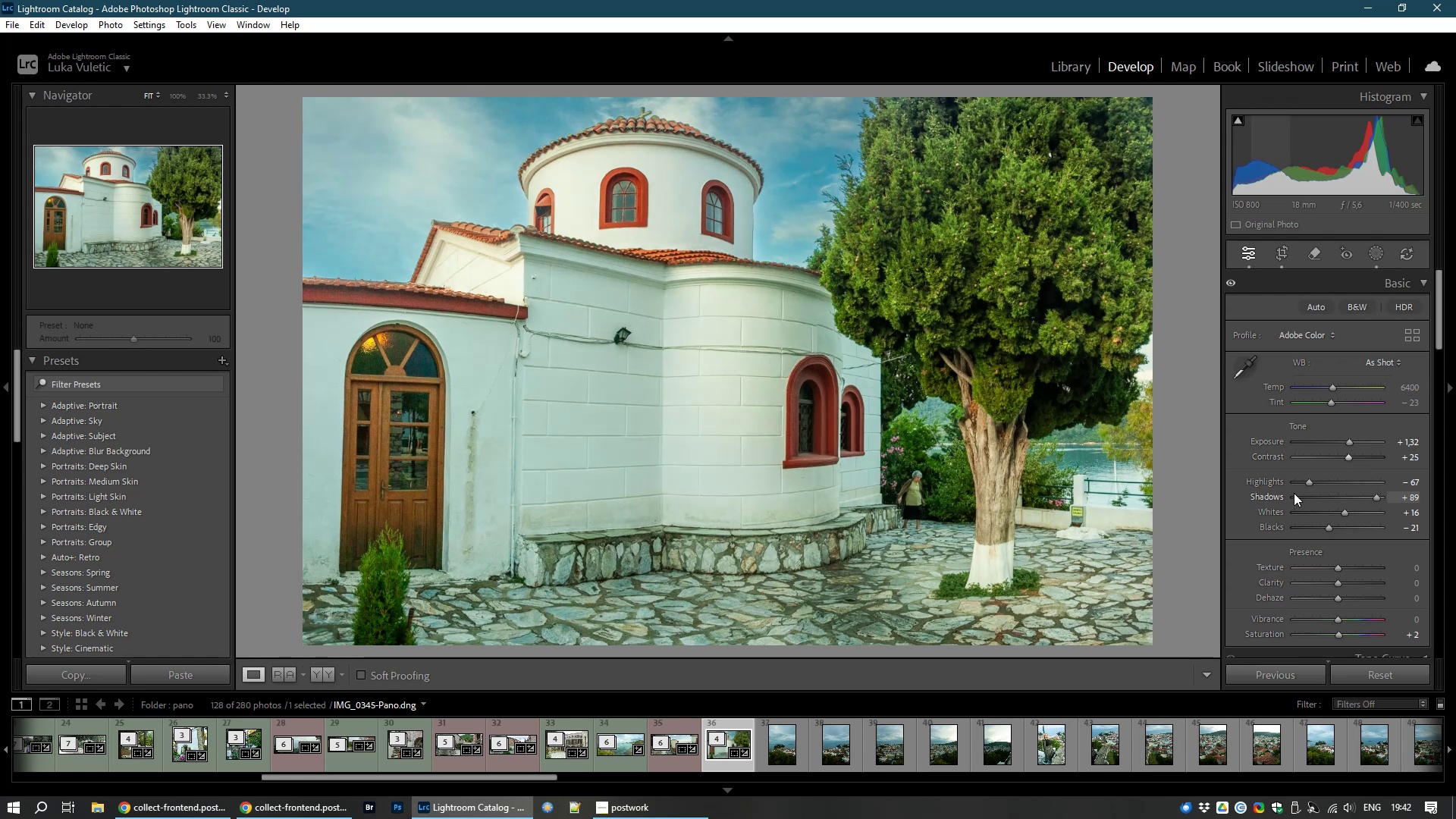 
key(8)
 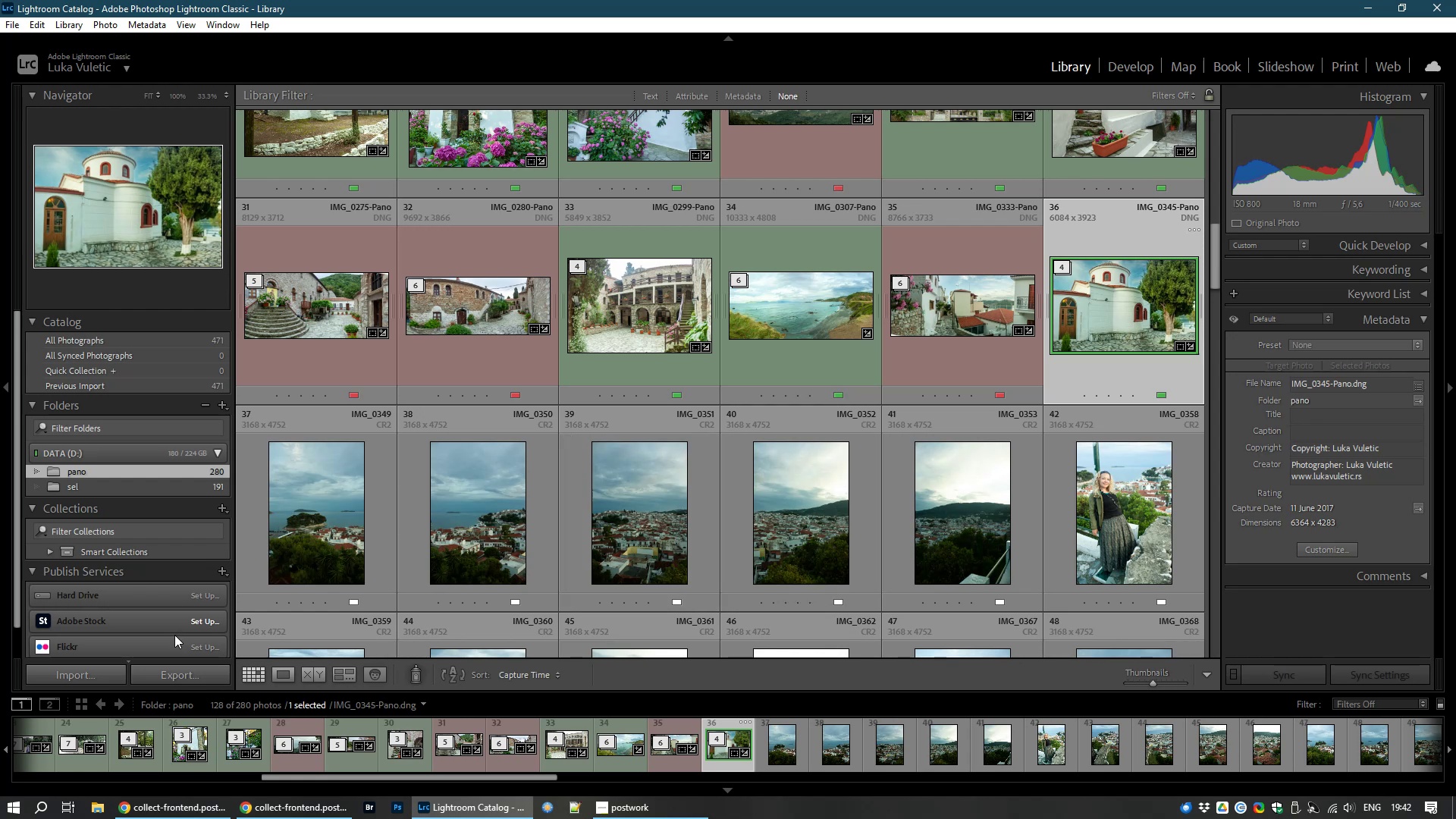 
left_click([292, 551])
 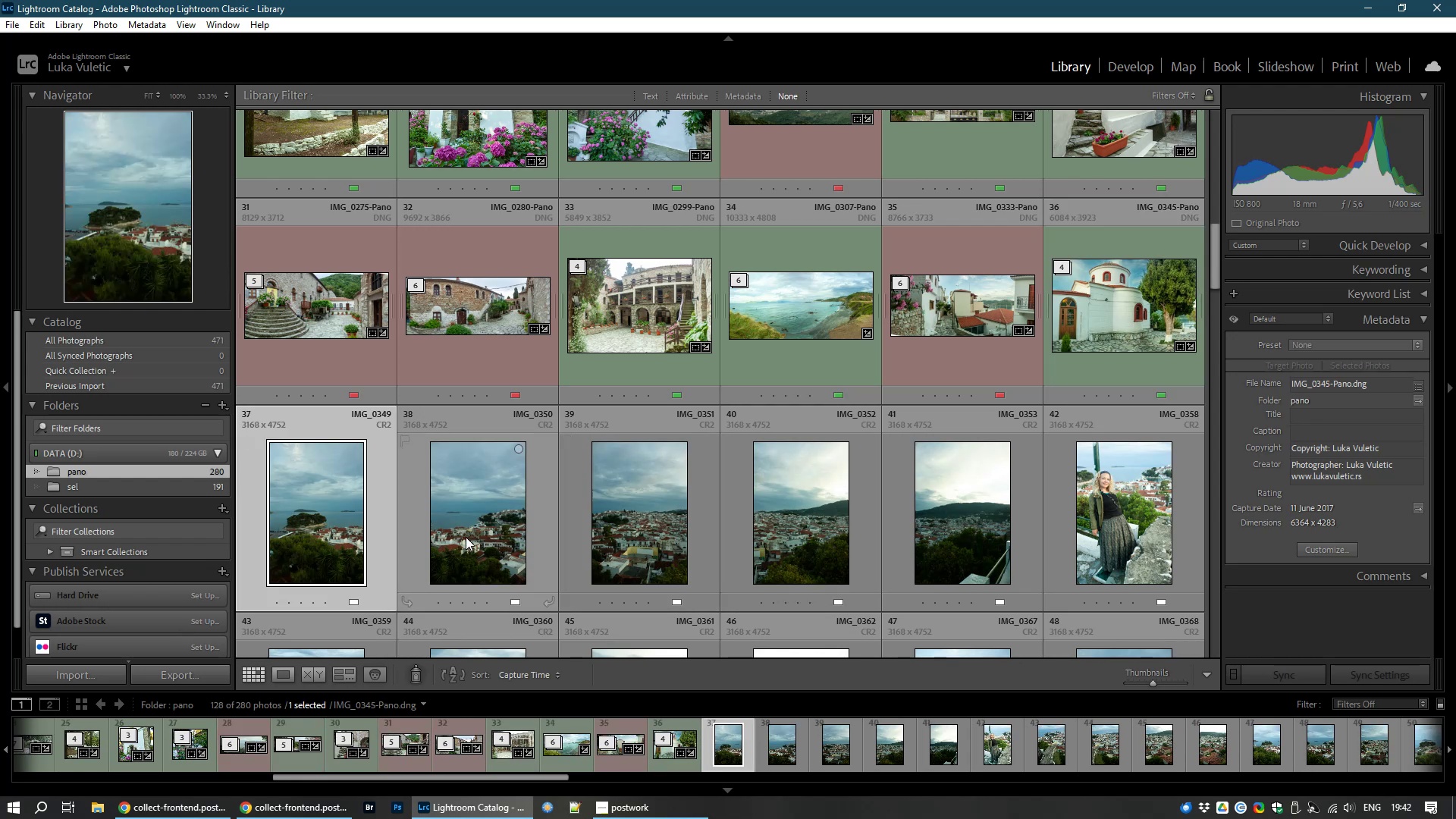 
hold_key(key=ControlLeft, duration=1.53)
 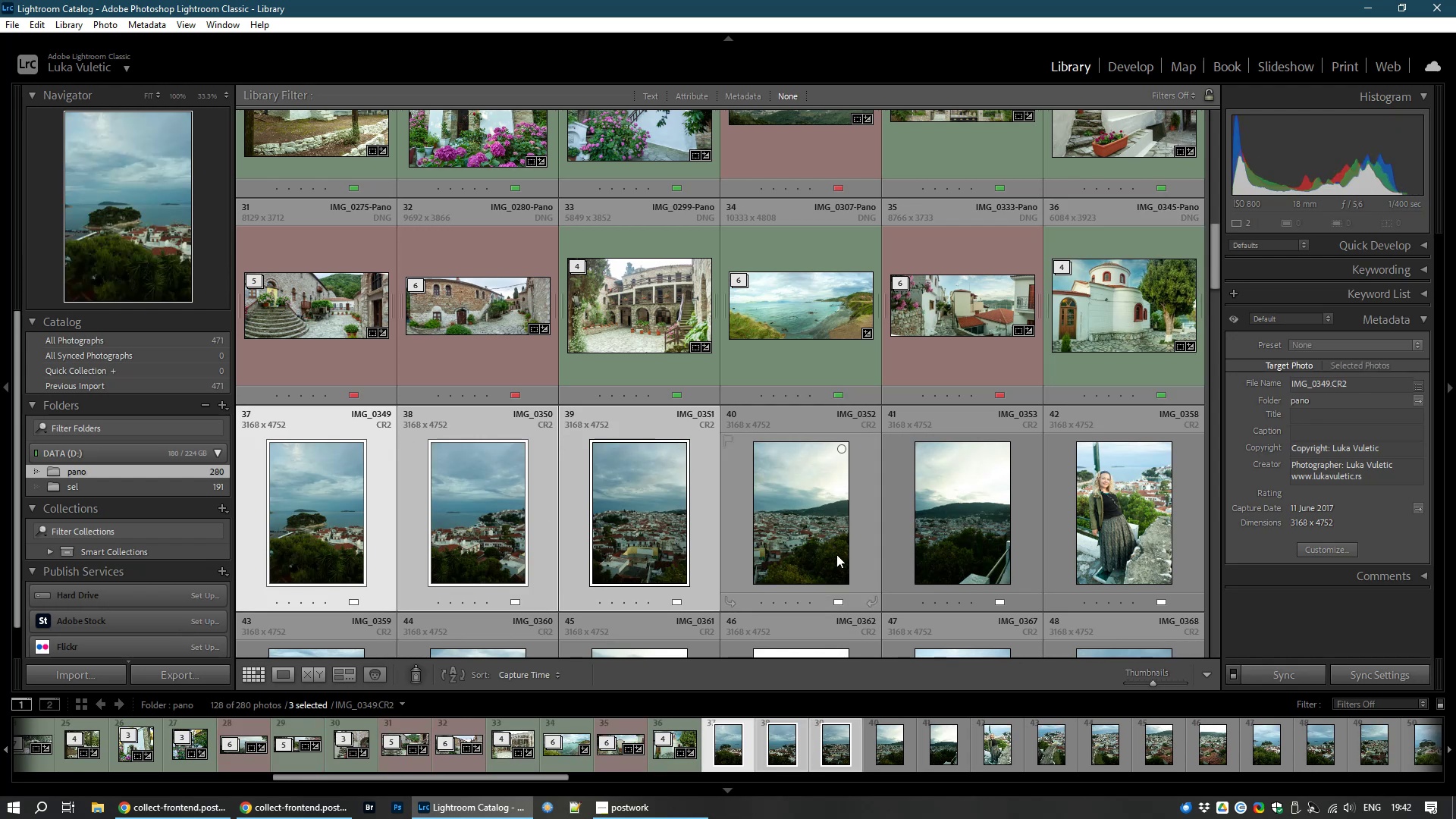 
hold_key(key=ControlLeft, duration=1.53)
left_click([627, 524])
 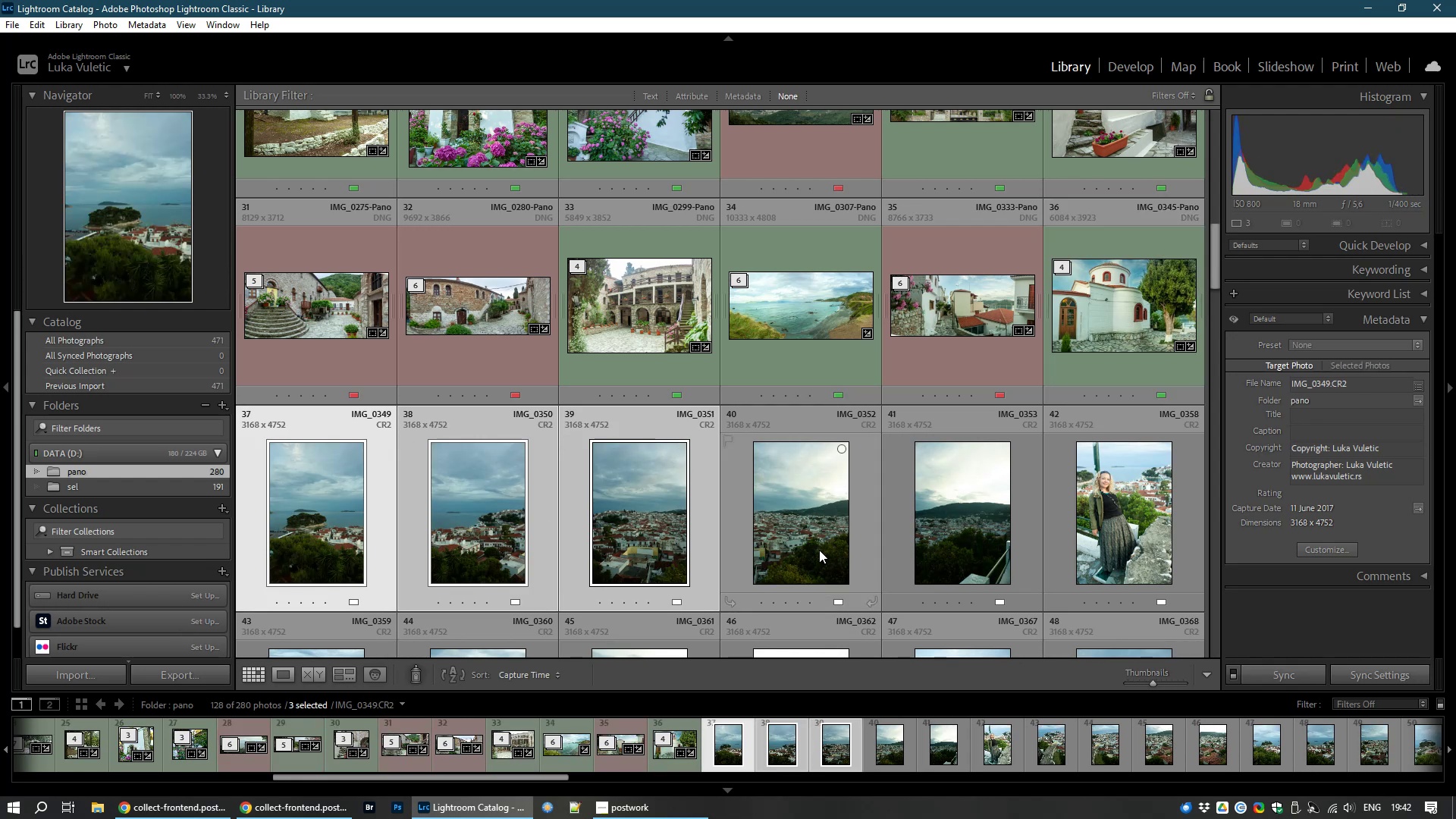 
left_click([819, 549])
 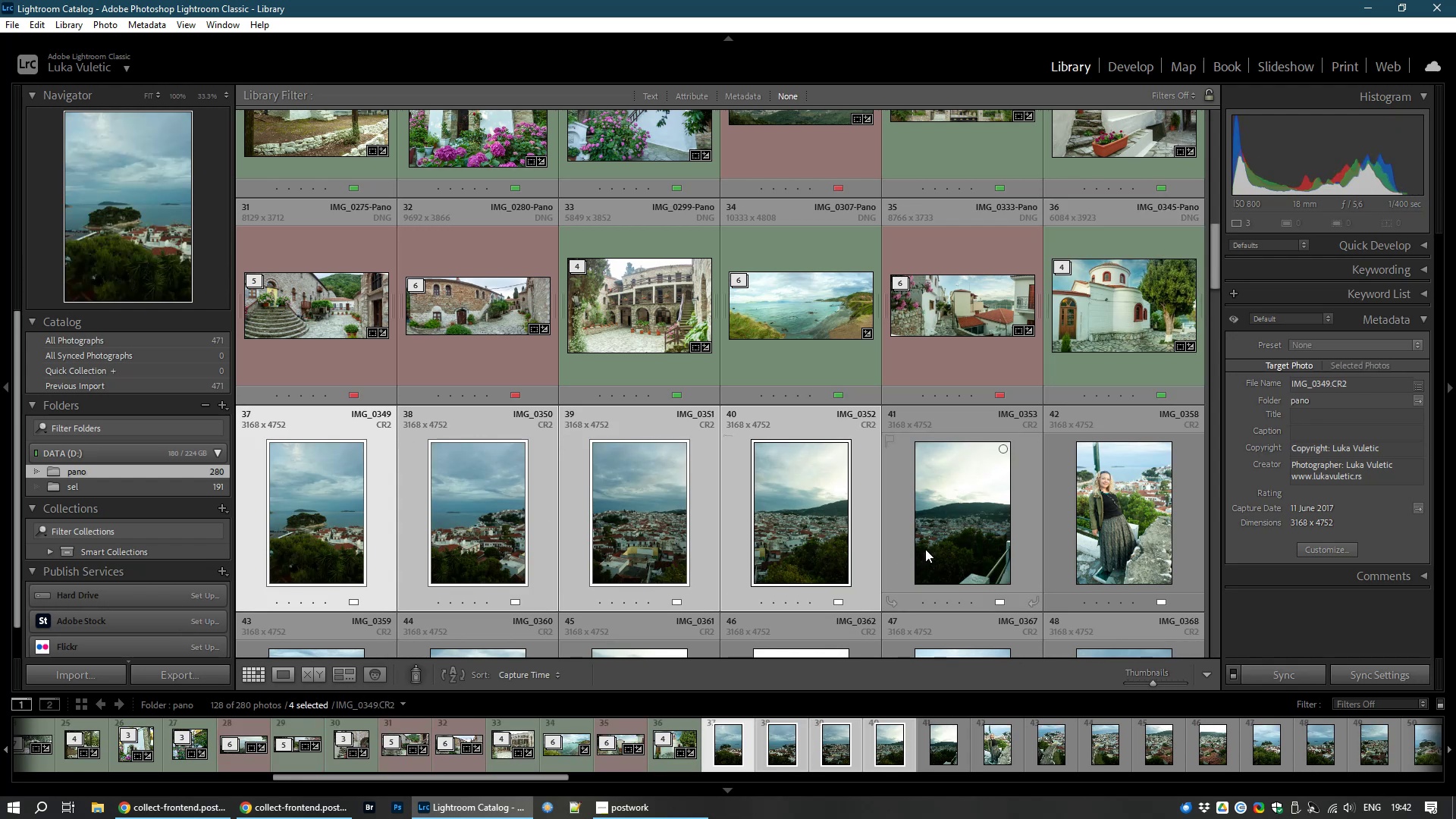 
hold_key(key=ControlLeft, duration=1.51)
left_click([978, 546])
 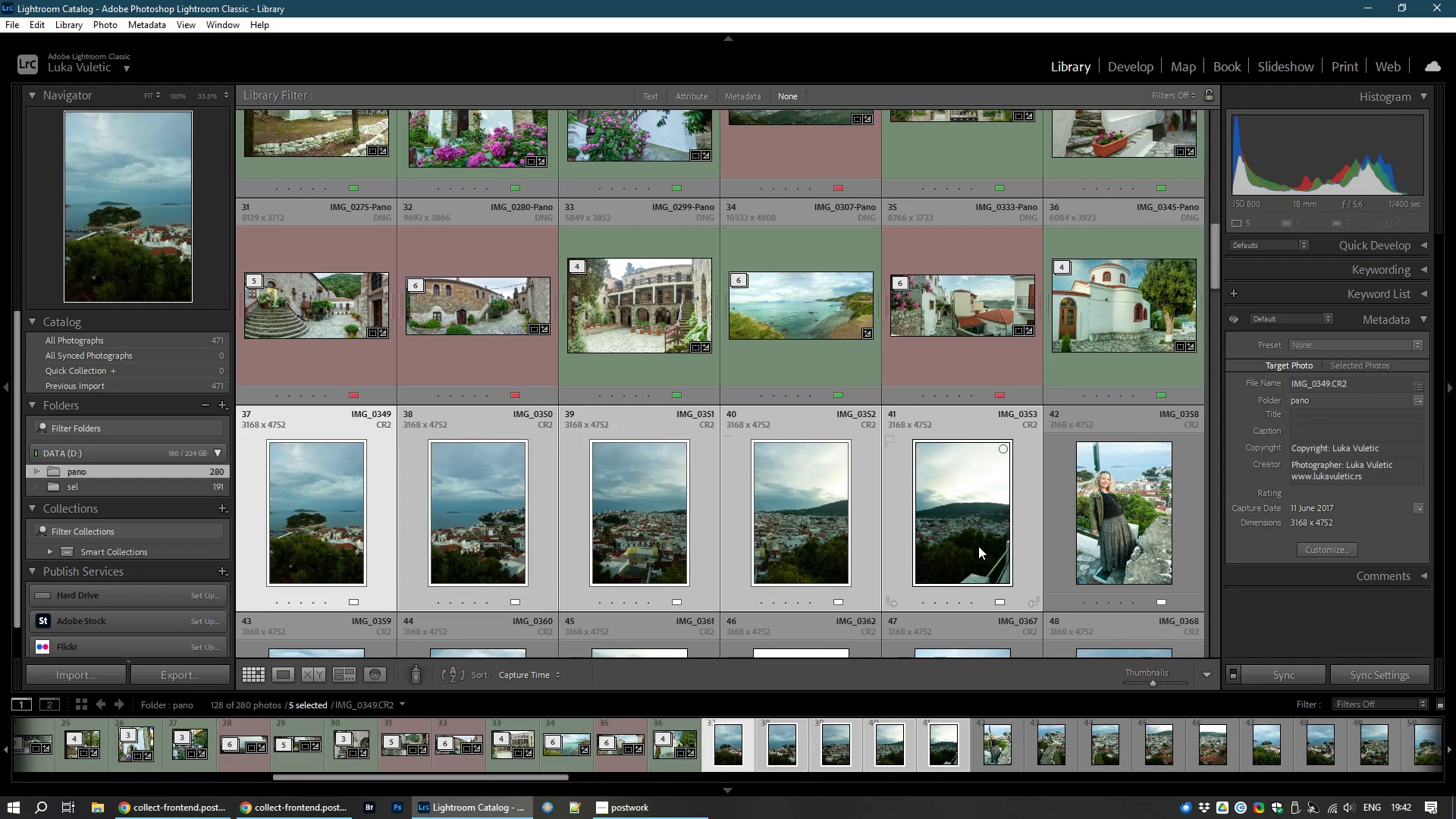 
key(Control+M)
 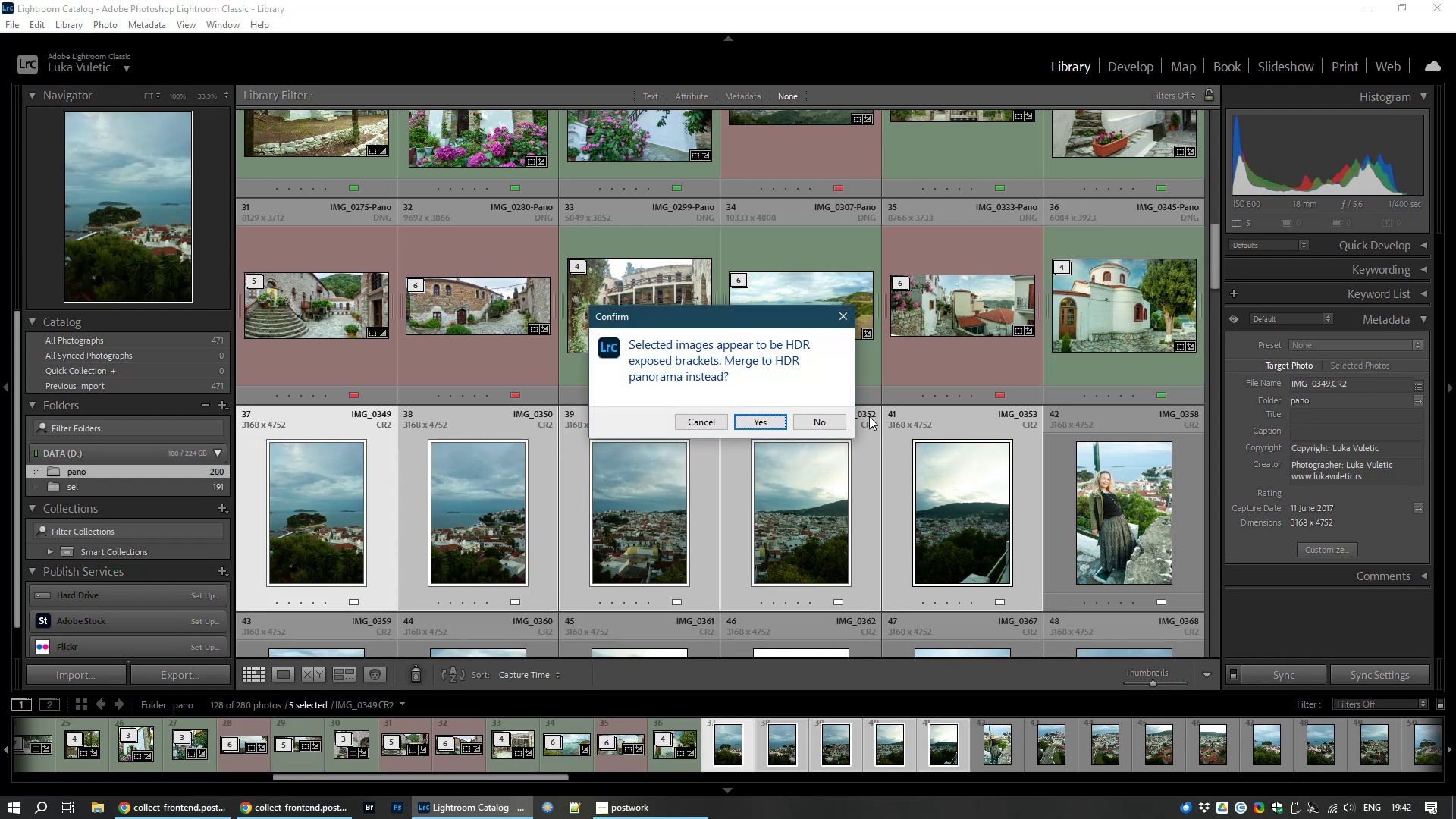 
left_click([823, 416])
 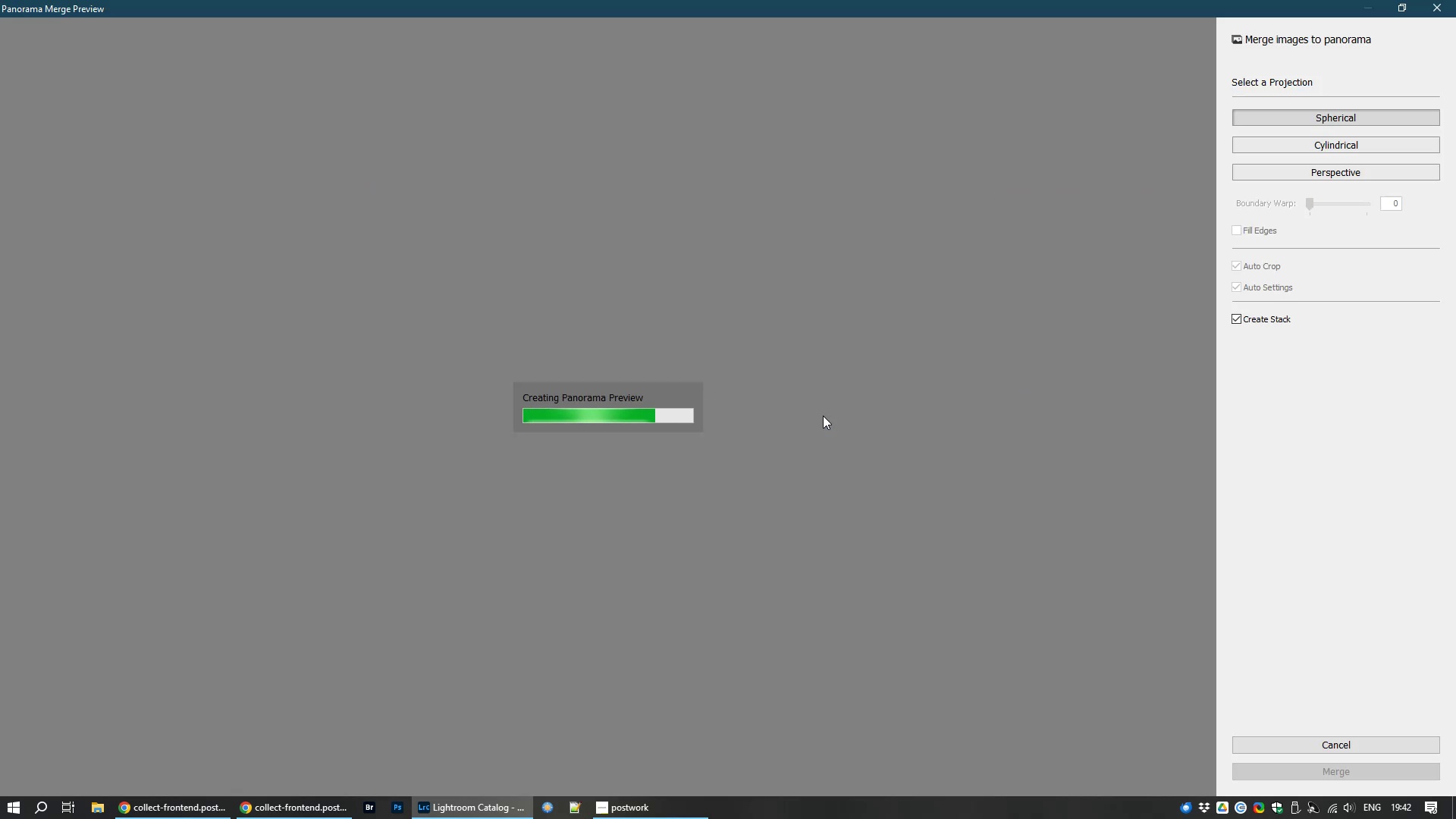 
wait(12.58)
 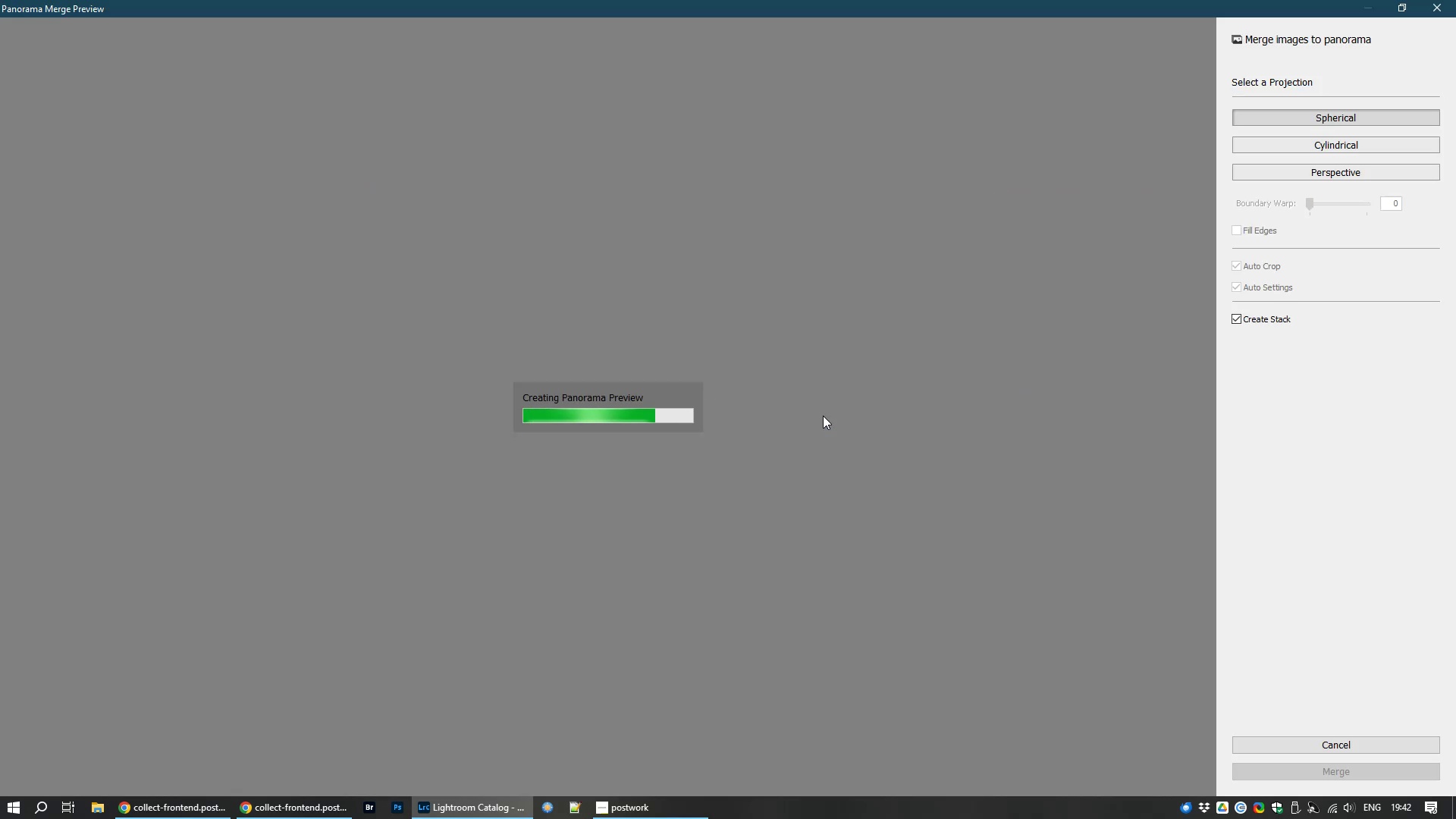 
left_click([1322, 770])
 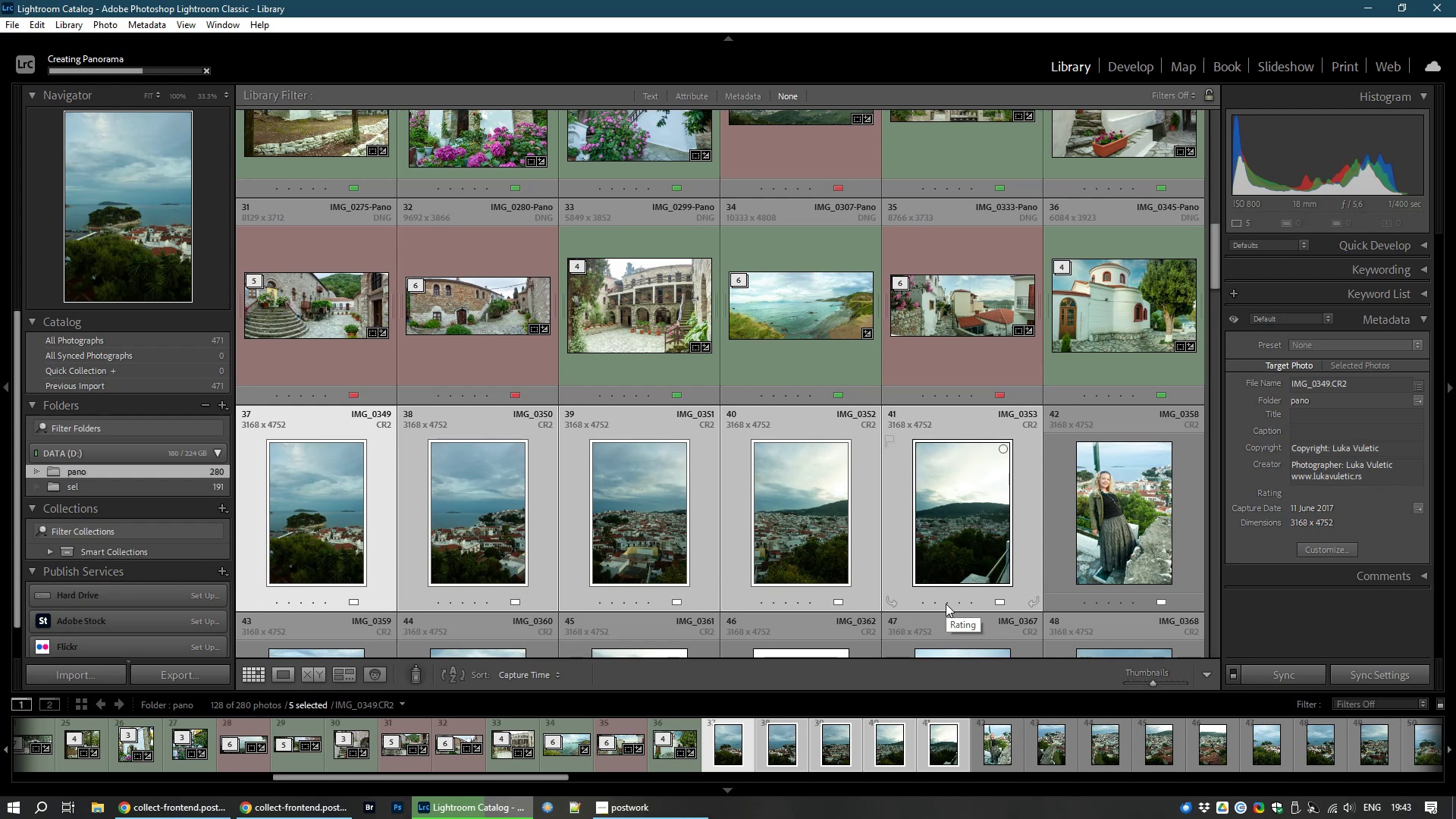 
wait(15.65)
 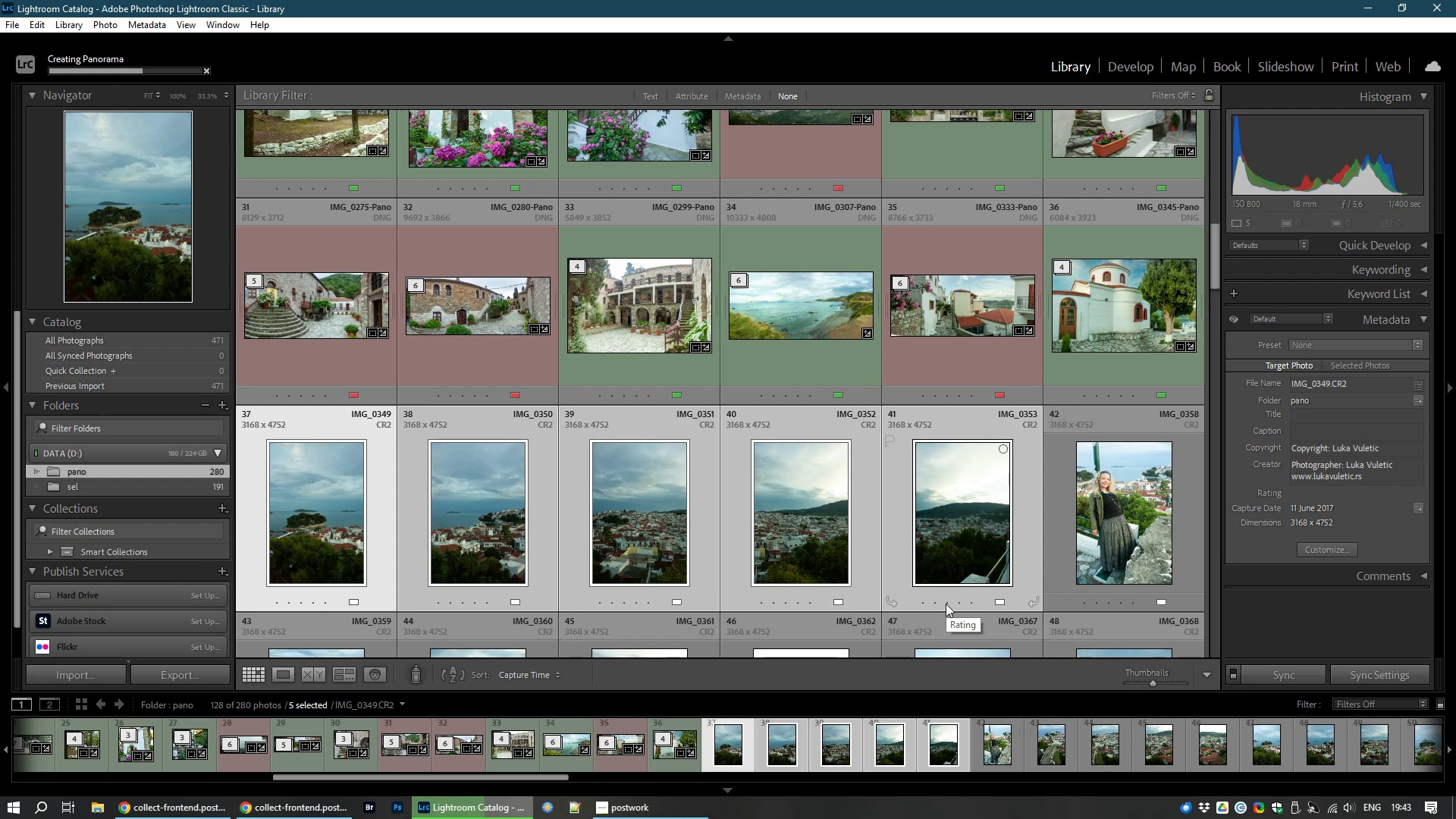 
mouse_move([913, 580])
 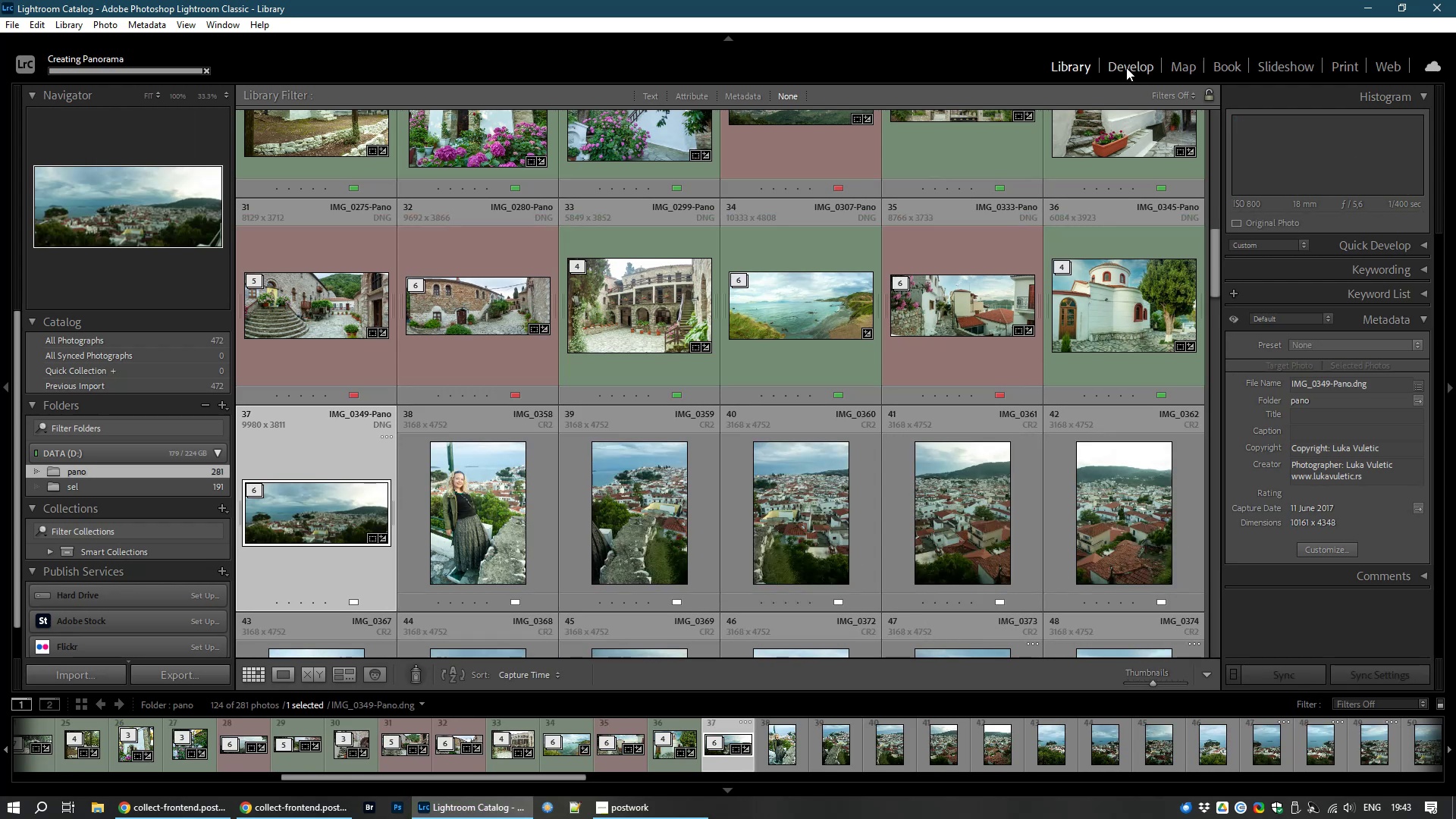 
left_click([1123, 65])
 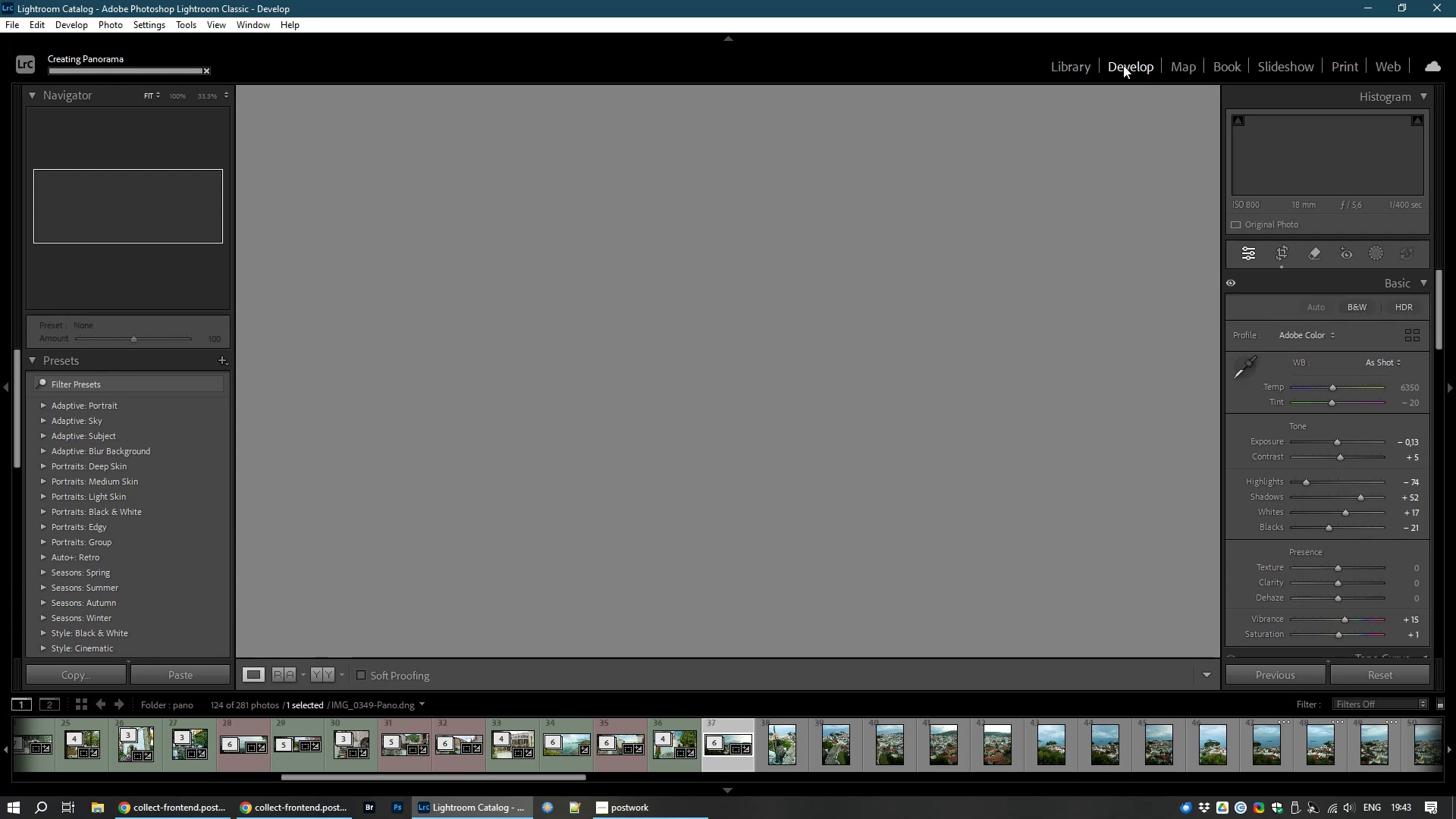 
wait(8.37)
 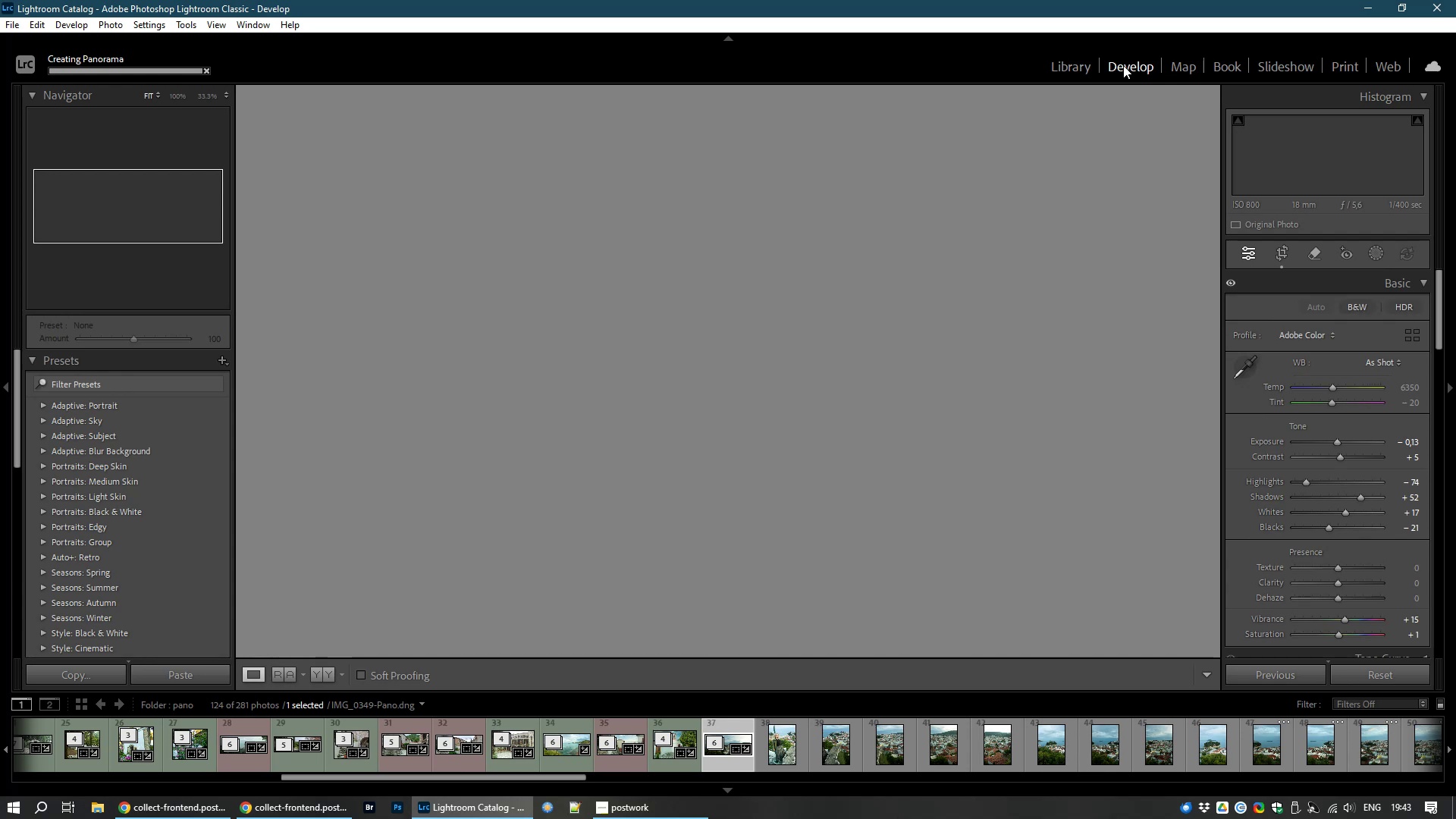 
left_click_drag(start_coordinate=[1362, 495], to_coordinate=[1379, 496])
 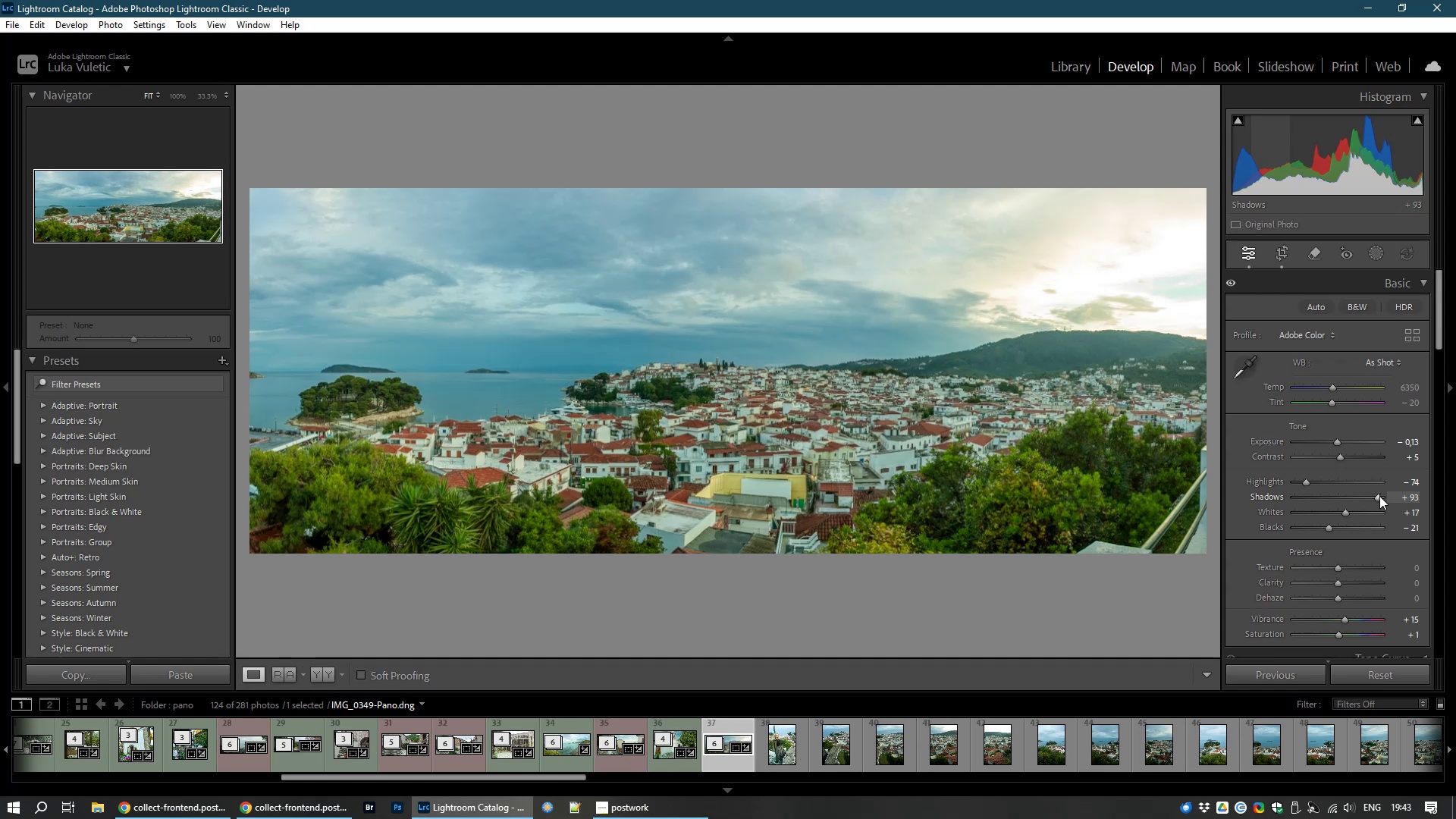 
left_click_drag(start_coordinate=[1379, 496], to_coordinate=[1364, 500])
 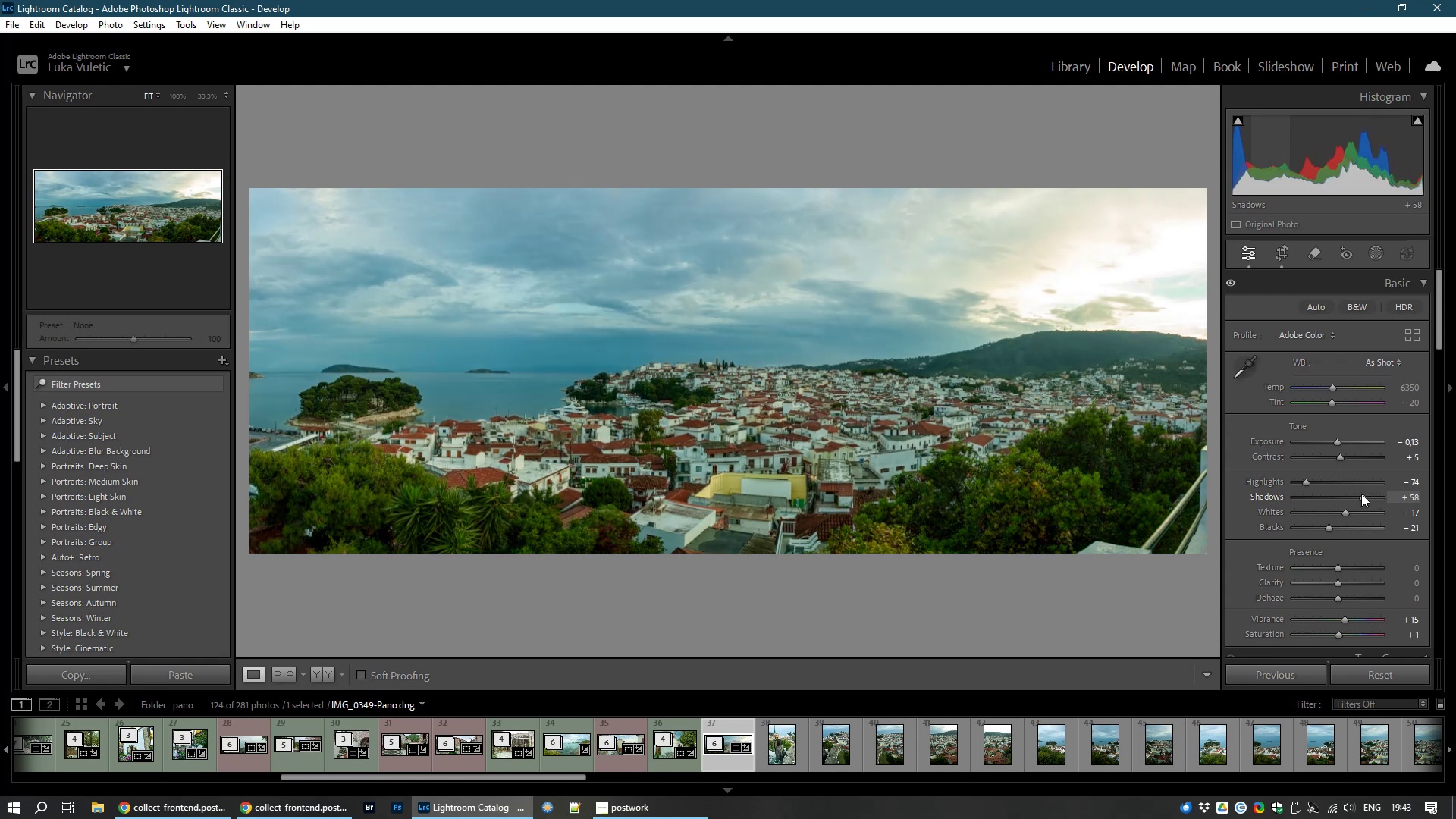 
mouse_move([1355, 273])
 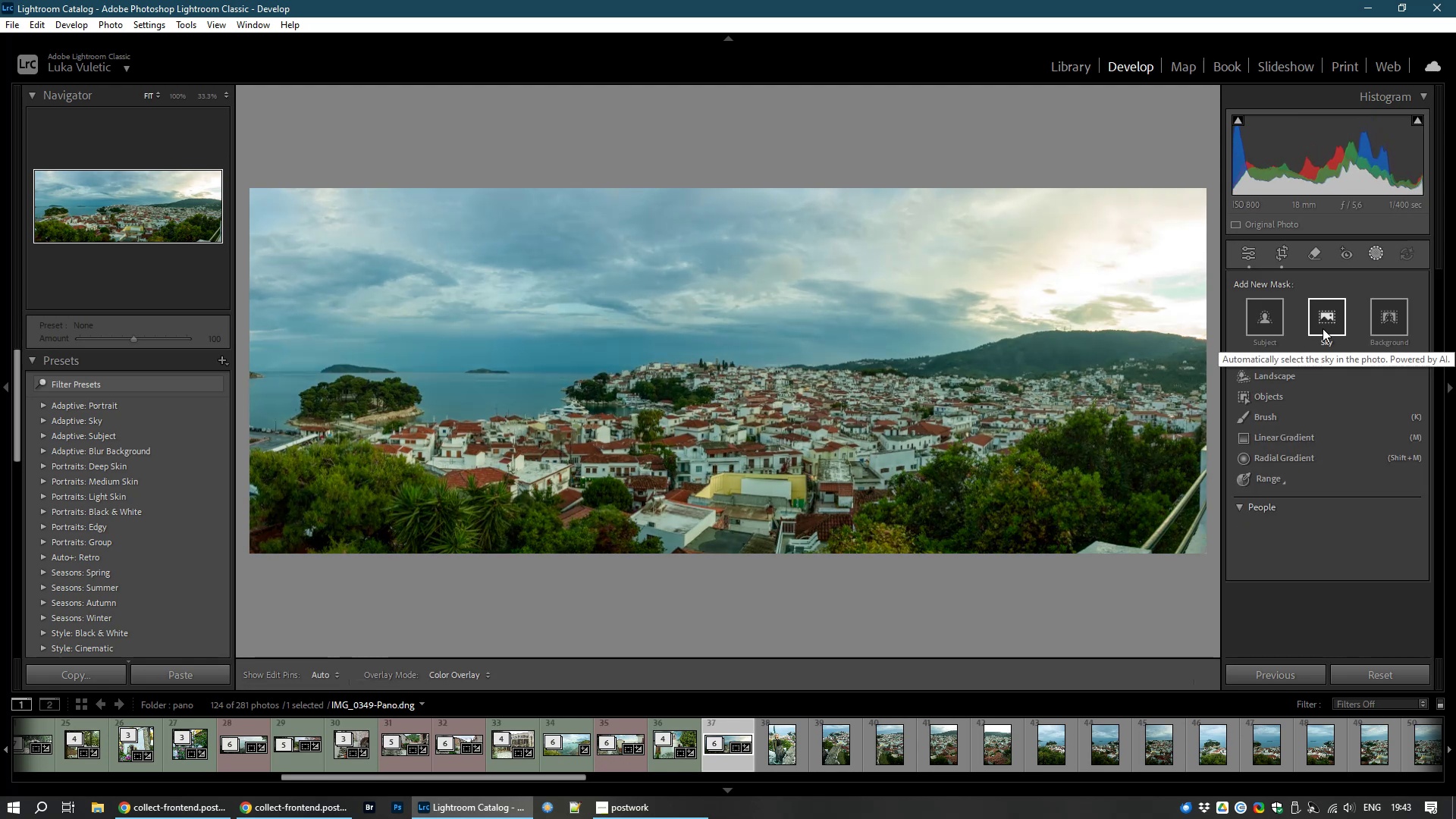 
left_click([1323, 328])
 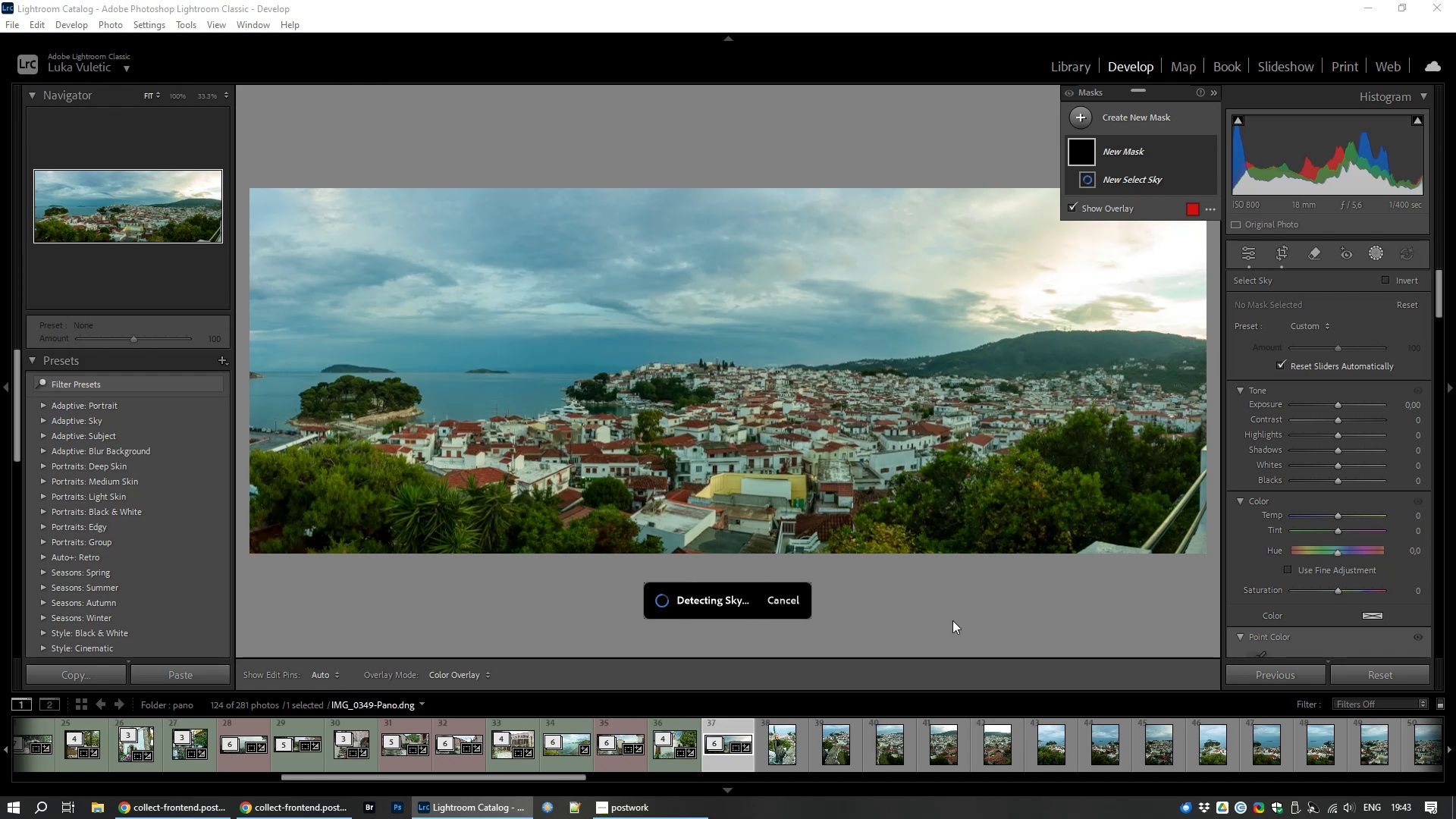 
wait(15.37)
 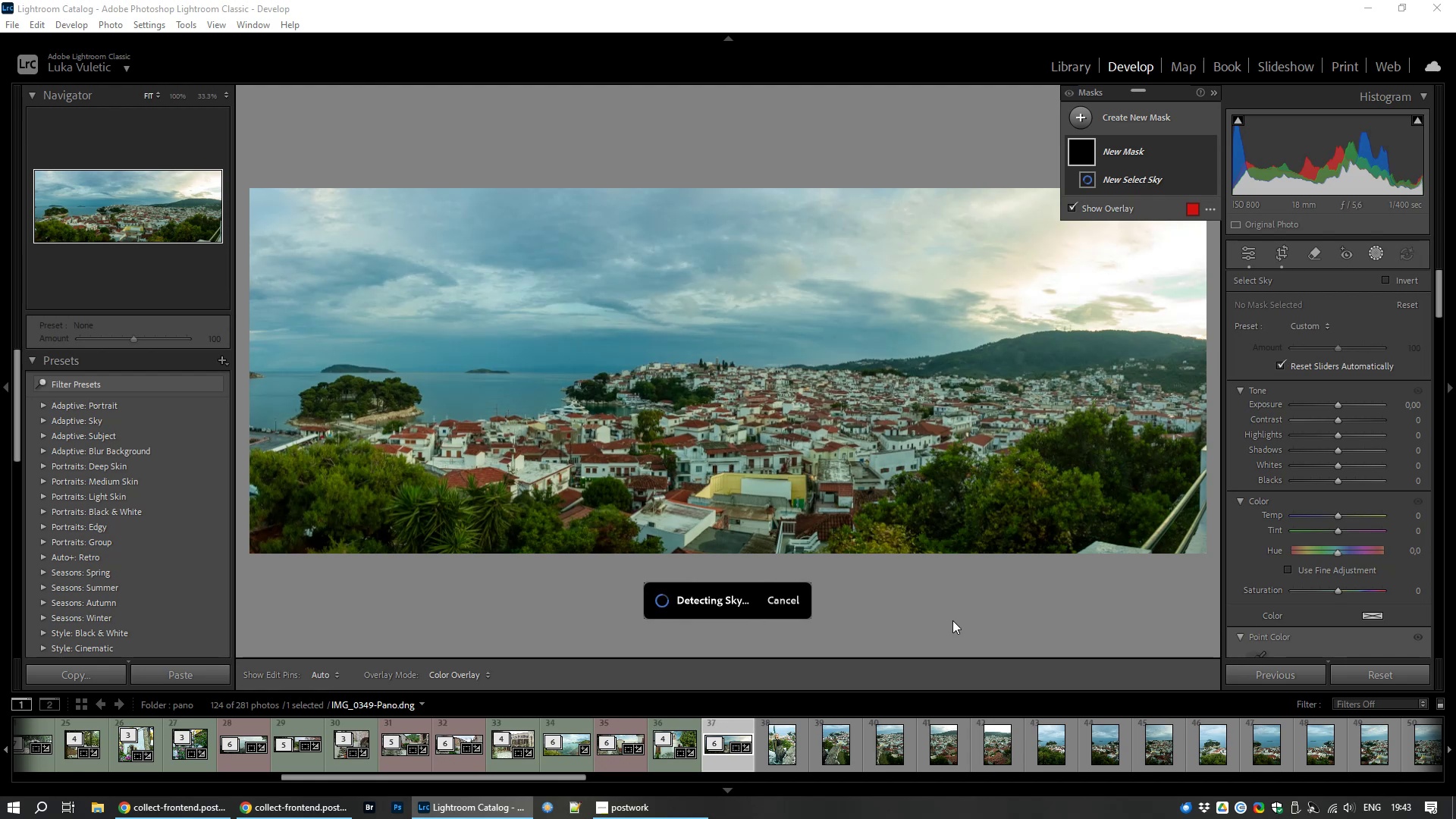 
left_click([1120, 178])
 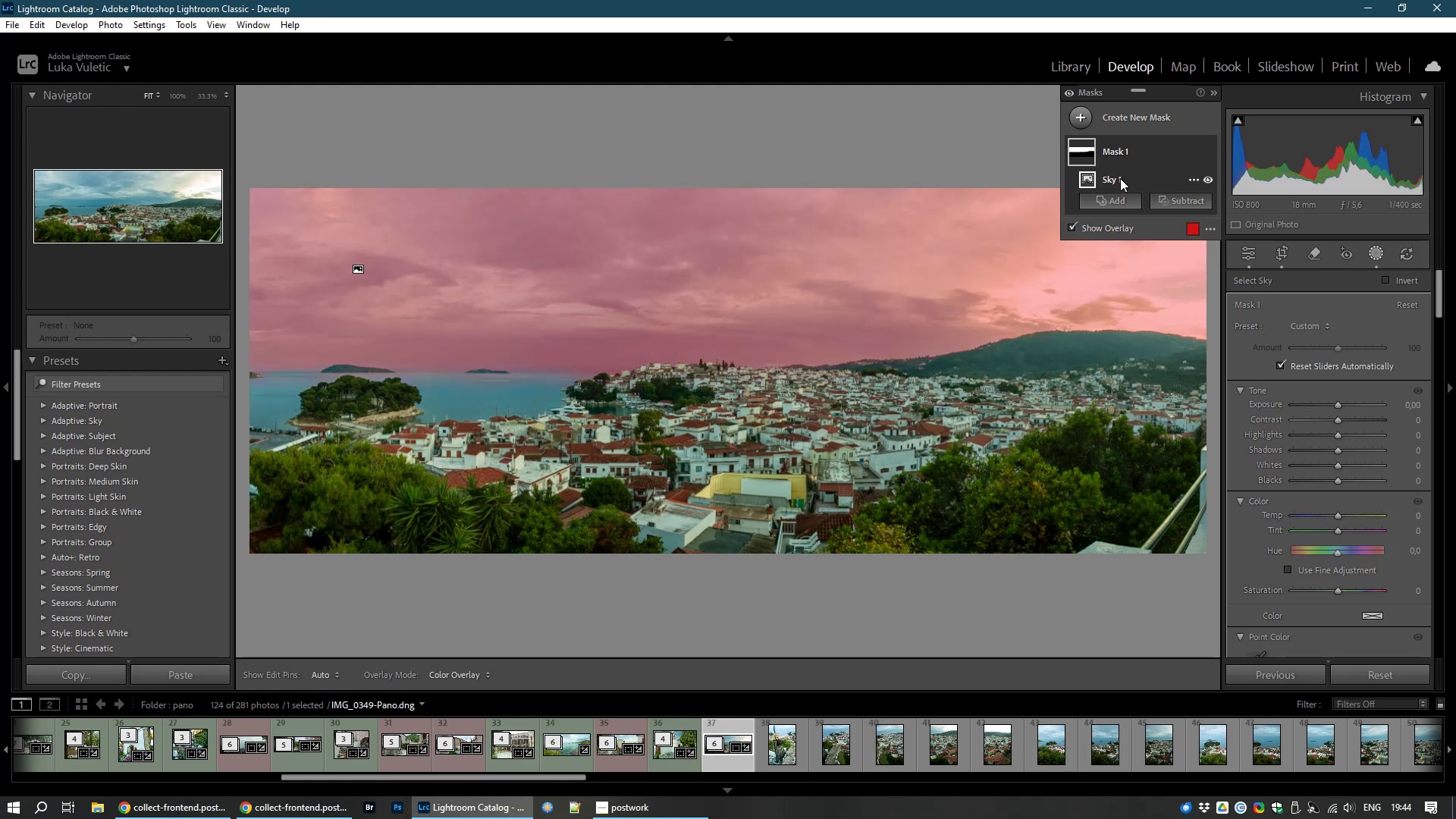 
right_click([1120, 178])
 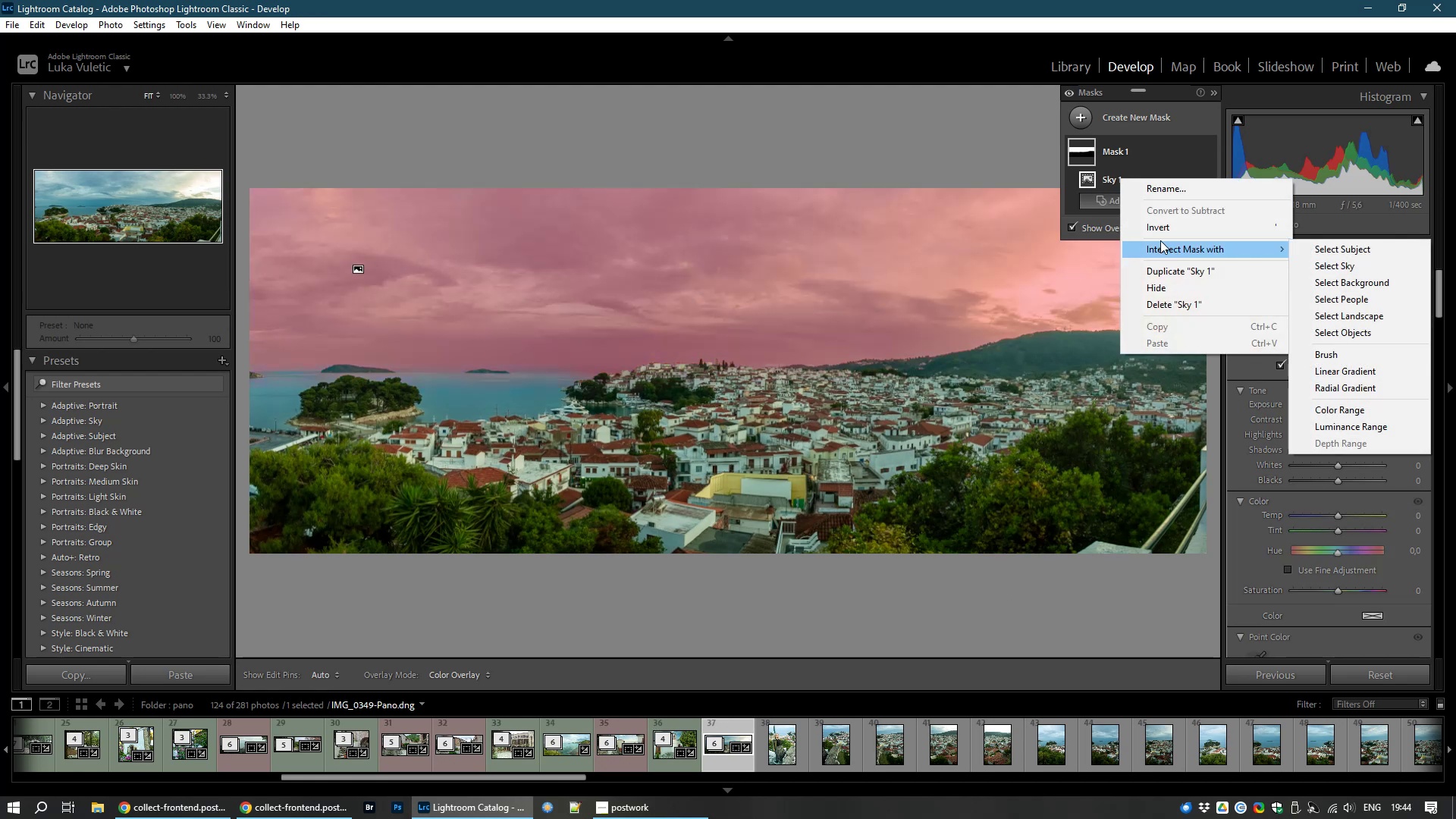 
left_click([1163, 222])
 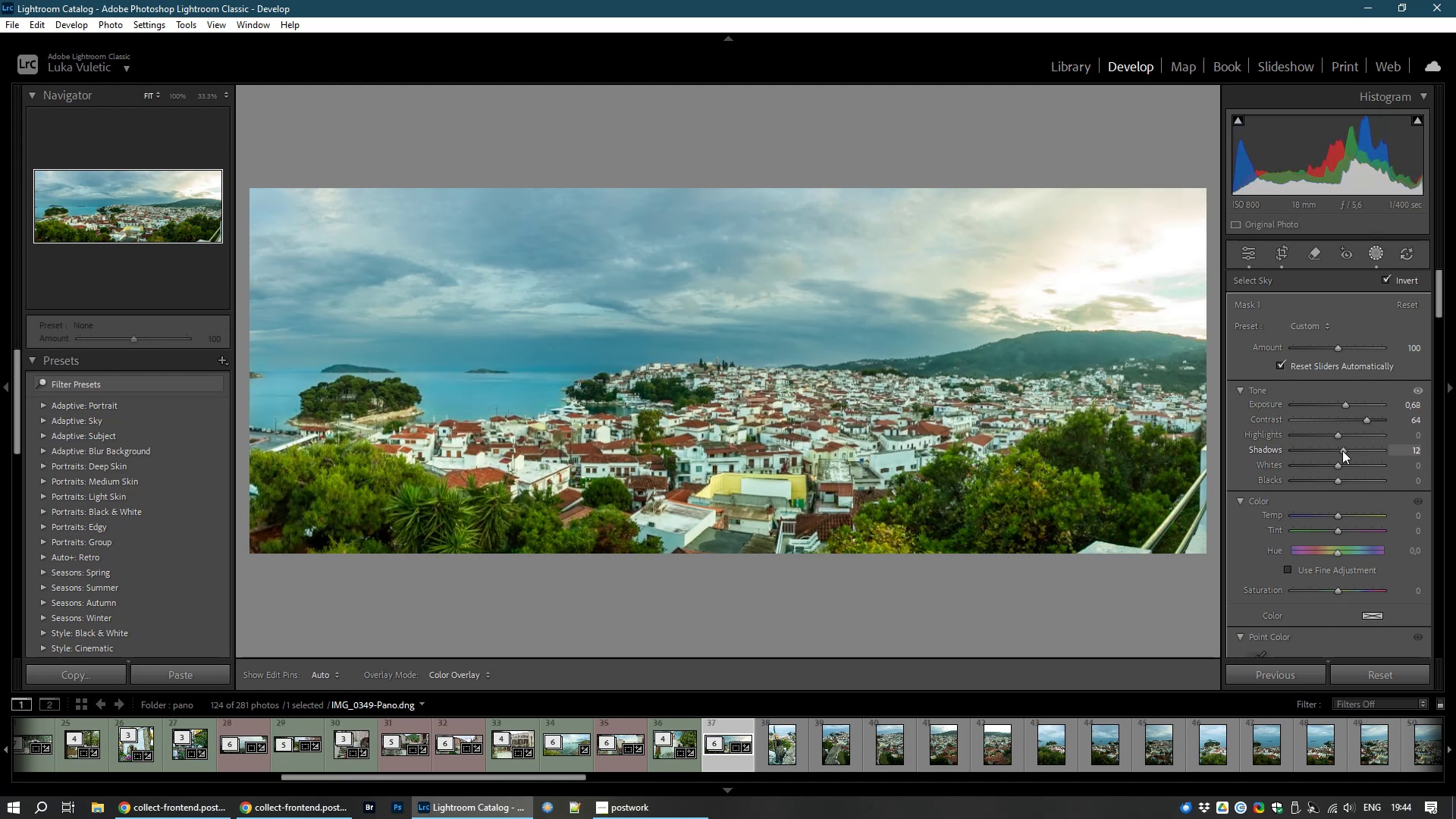 
wait(25.85)
 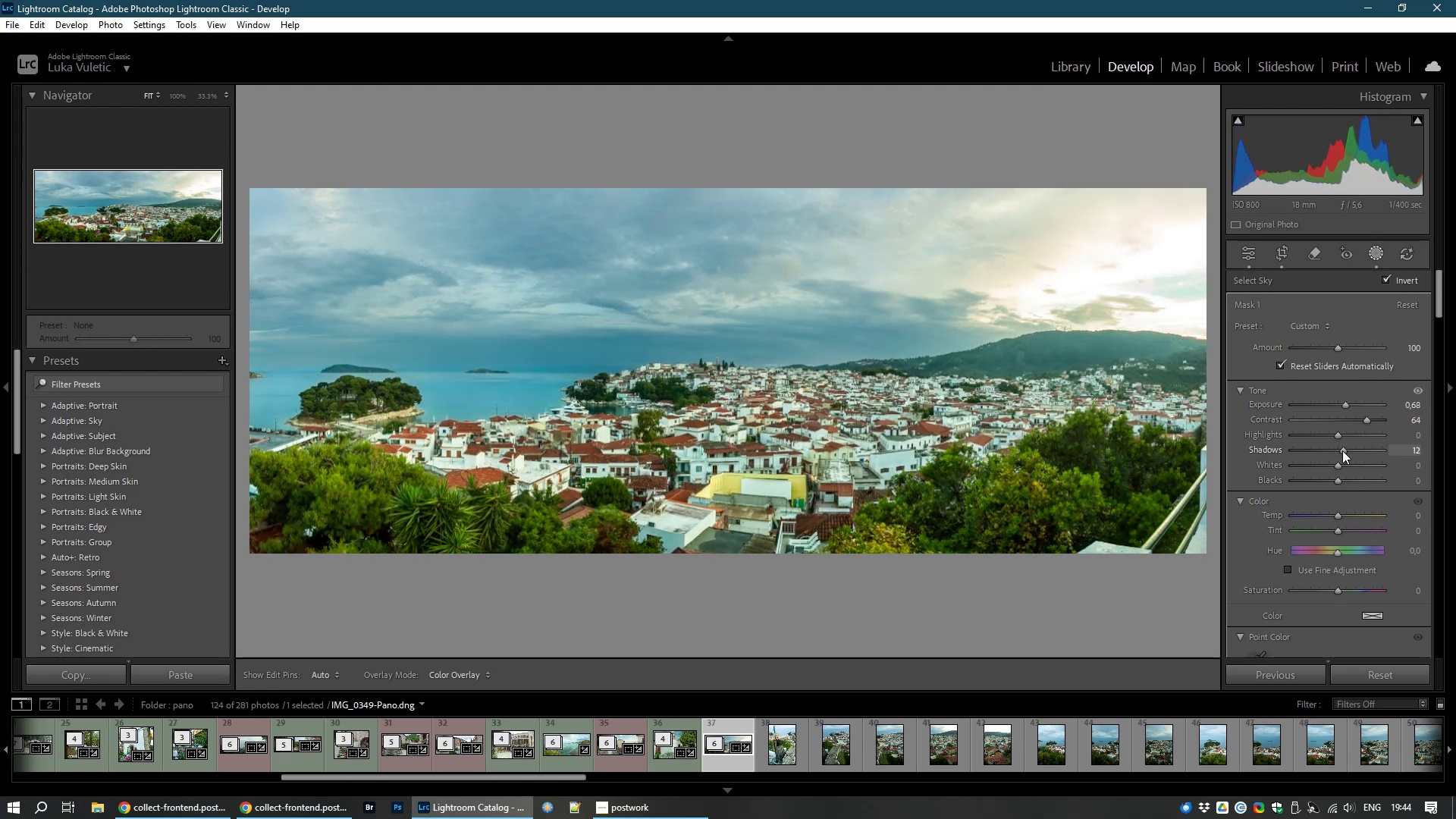 
left_click([1449, 366])
 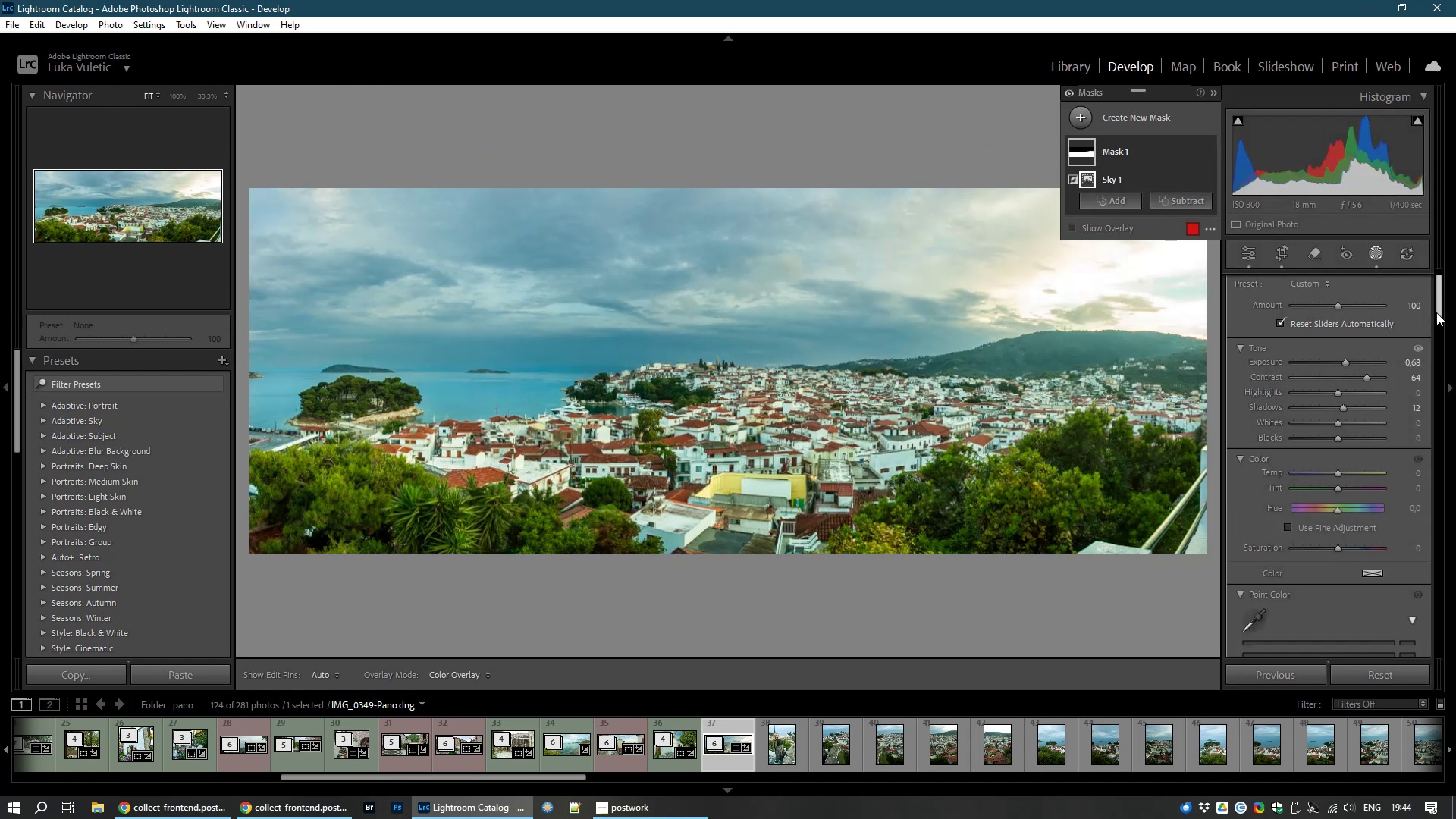 
mouse_move([1420, 350])
 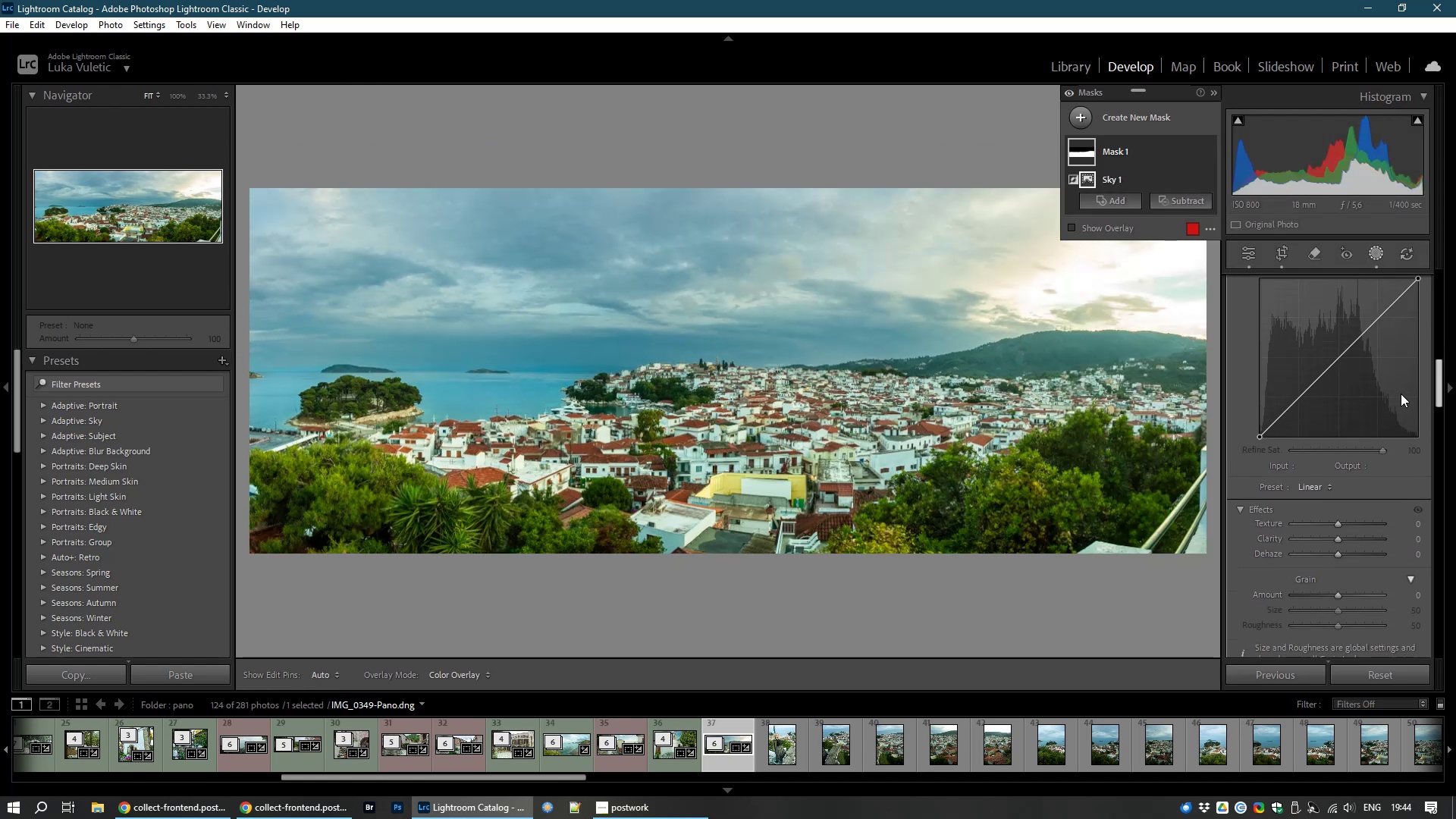 
mouse_move([1398, 413])
 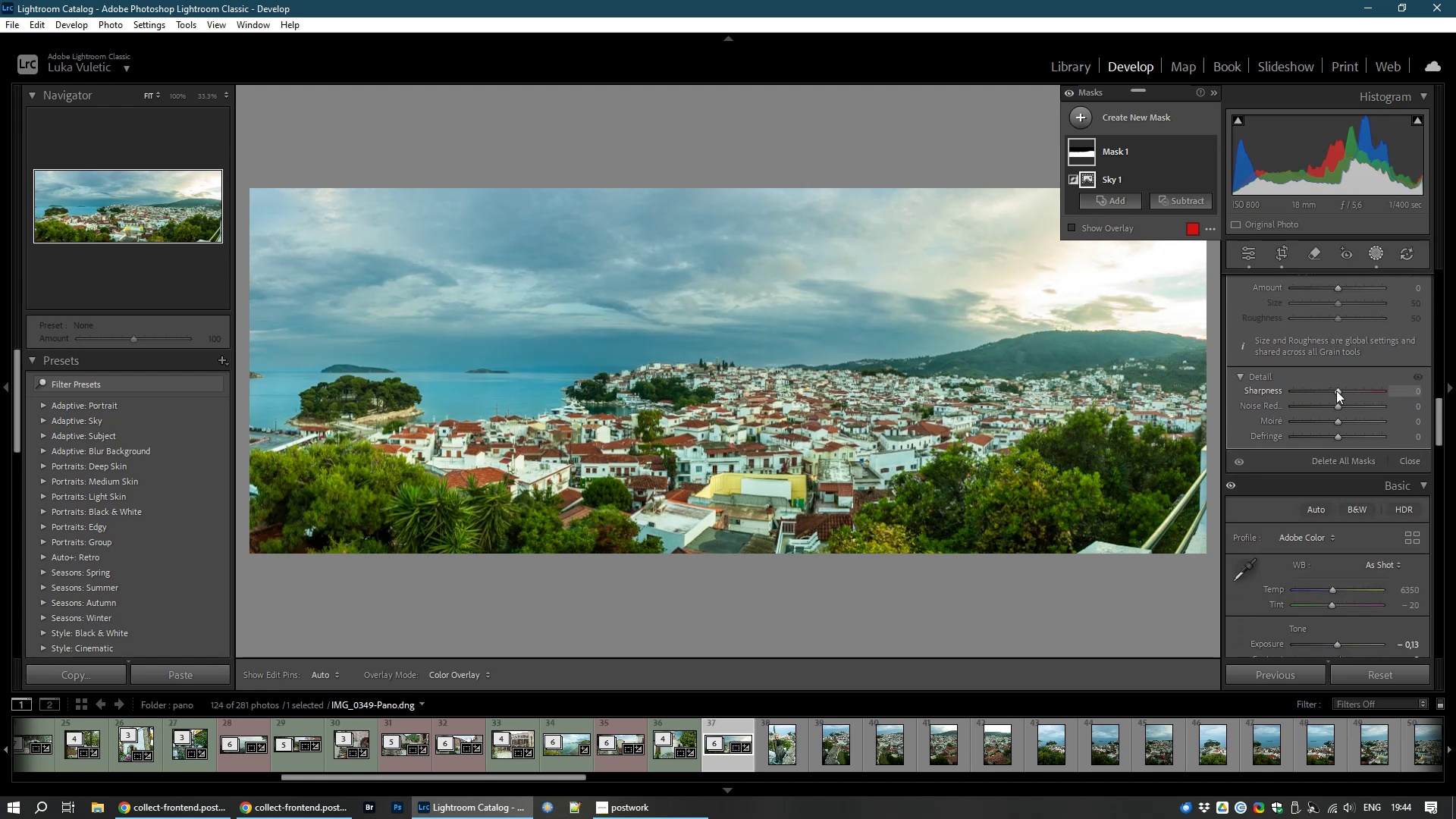 
wait(5.59)
 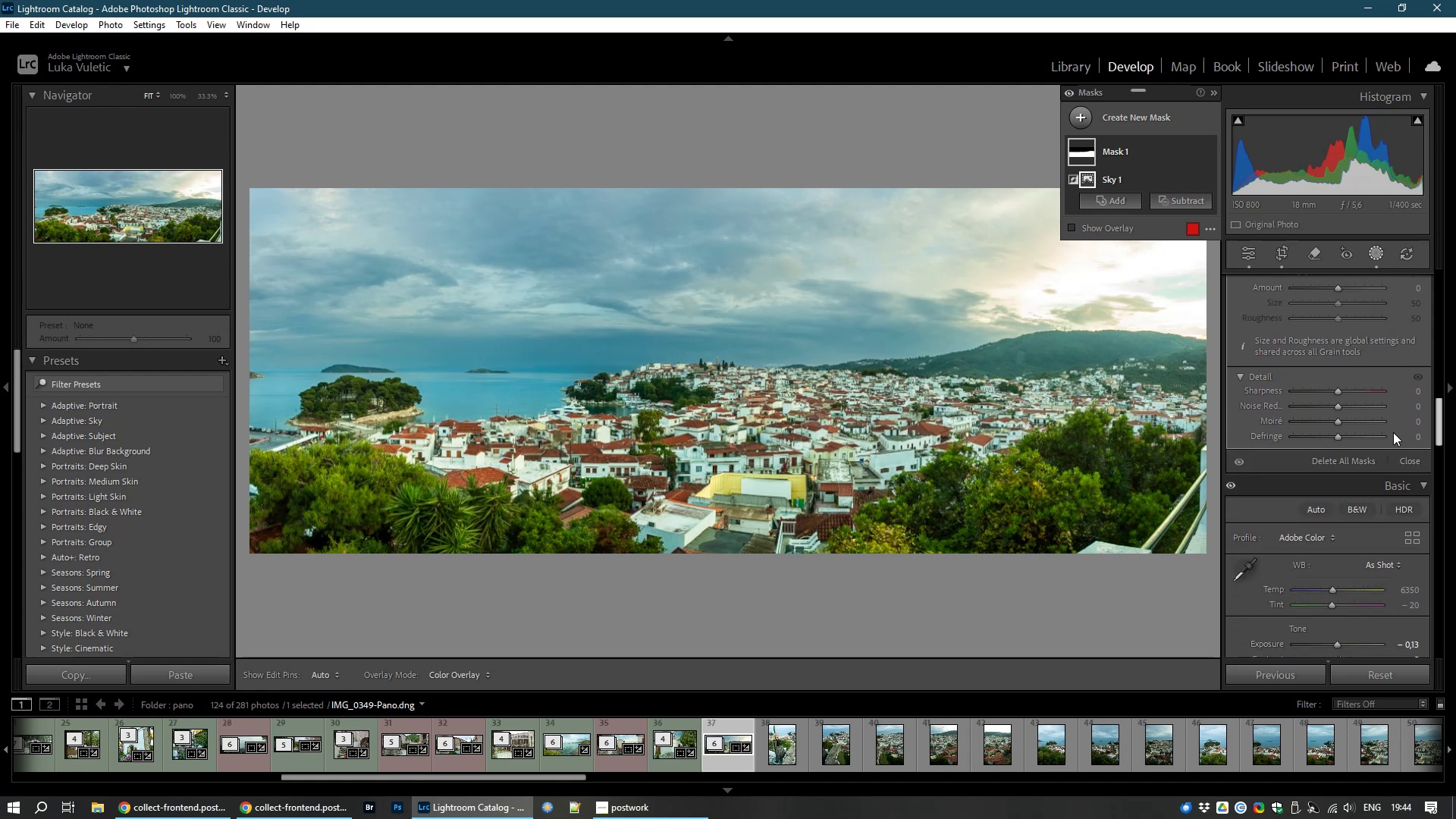 
hold_key(key=AltLeft, duration=1.54)
 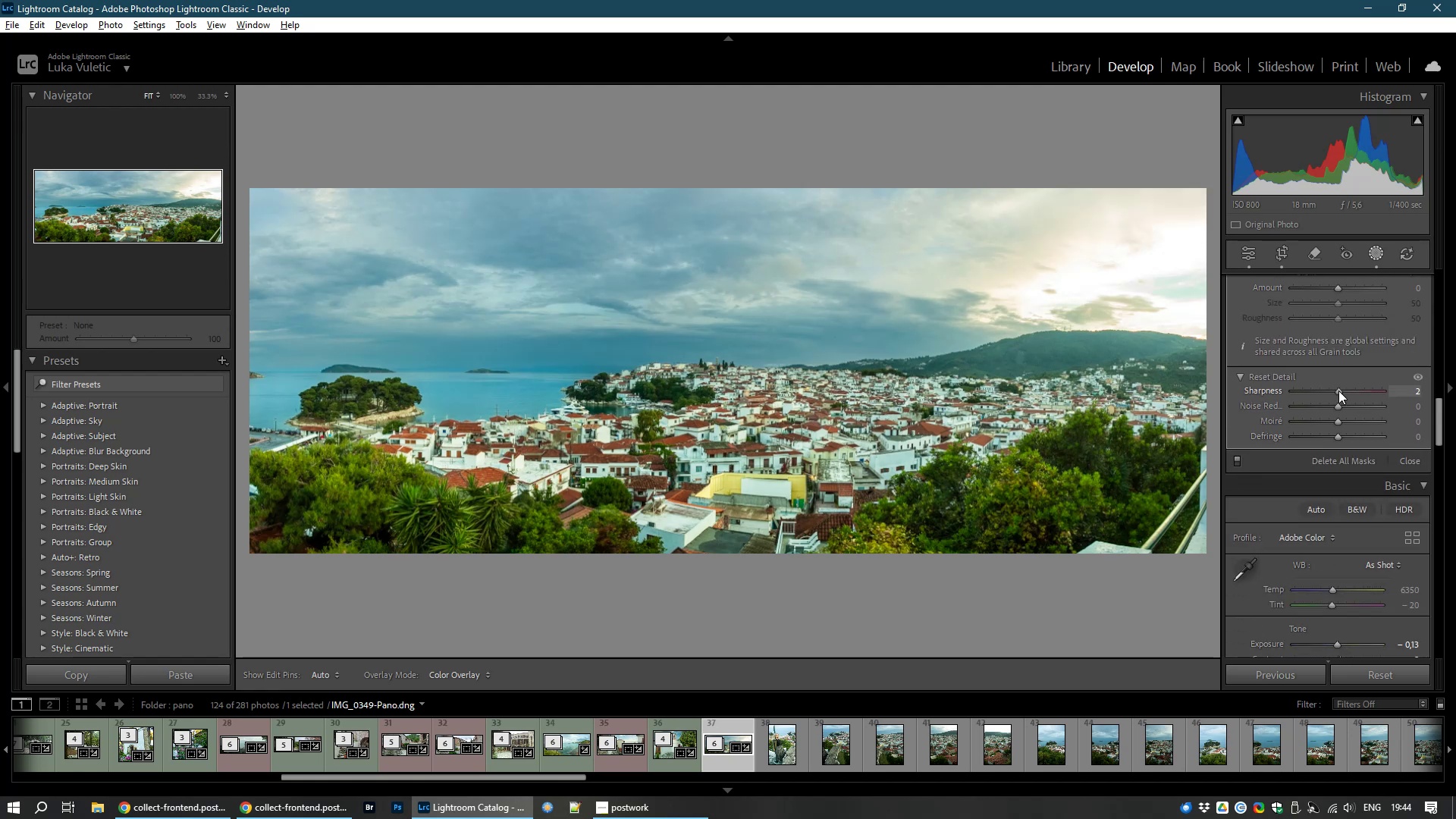 
hold_key(key=AltLeft, duration=0.98)
 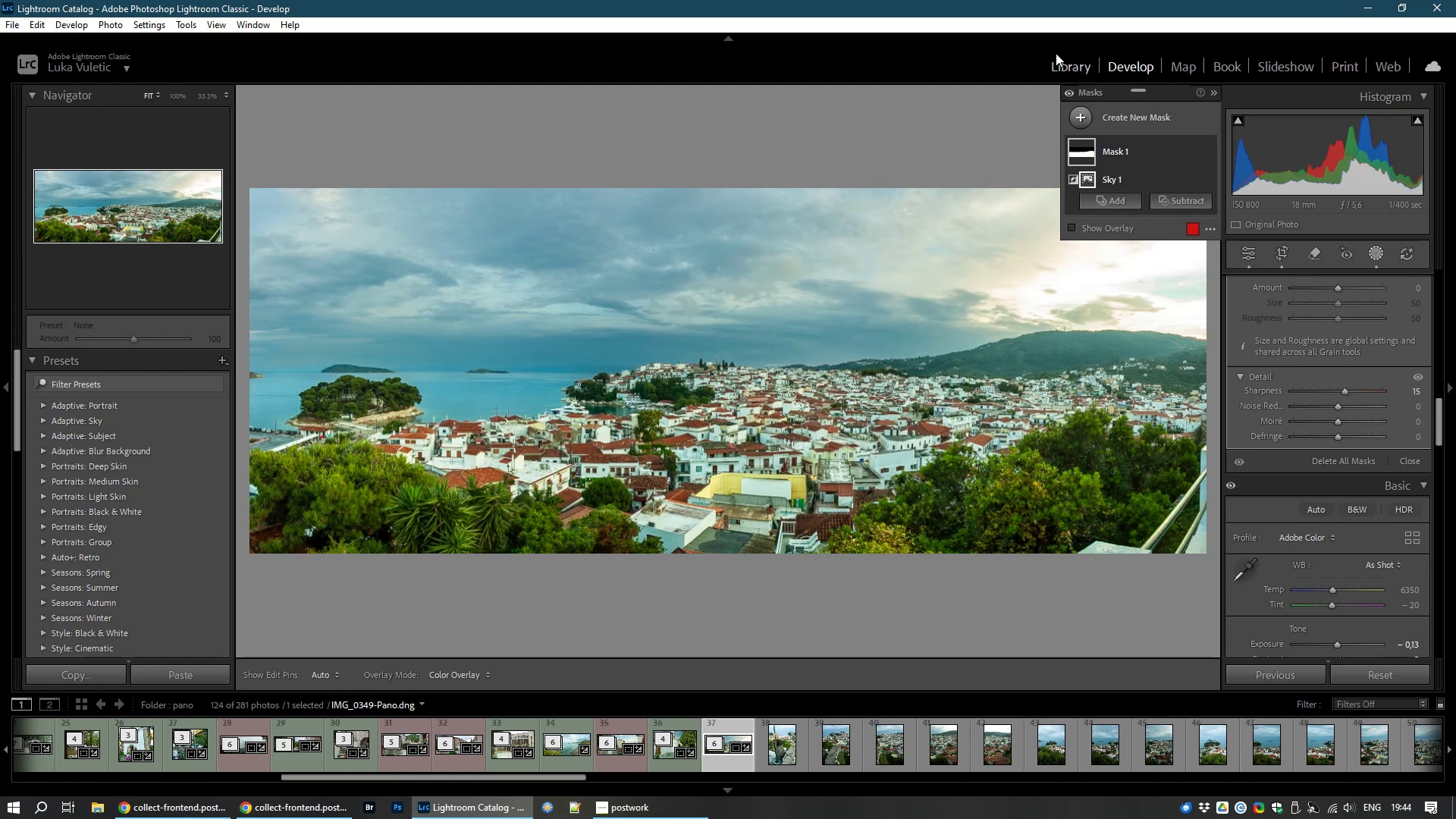 
wait(7.41)
 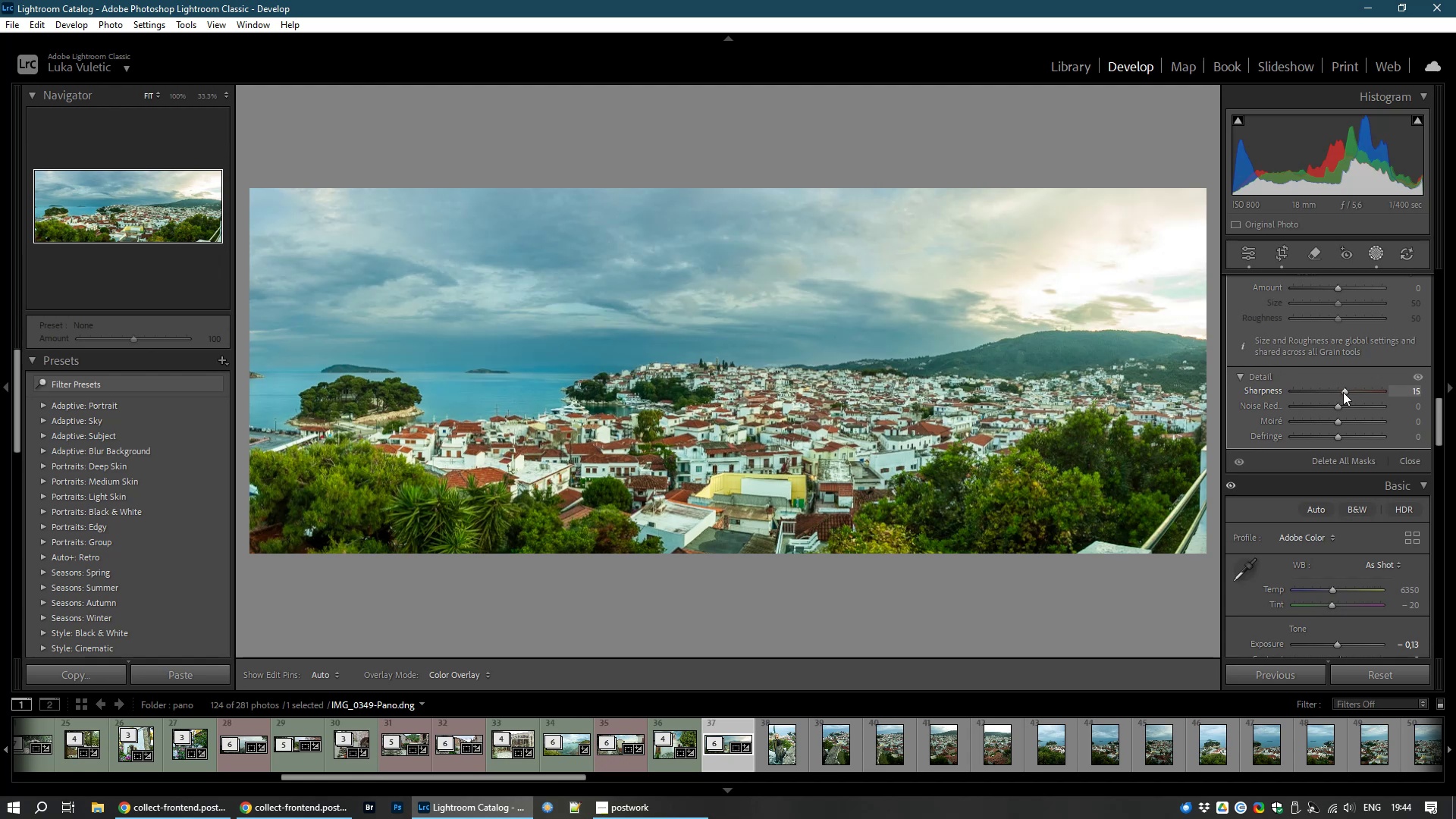 
left_click([1075, 71])
 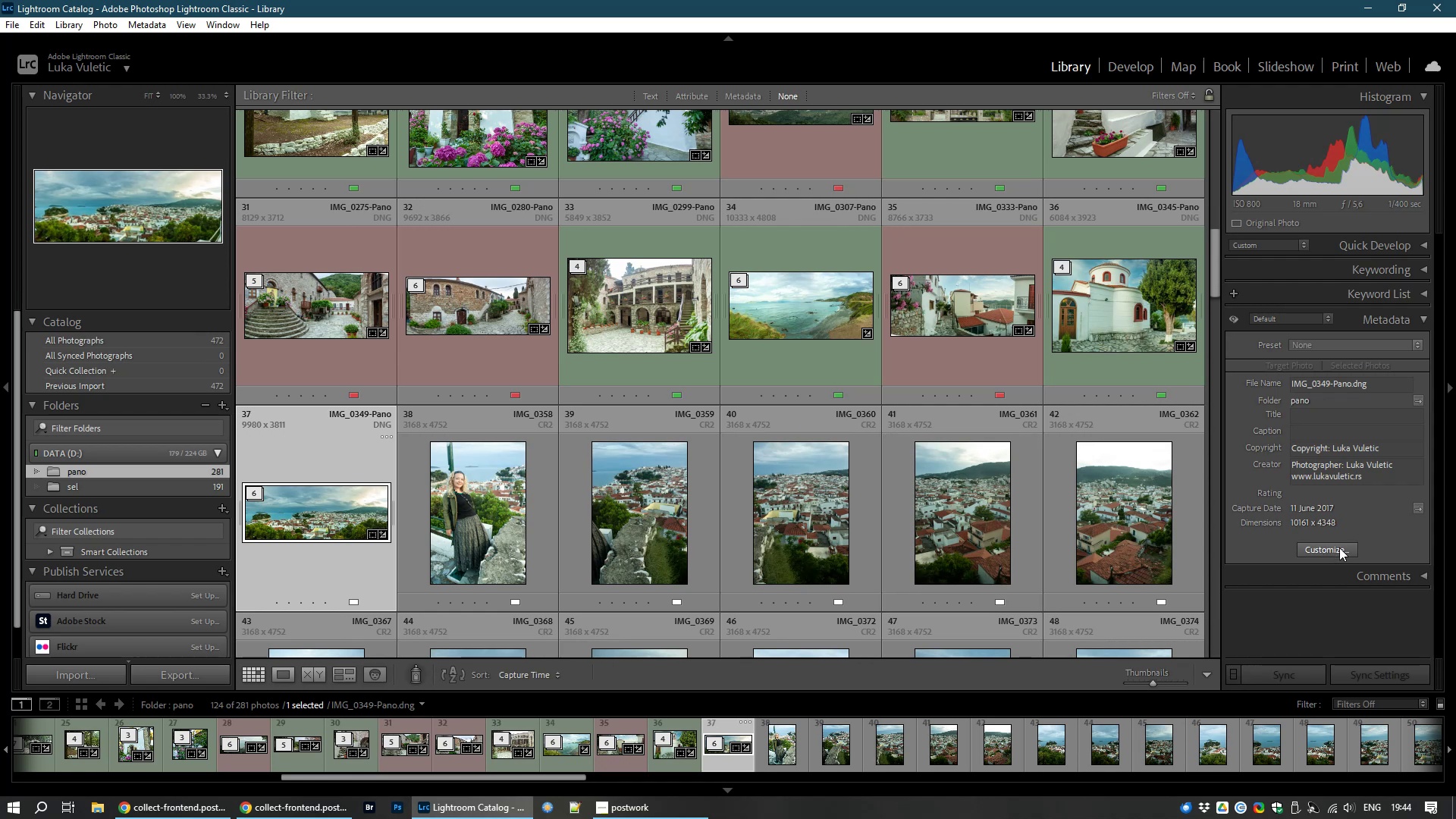 
left_click([514, 532])
 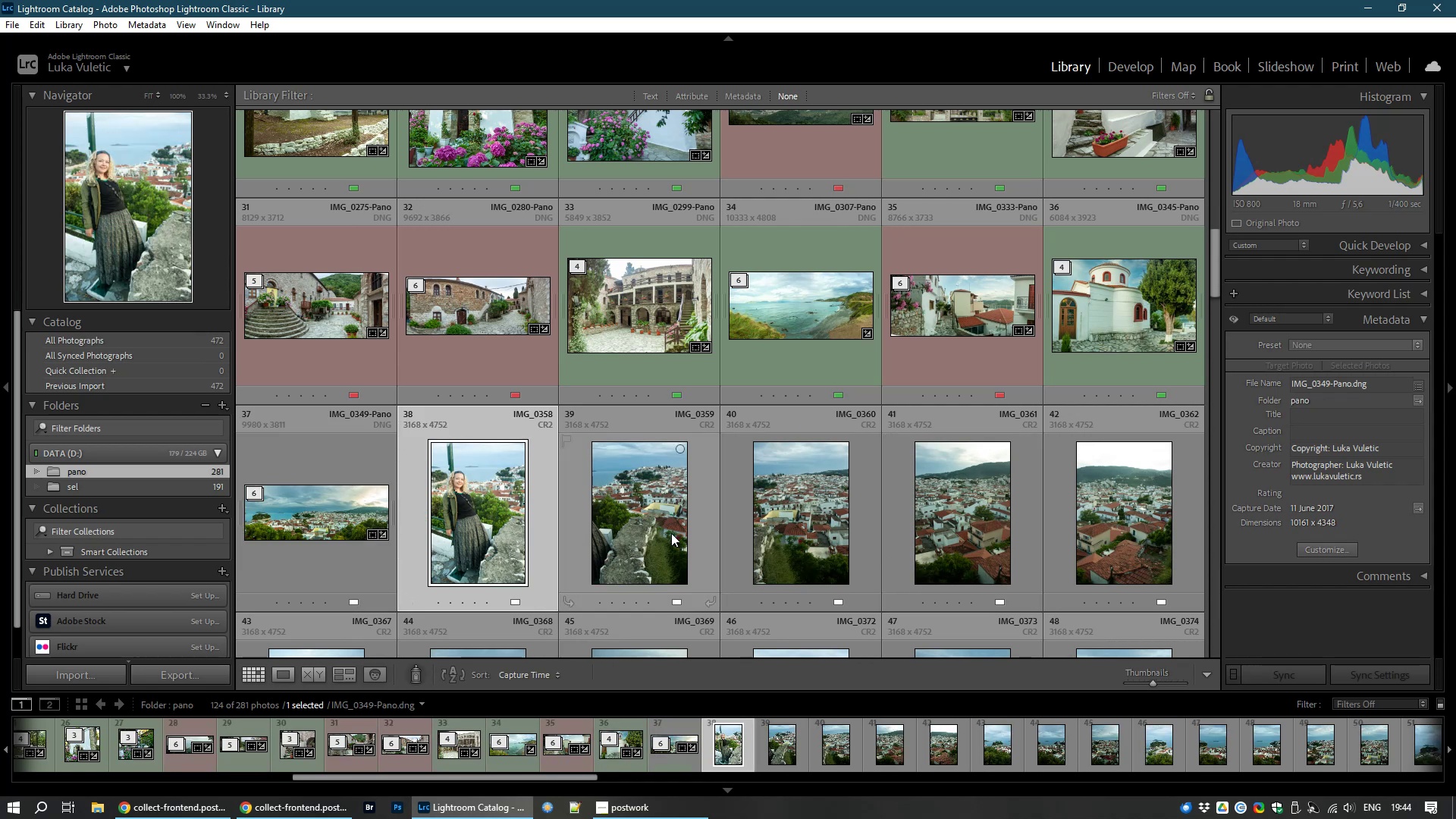 
hold_key(key=ControlLeft, duration=1.51)
left_click([662, 527])
 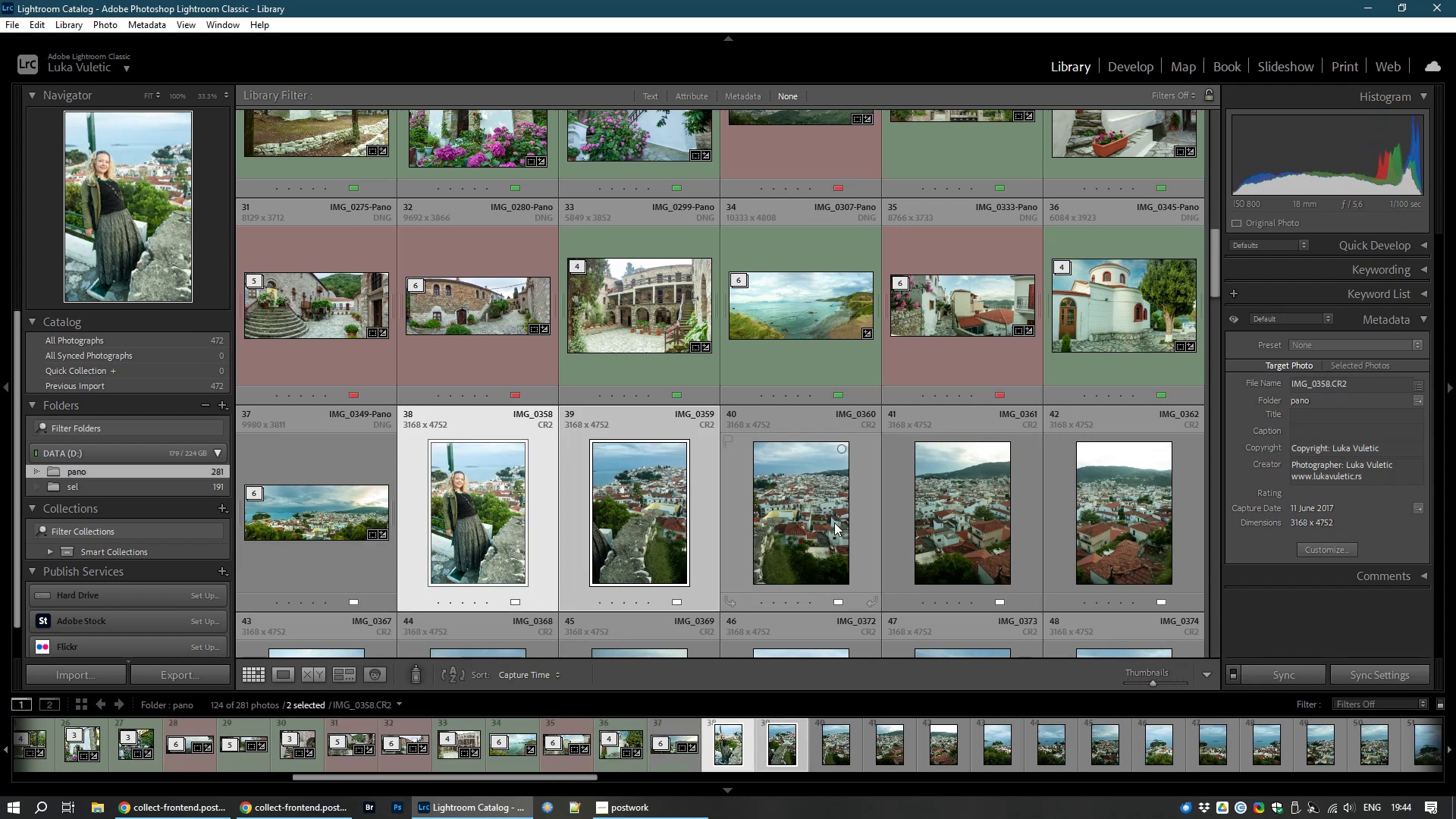 
left_click([834, 522])
 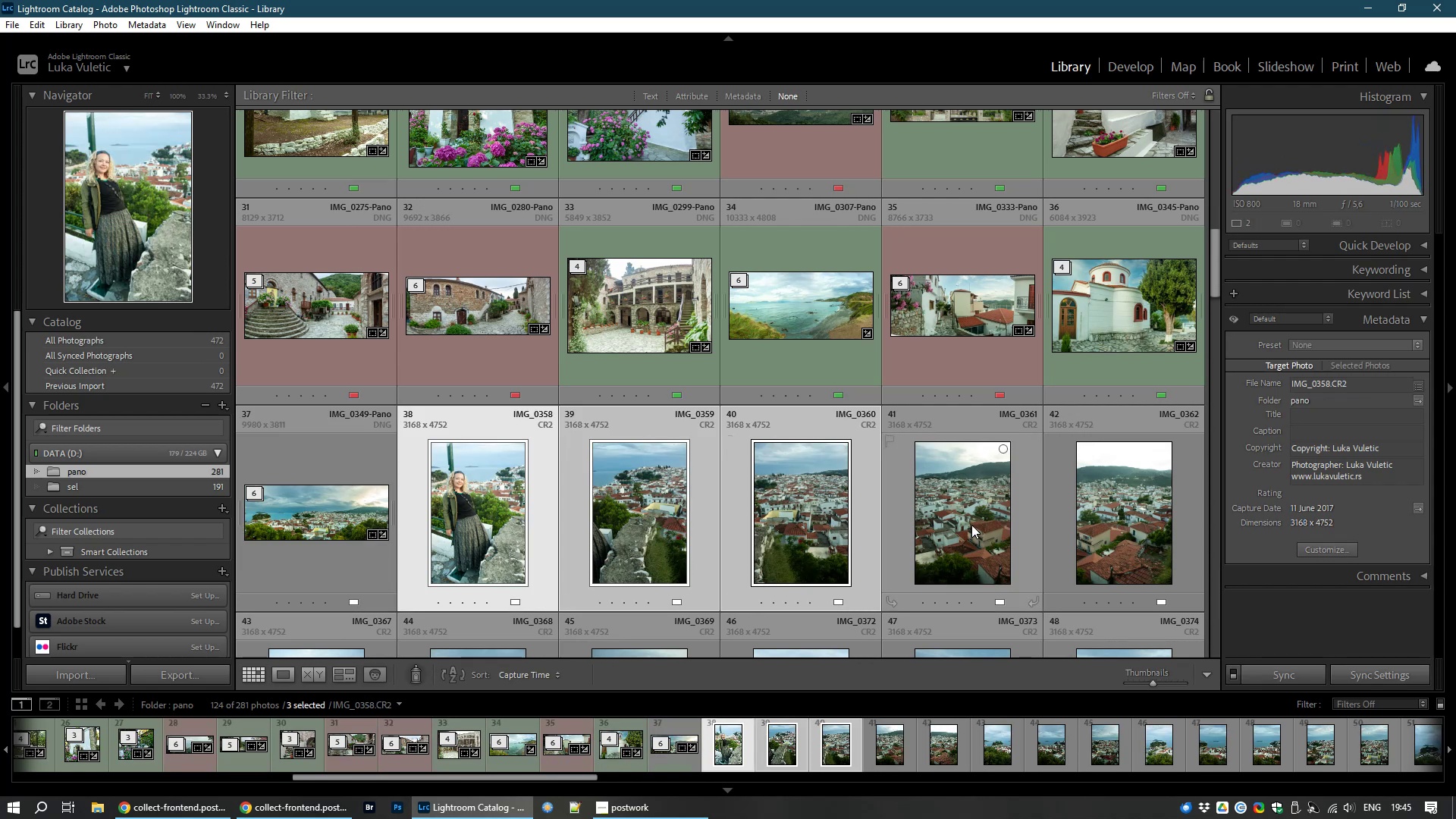 
hold_key(key=ControlLeft, duration=1.0)
left_click([970, 525])
 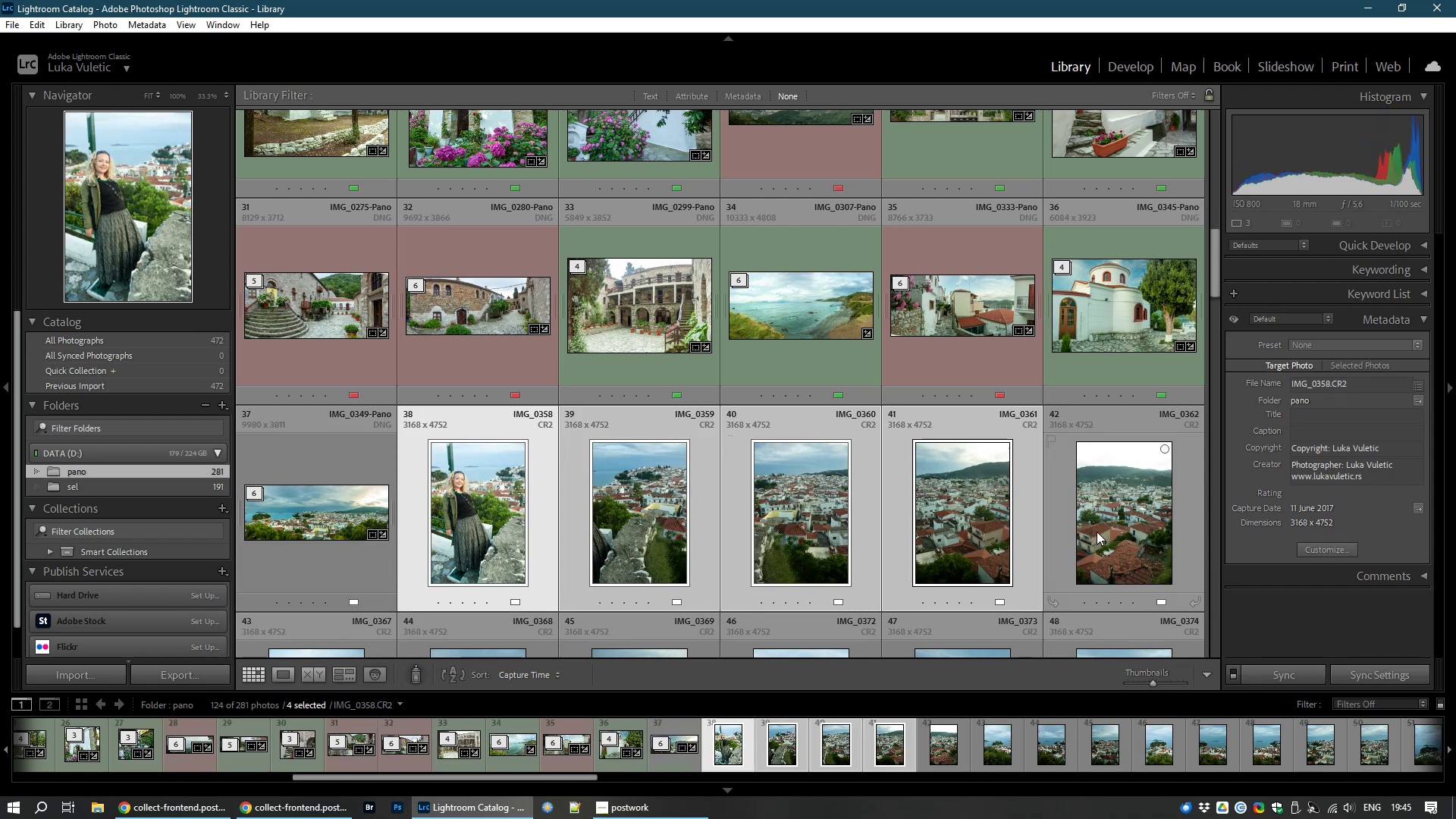 
left_click([1097, 532])
 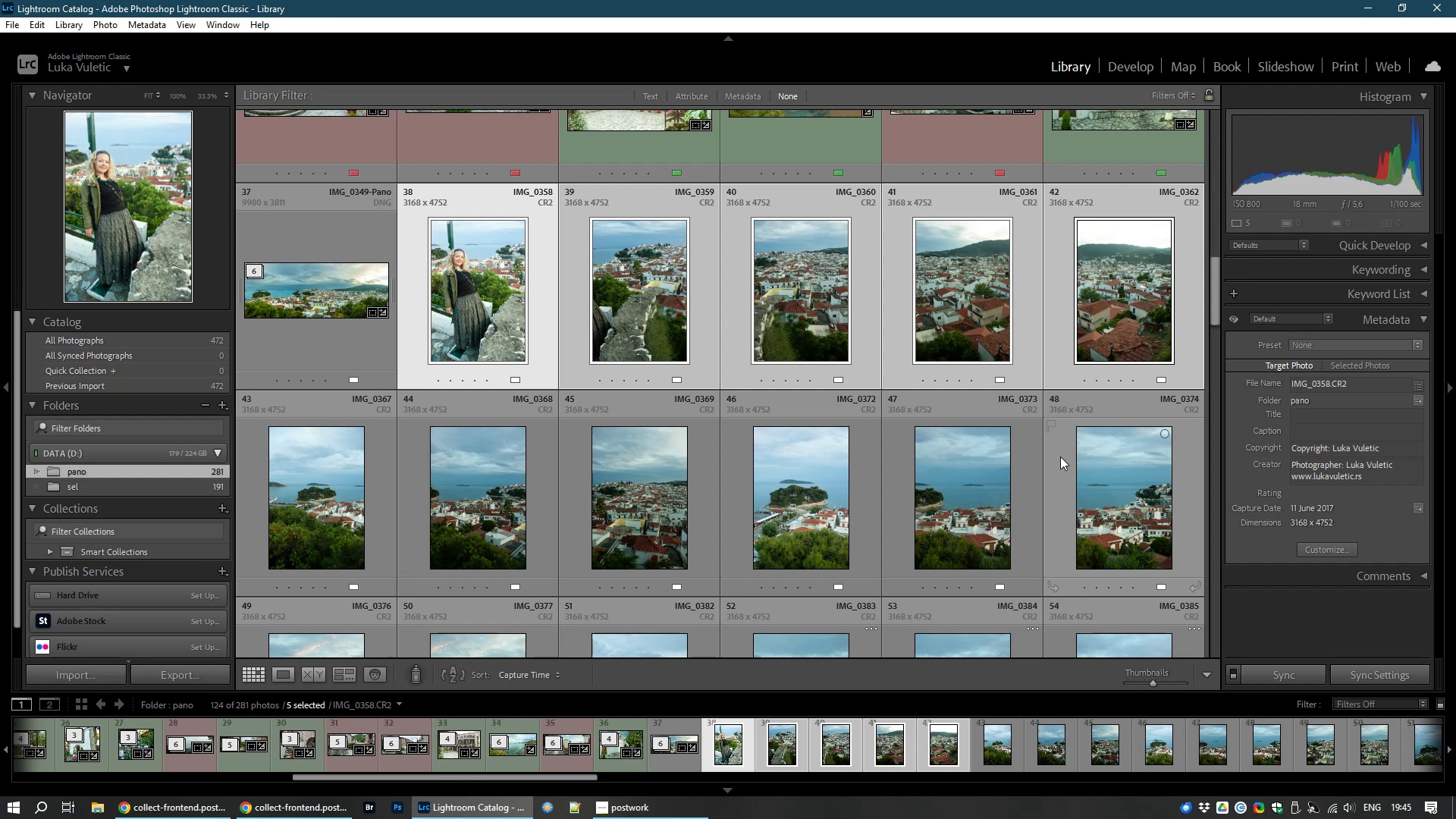 
wait(6.9)
 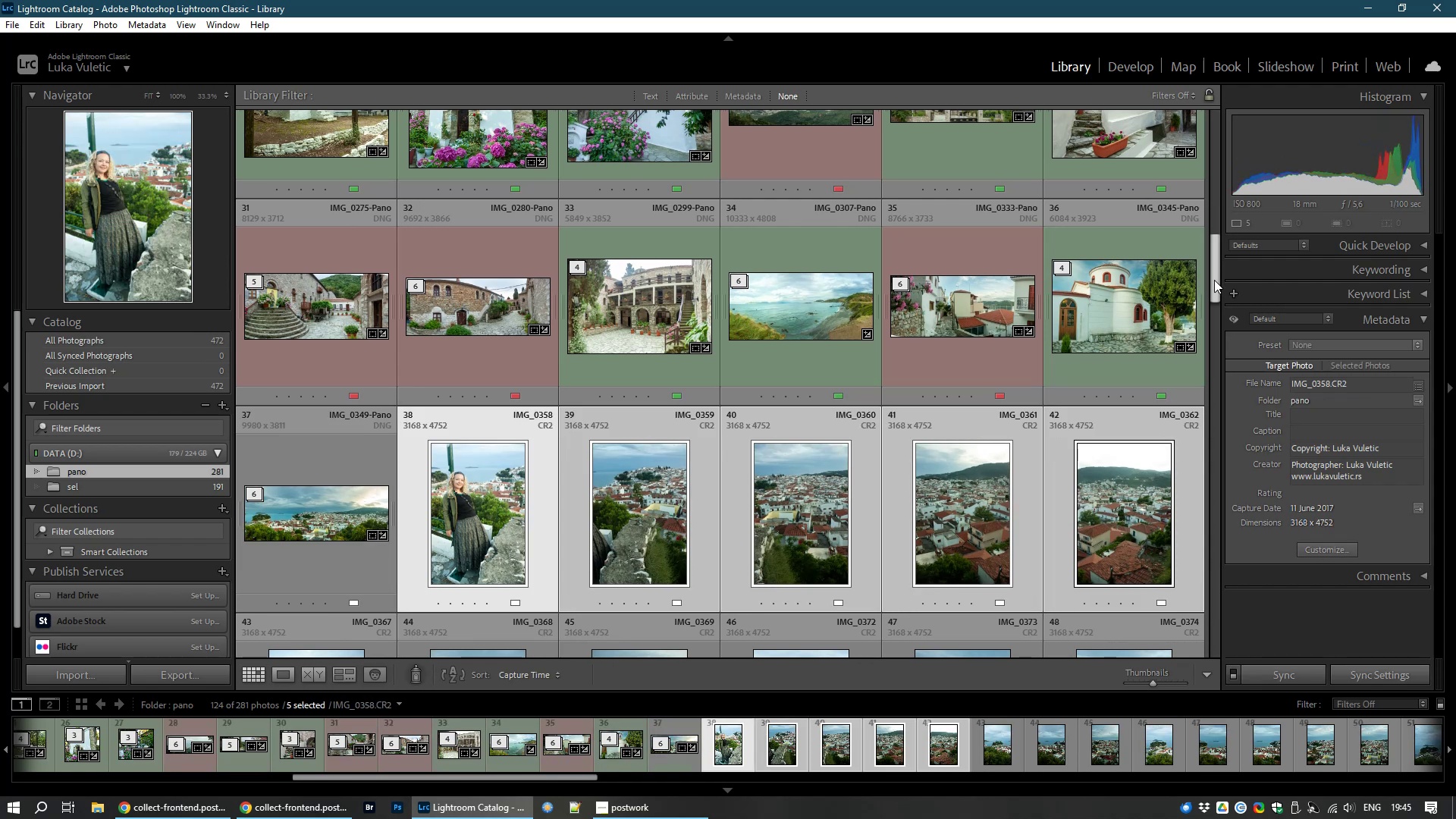 
key(Control+M)
 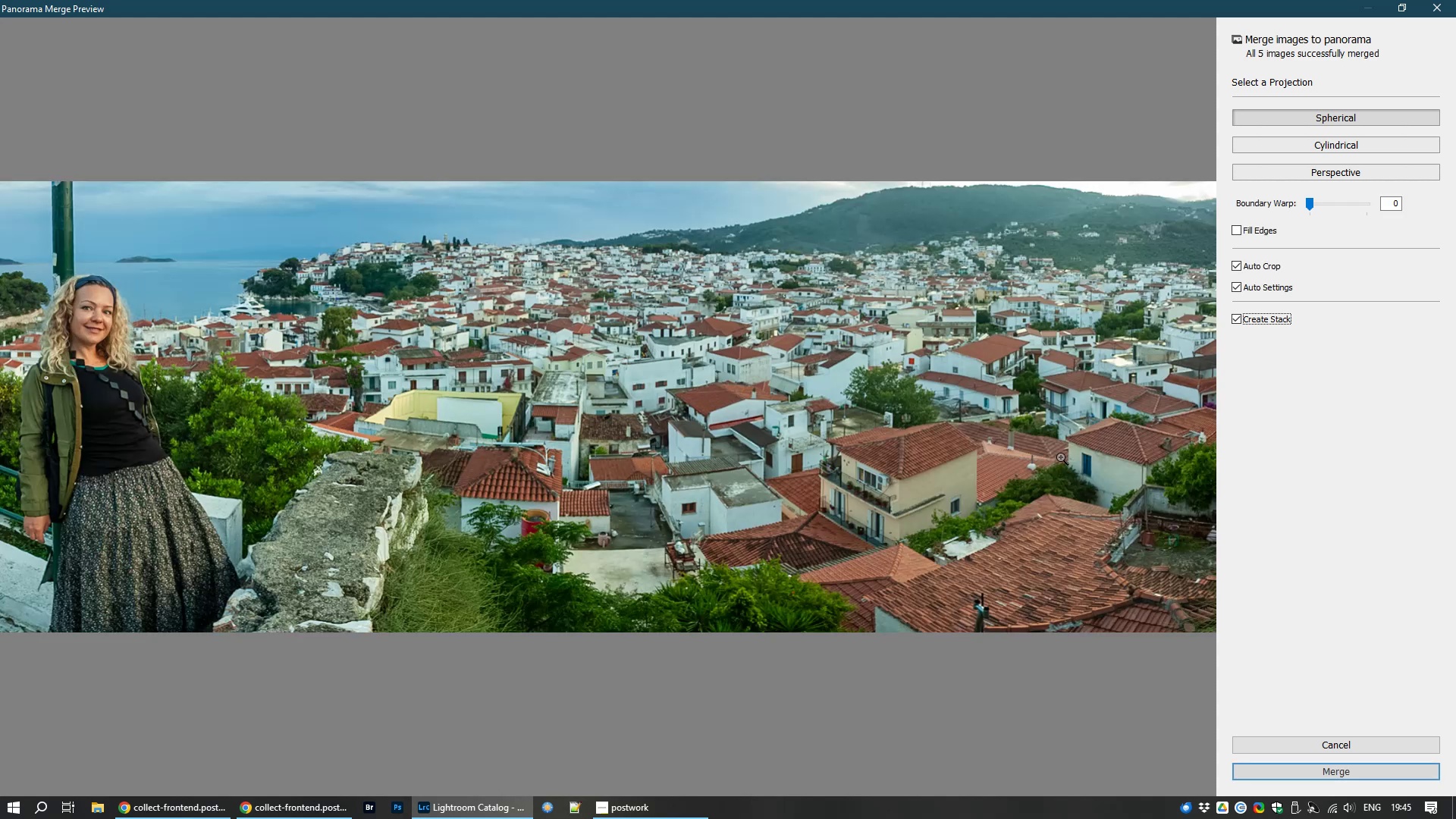 
wait(15.97)
 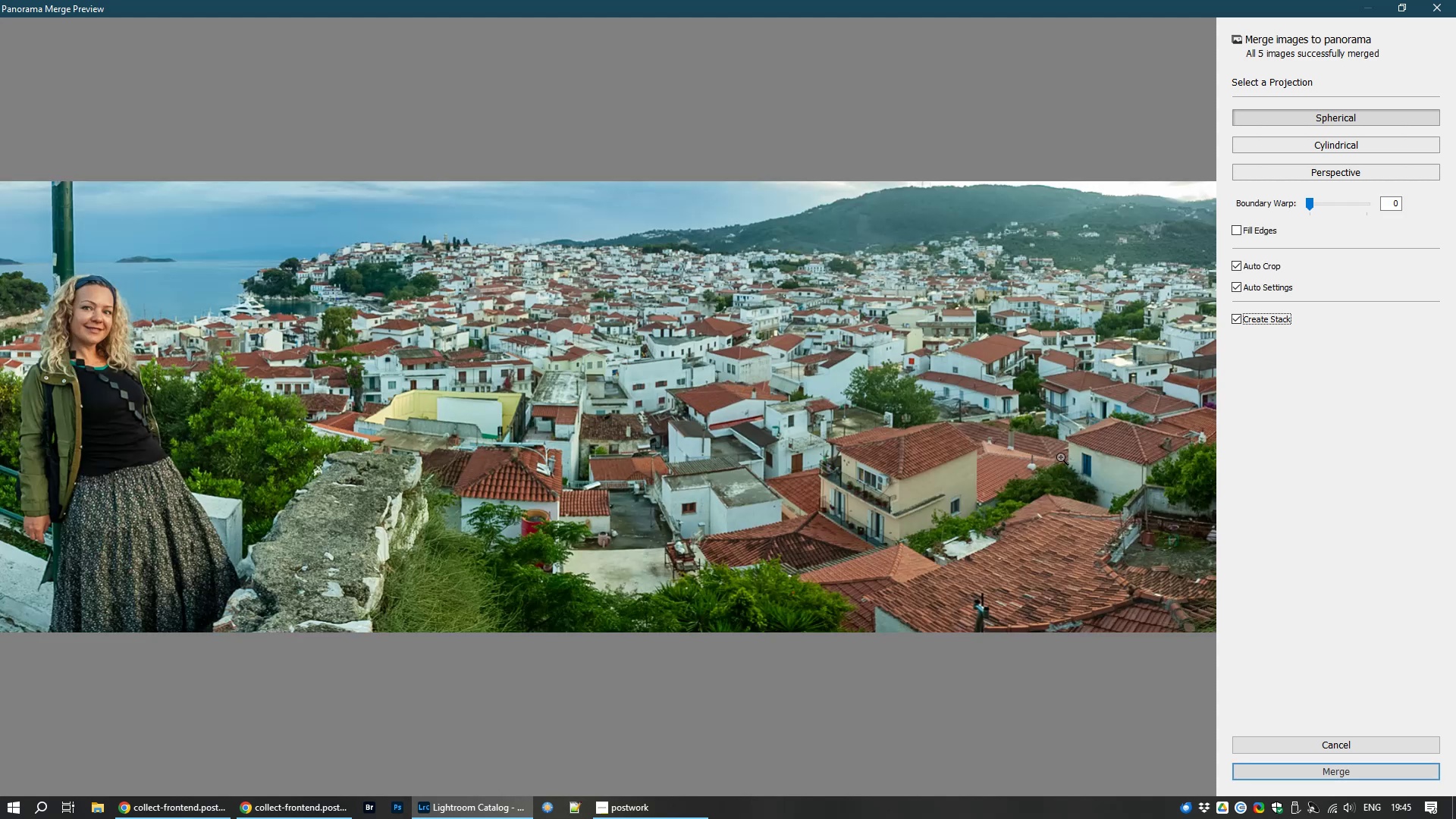 
left_click([1270, 284])
 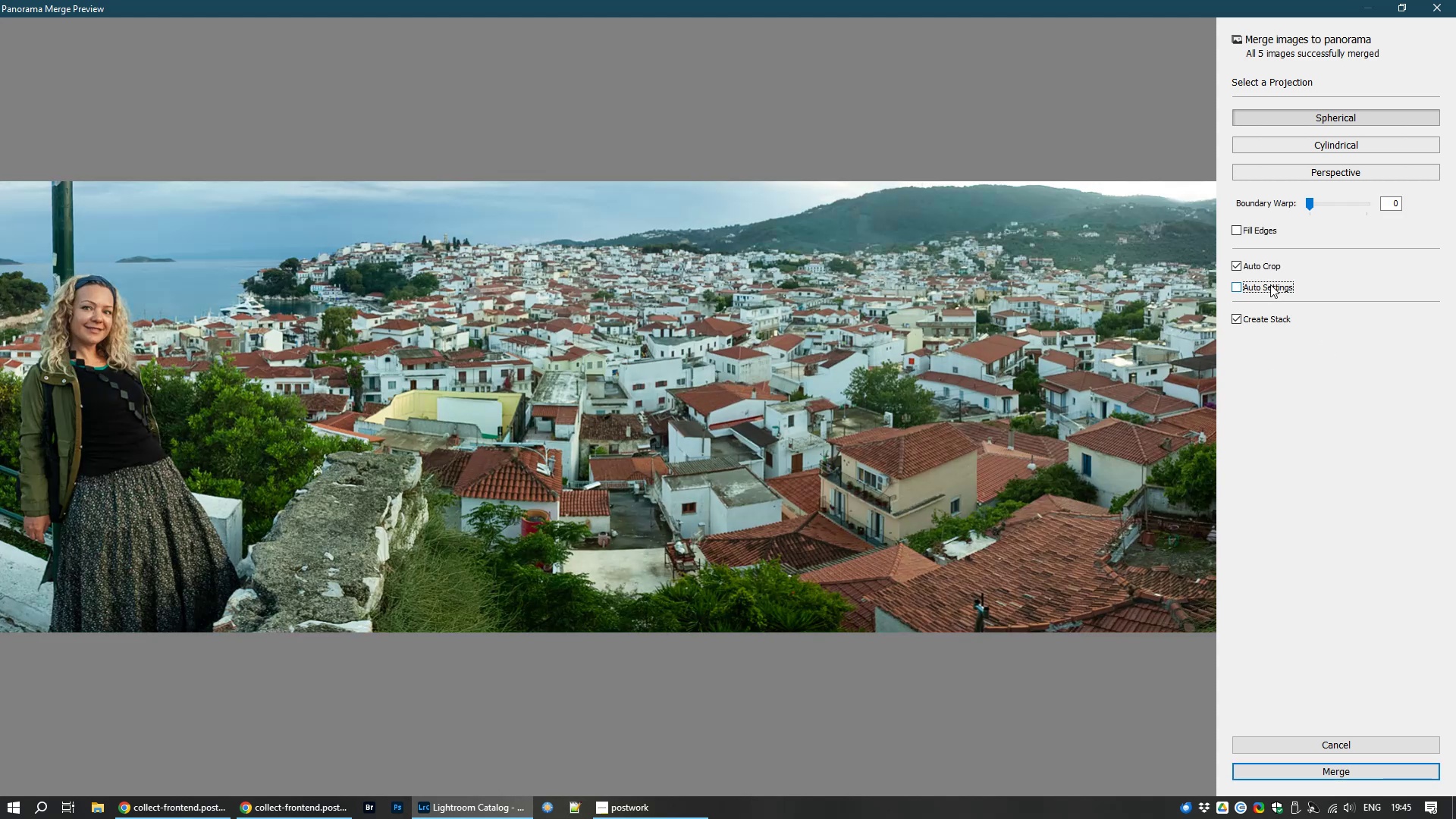 
left_click([1270, 284])
 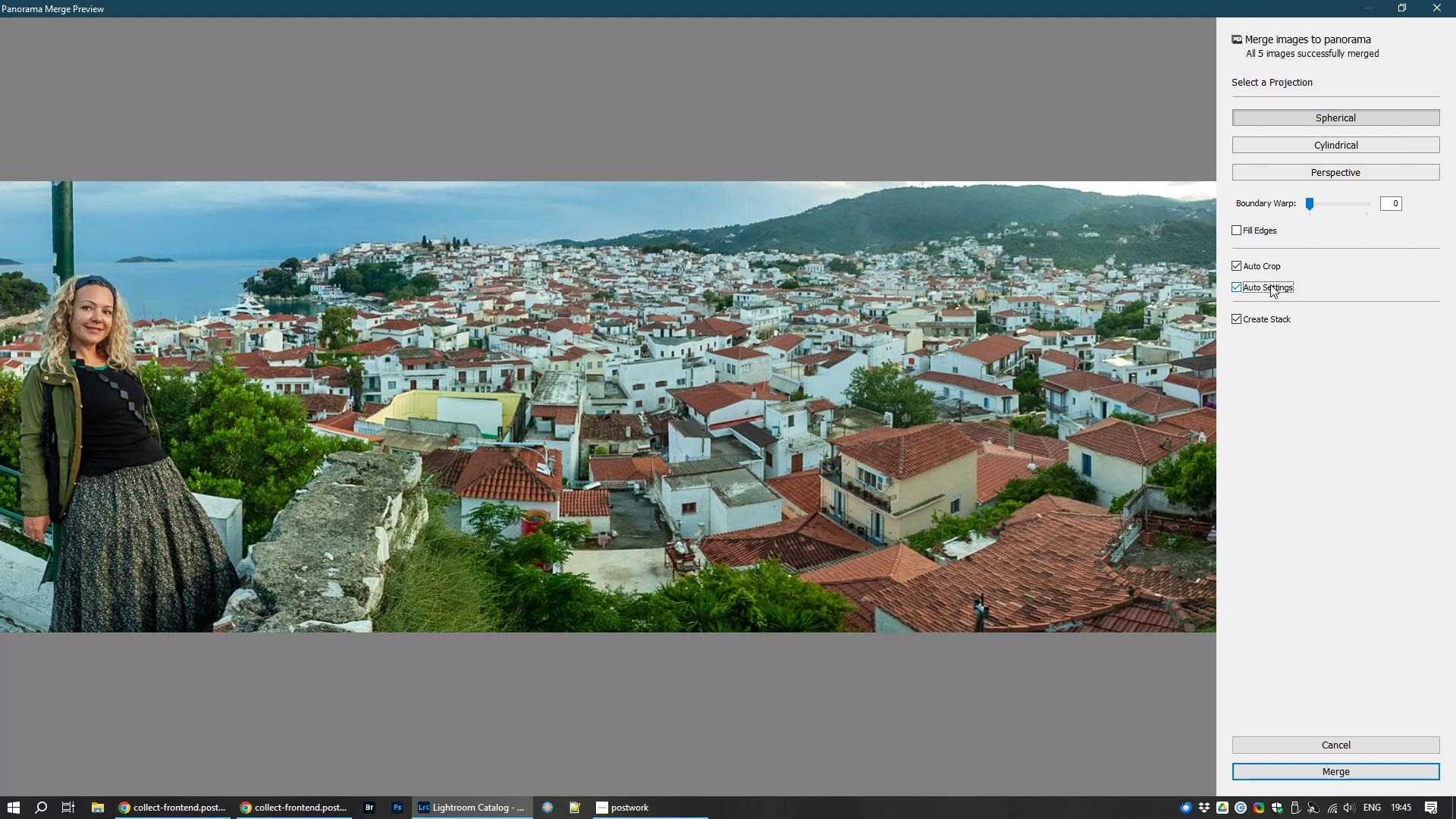 
left_click([1270, 284])
 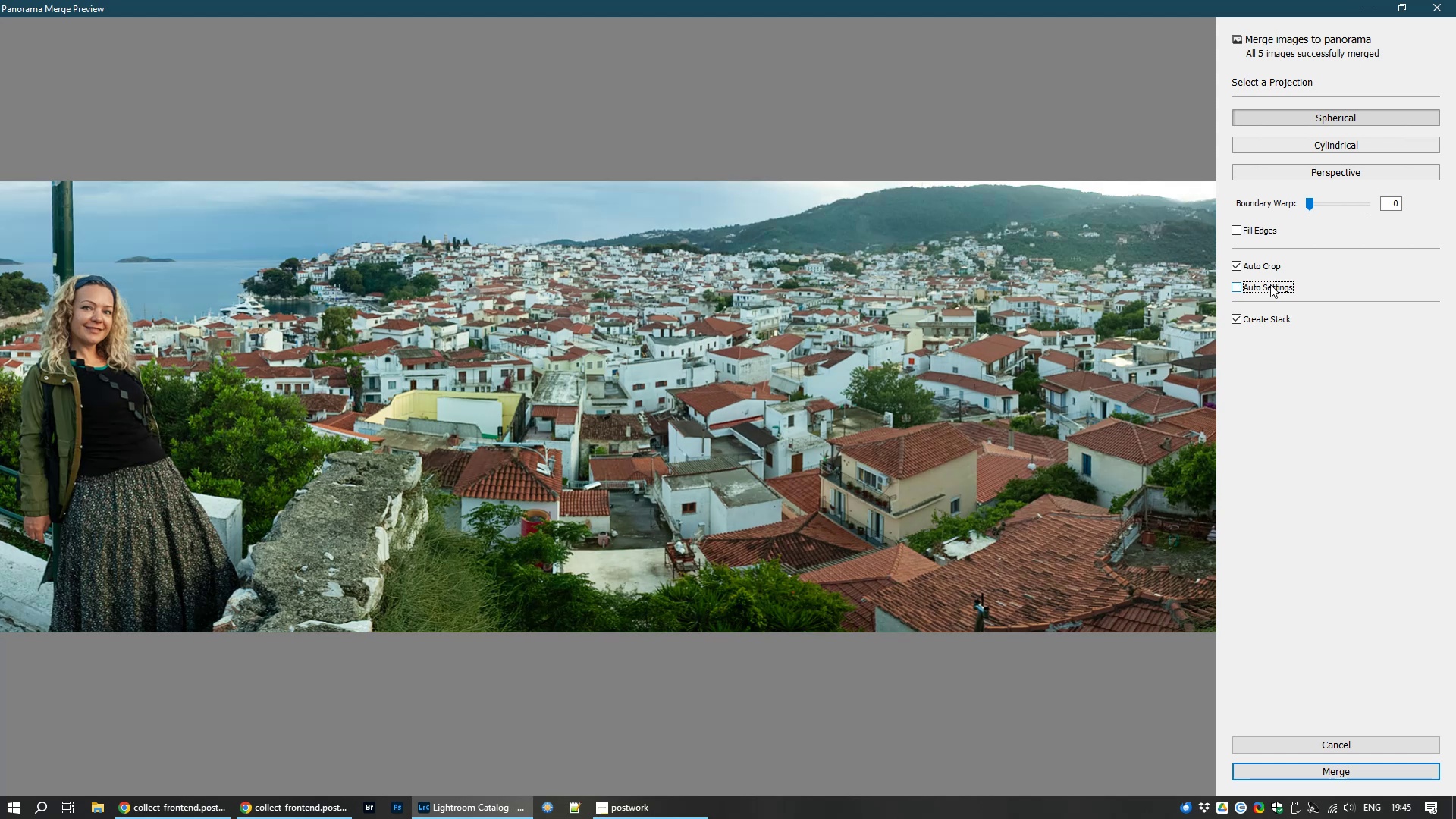 
left_click([1270, 284])
 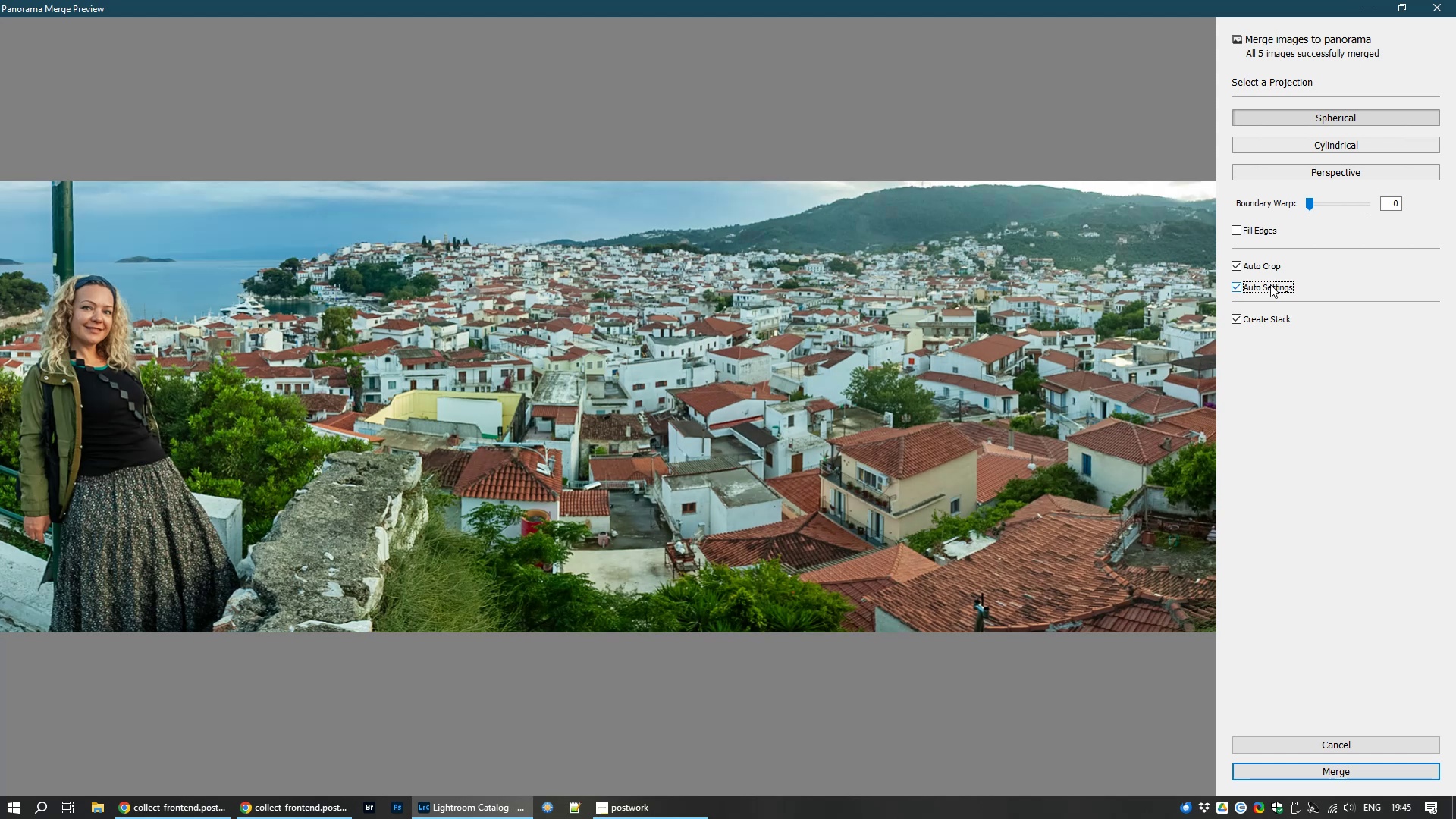 
left_click([1270, 284])
 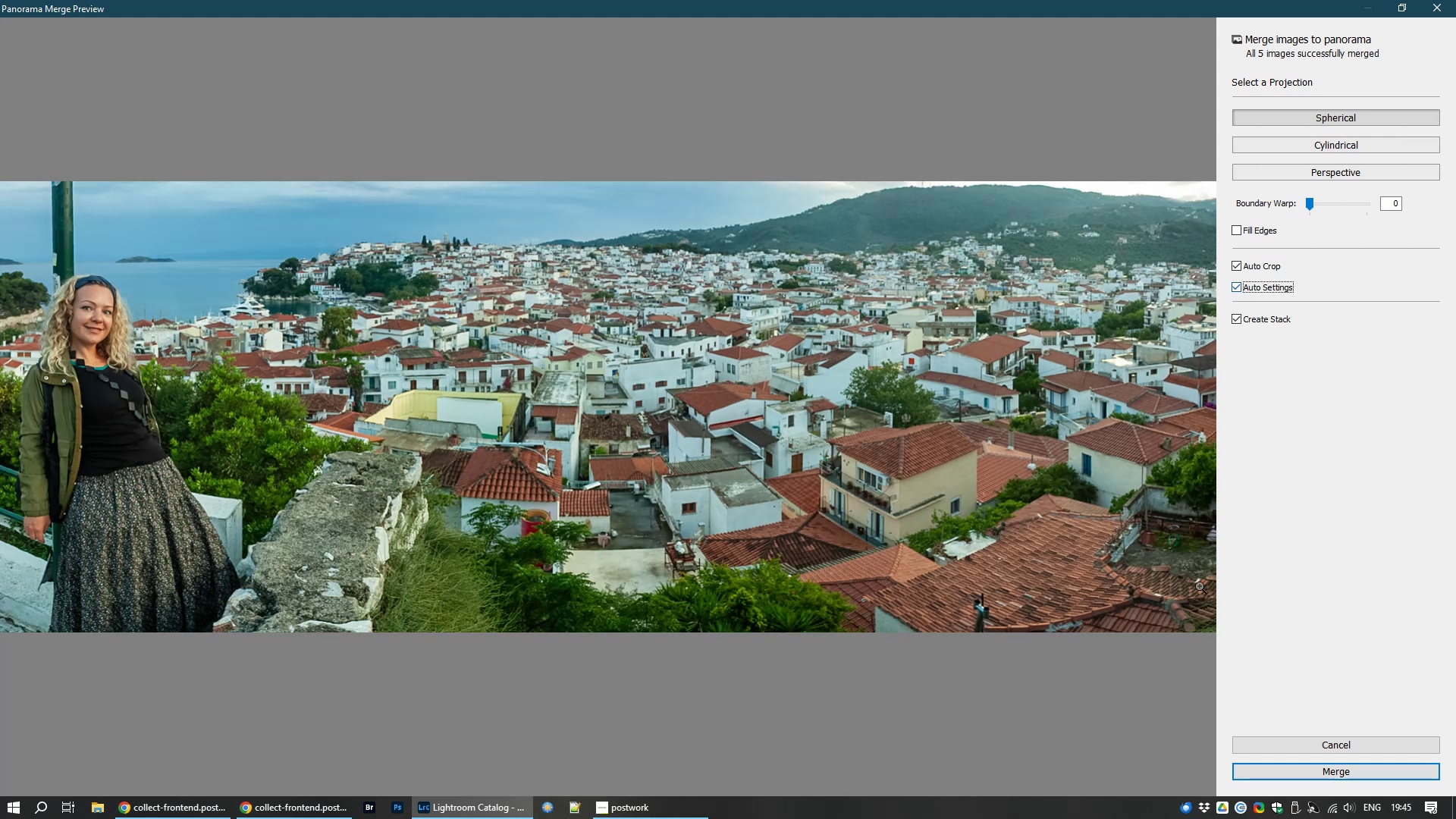 
wait(6.9)
 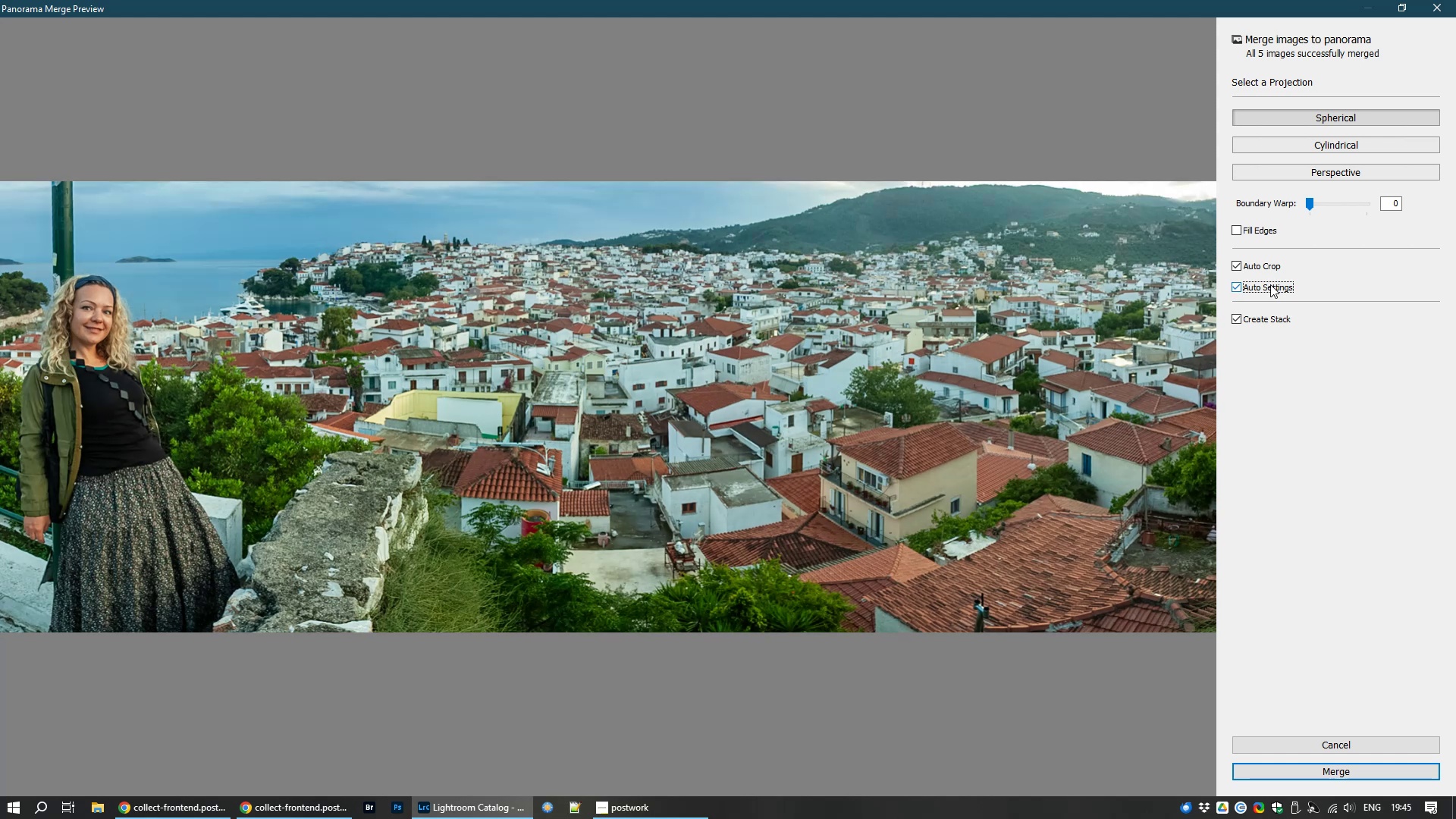 
left_click([1328, 776])
 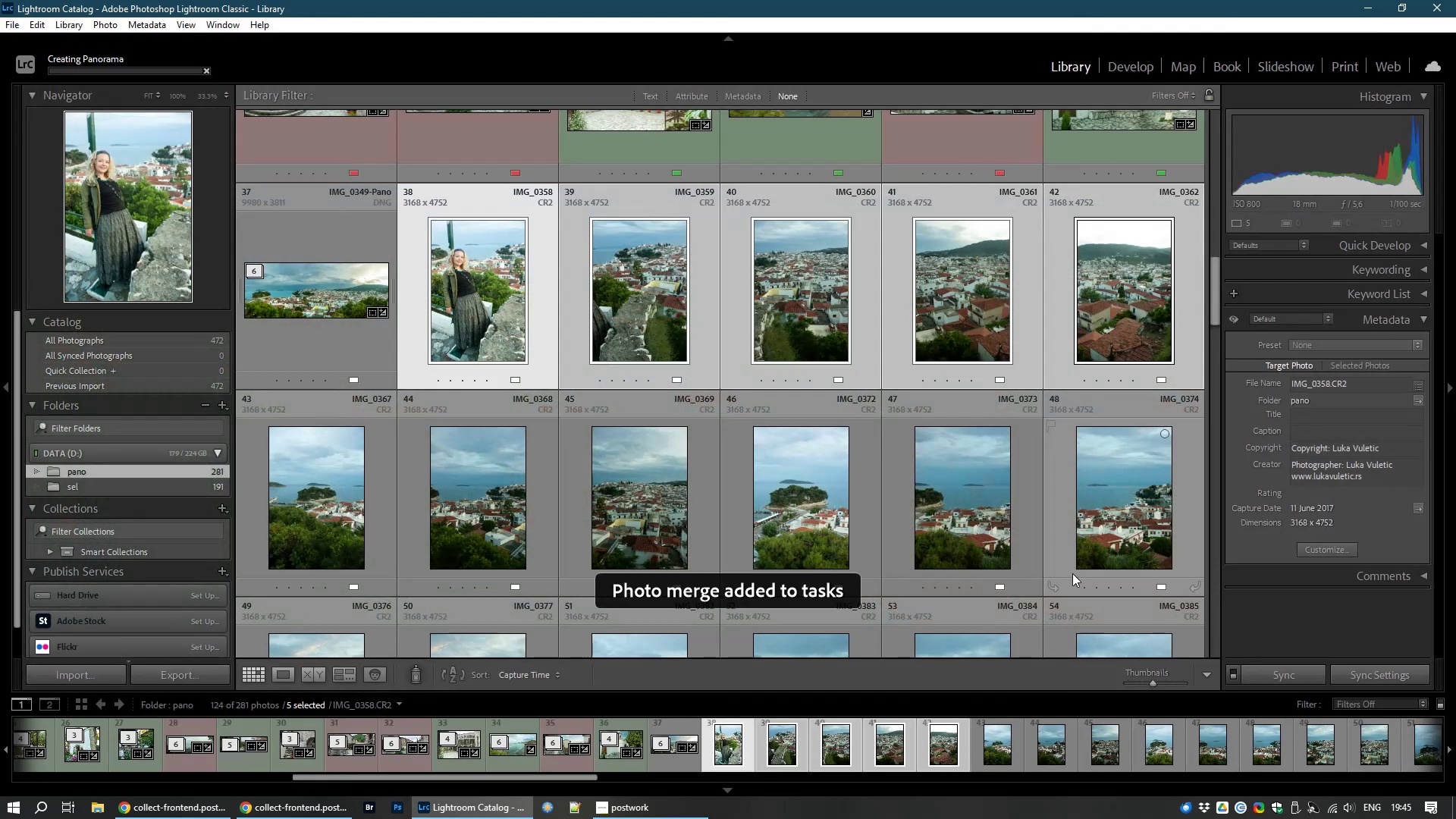 
left_click([281, 286])
 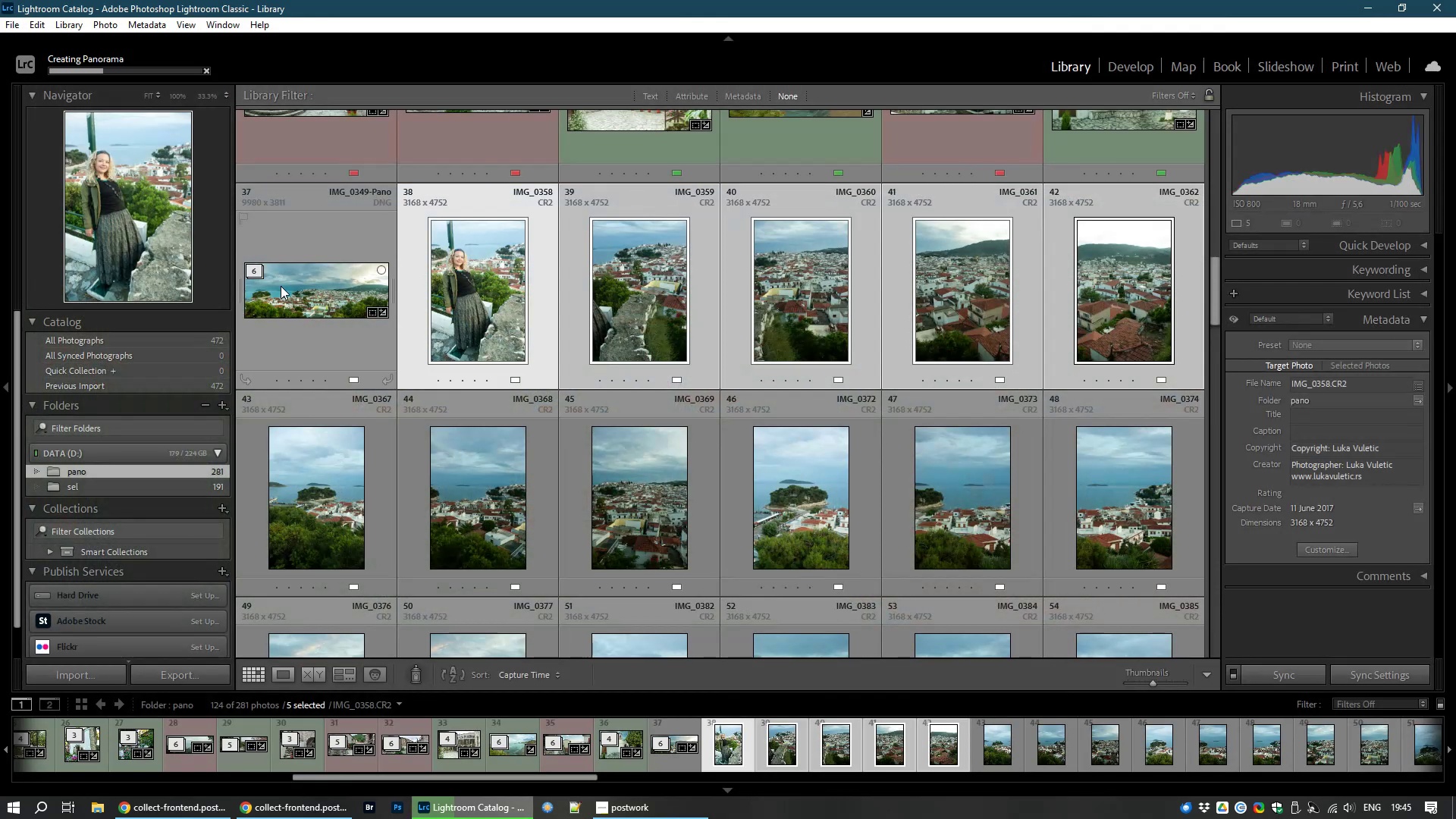 
wait(23.05)
 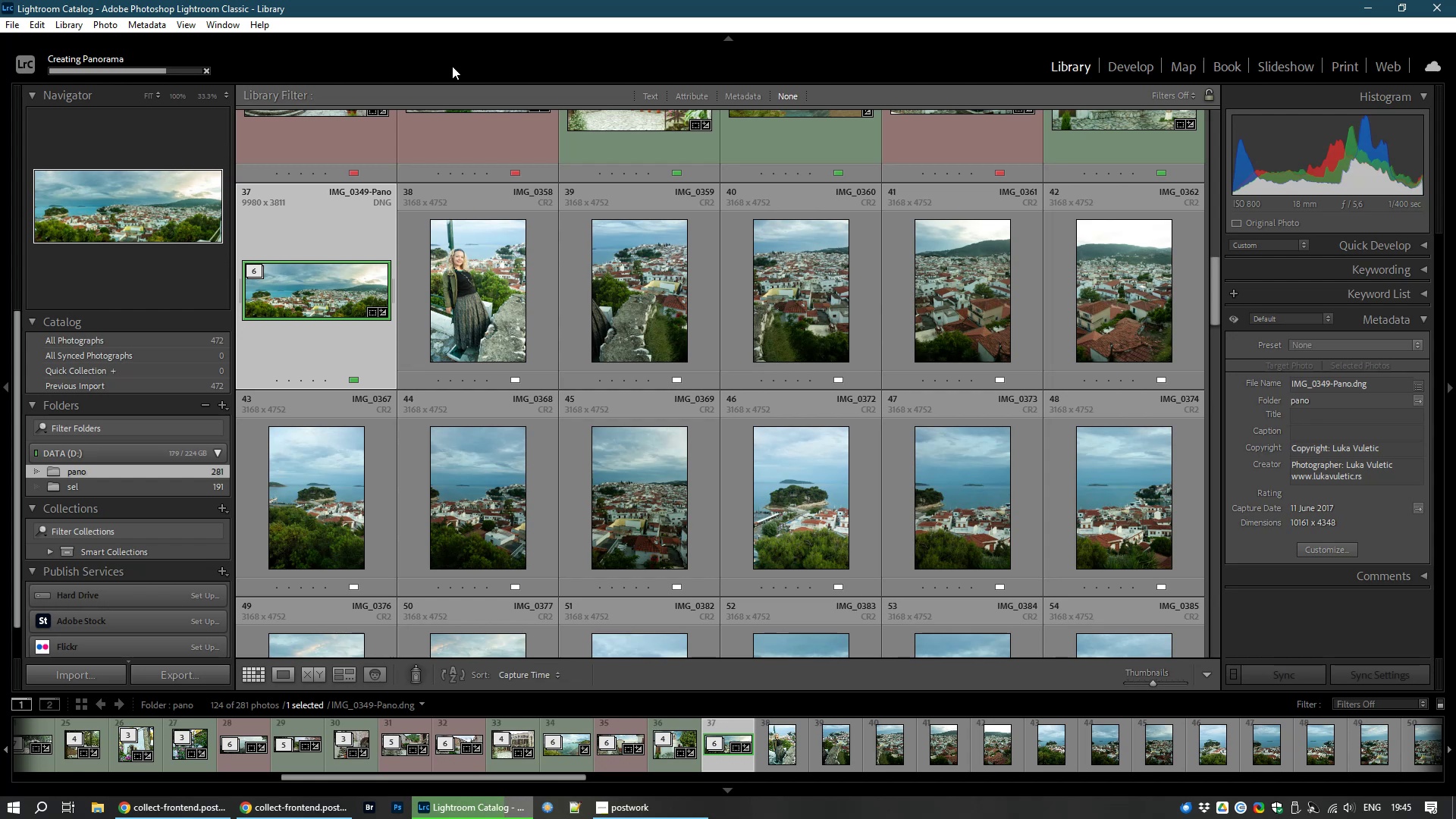 
left_click([455, 288])
 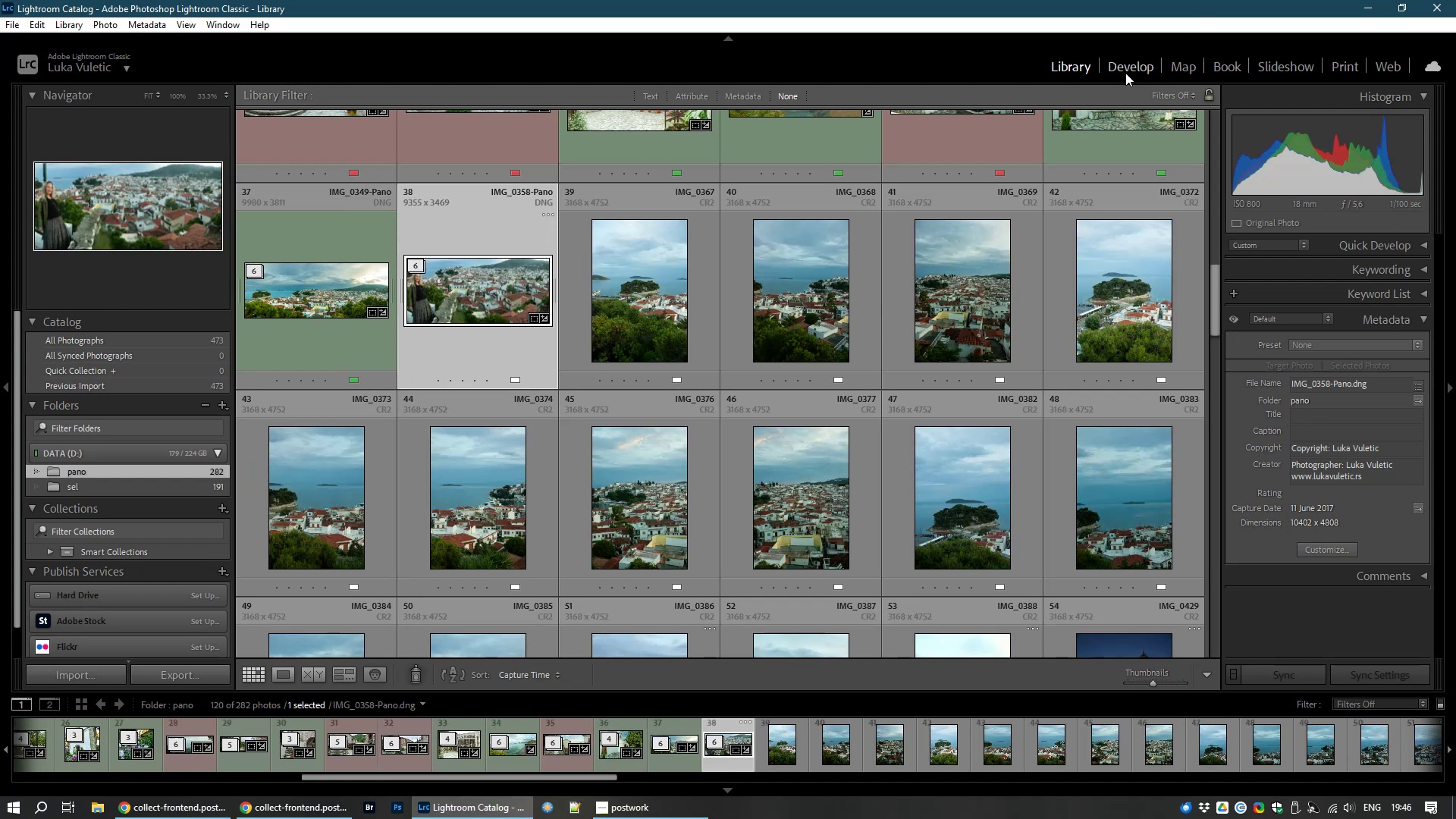 
left_click([1125, 73])
 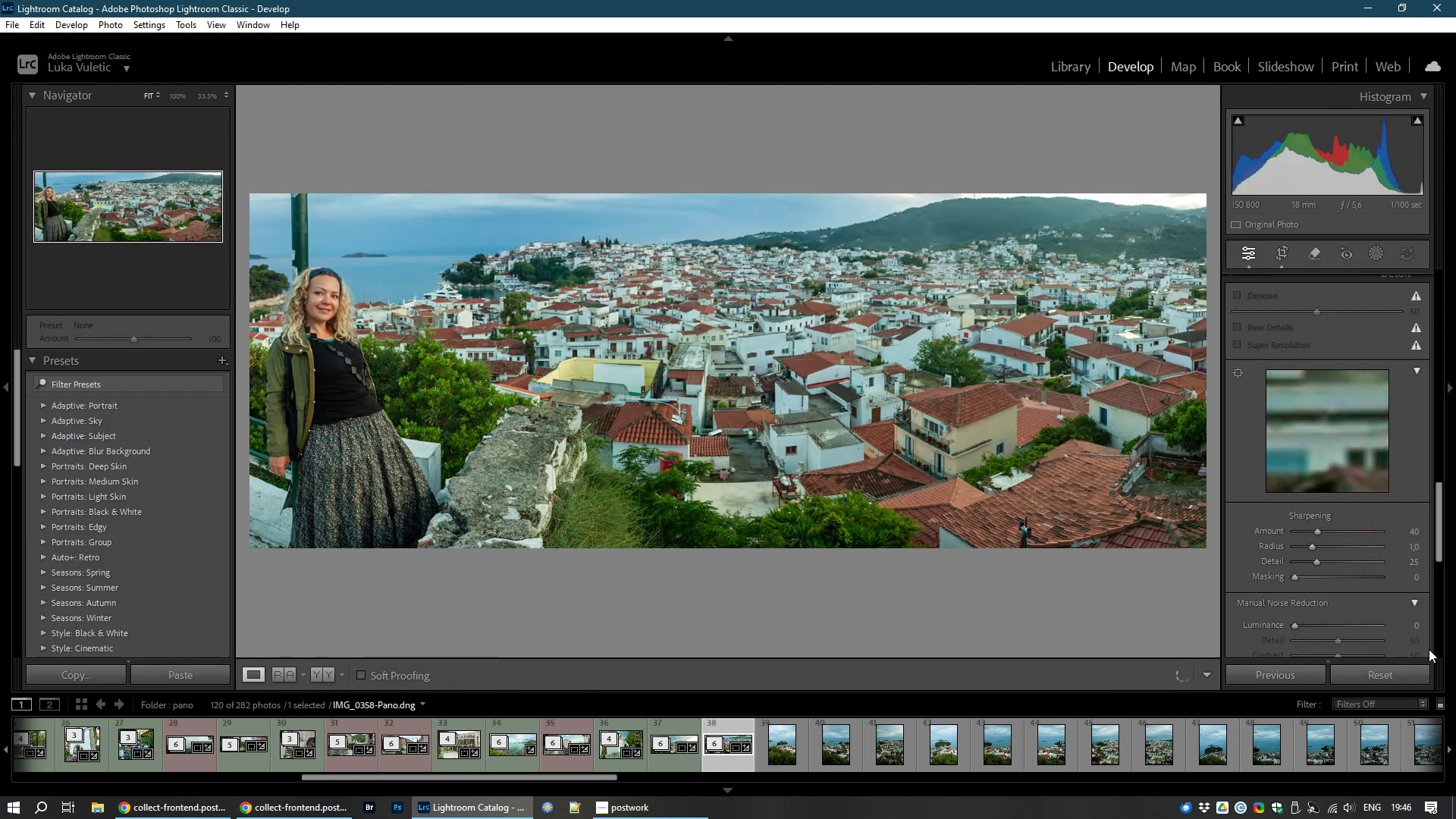 
wait(5.89)
 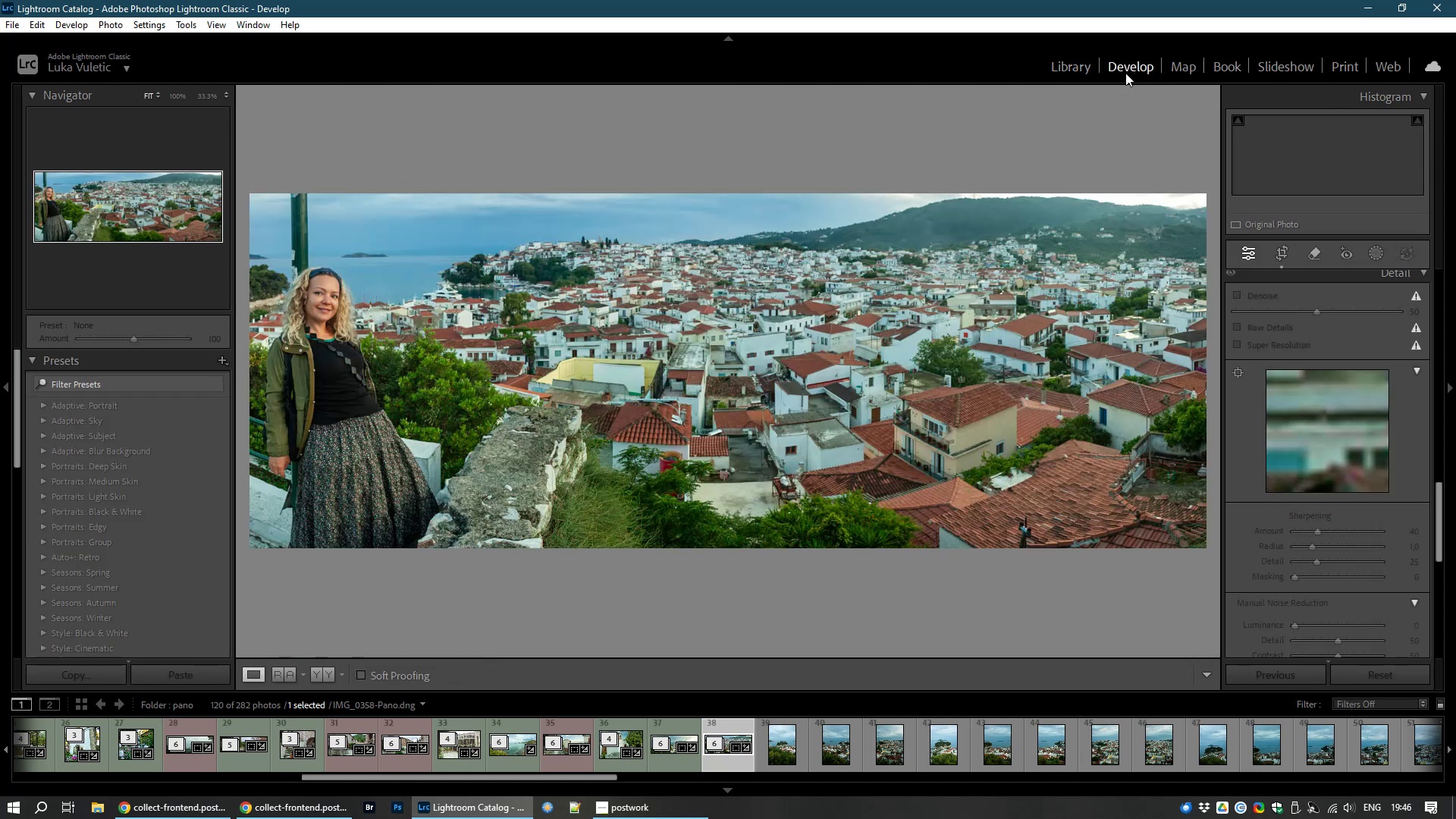 
left_click_drag(start_coordinate=[1441, 541], to_coordinate=[1429, 230])
 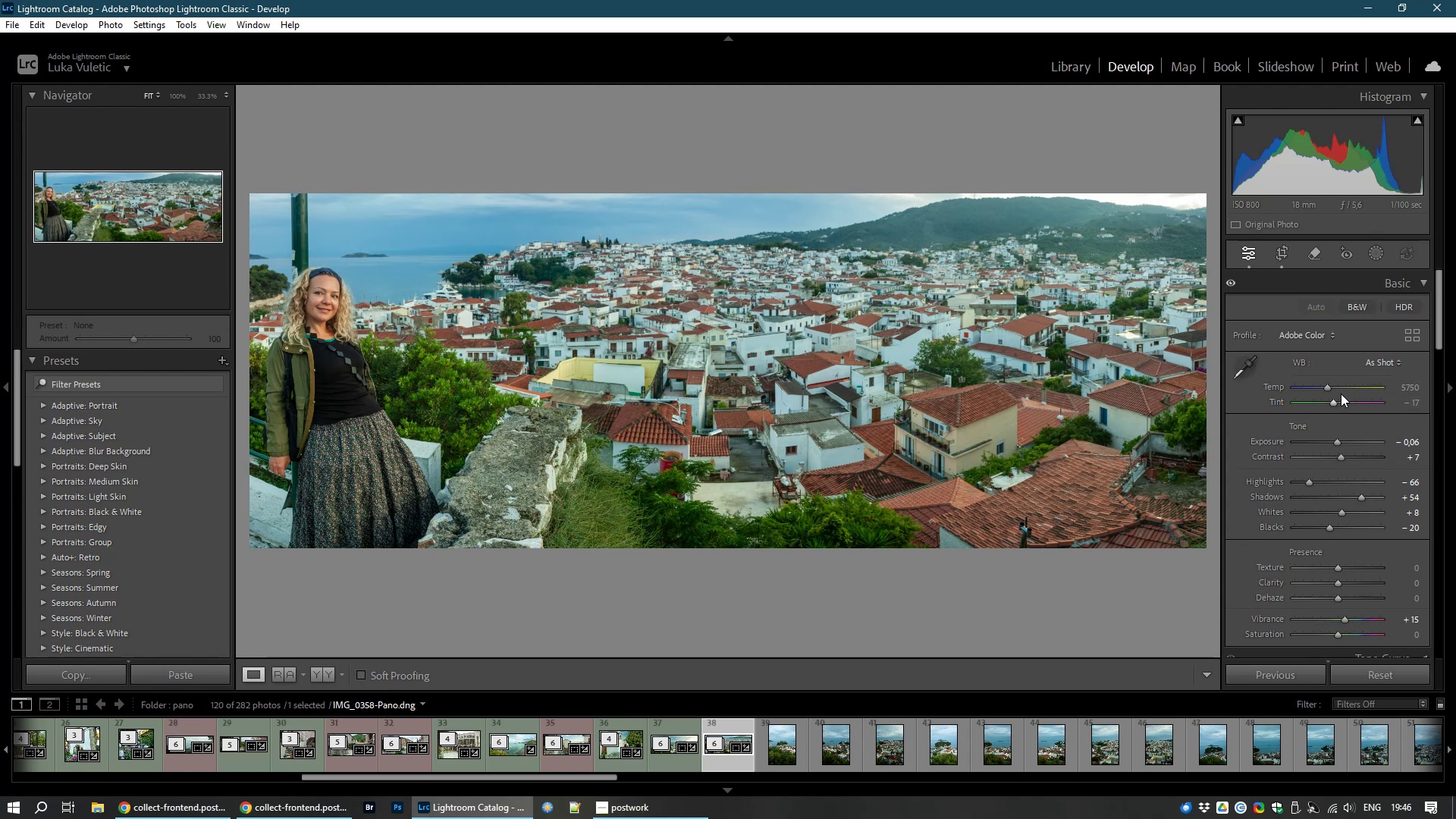 
left_click_drag(start_coordinate=[1335, 403], to_coordinate=[1340, 402])
 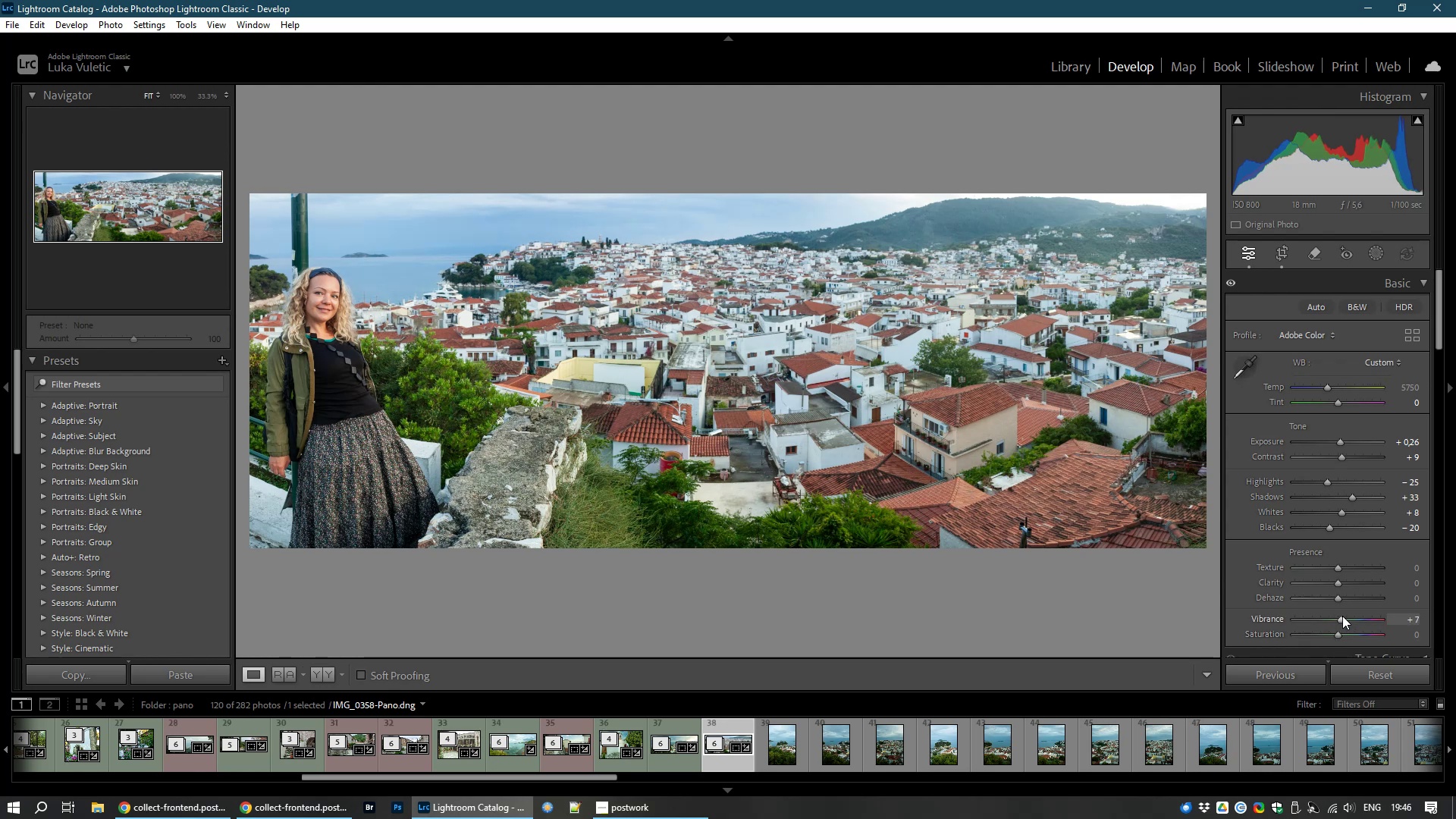 
wait(38.81)
 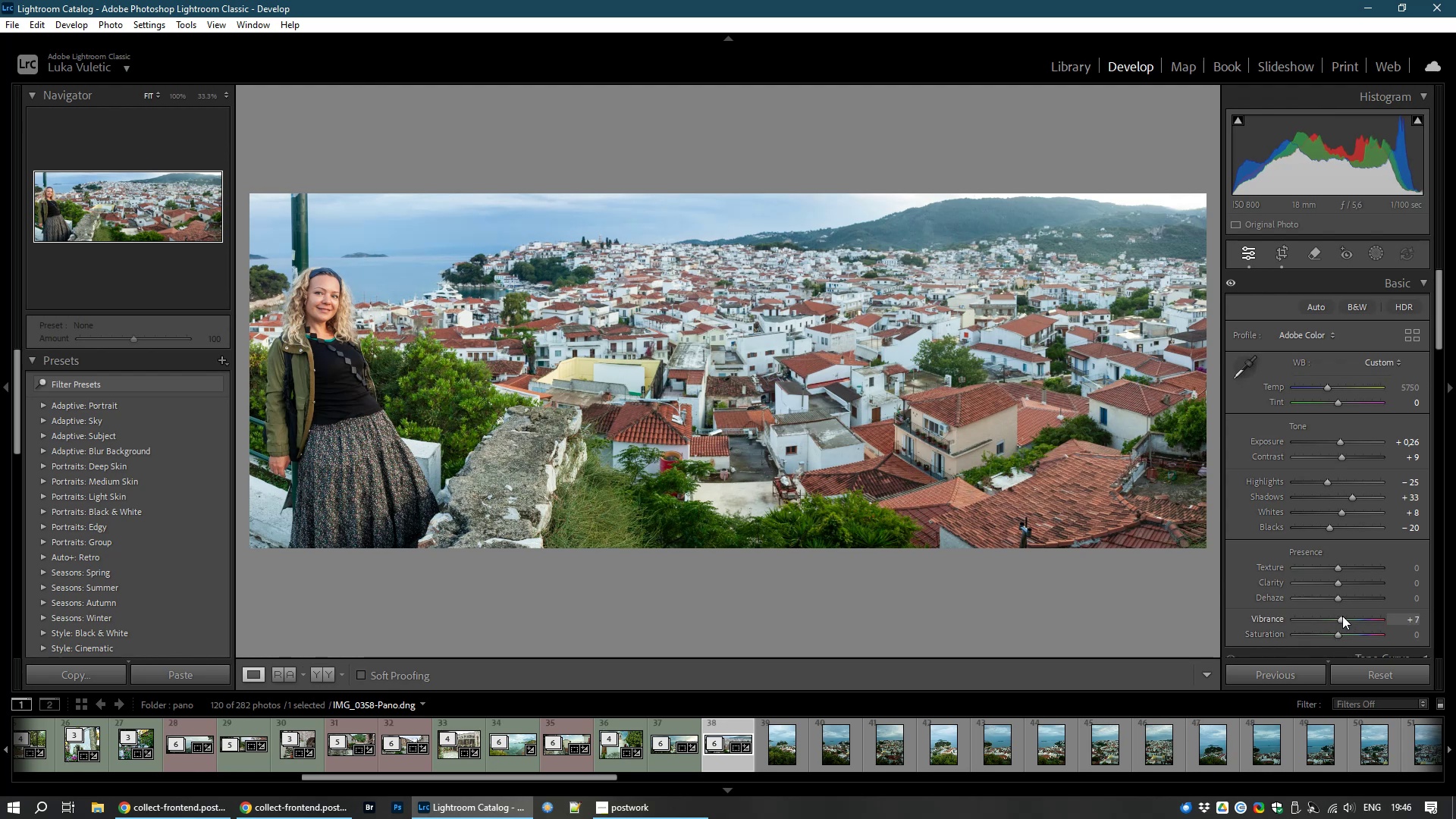 
left_click([177, 94])
 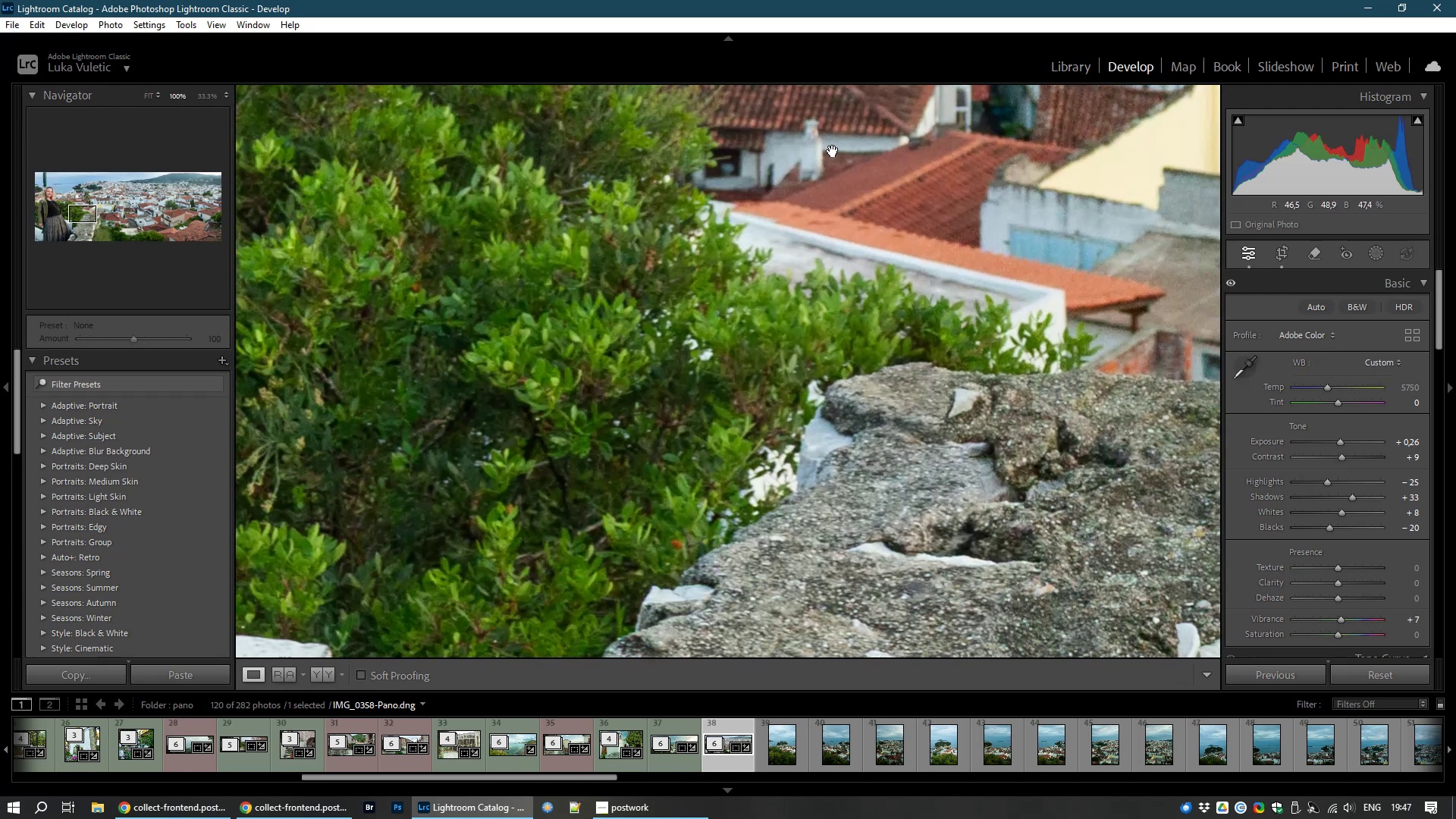 
wait(11.05)
 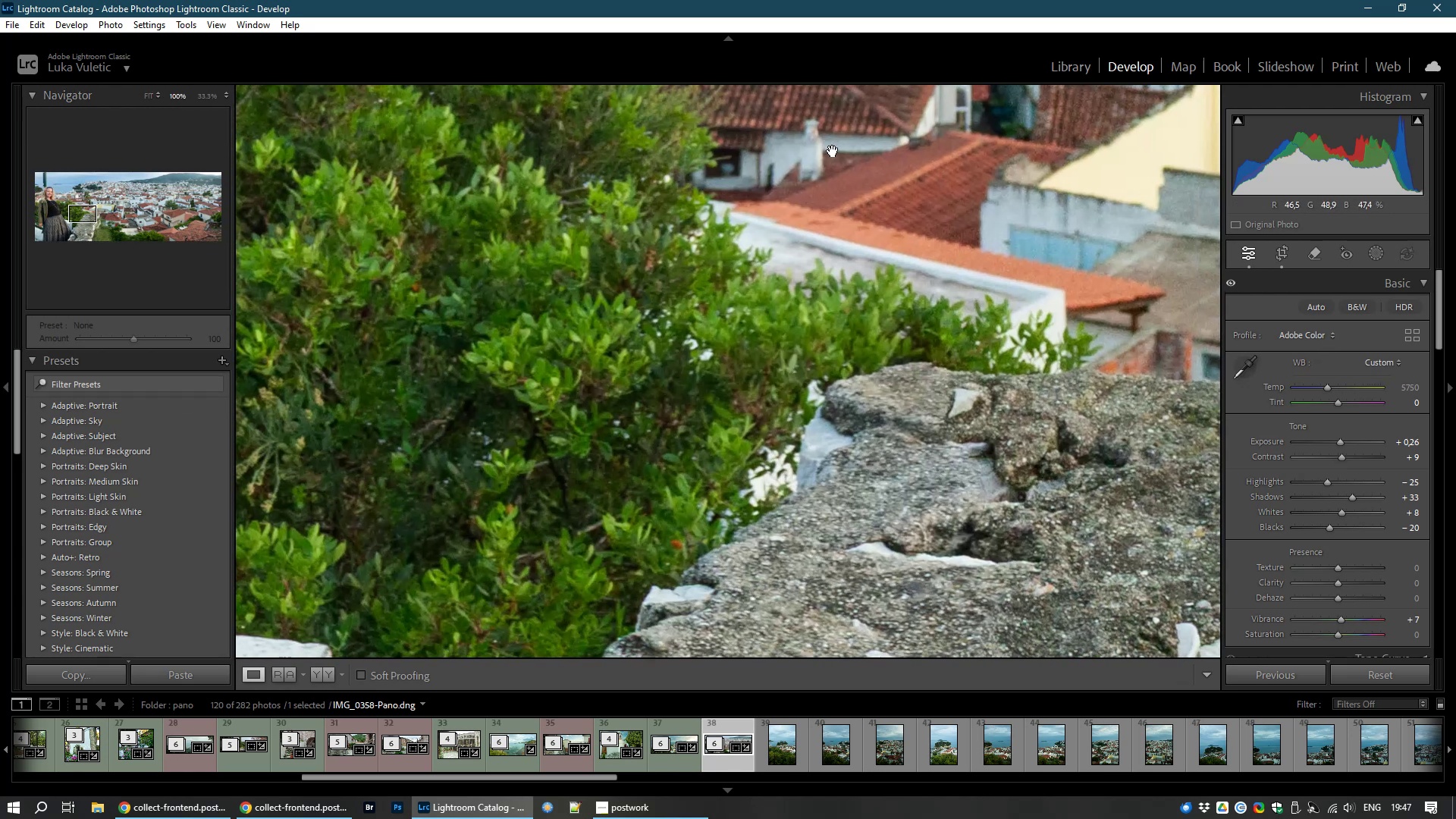 
left_click([768, 604])
 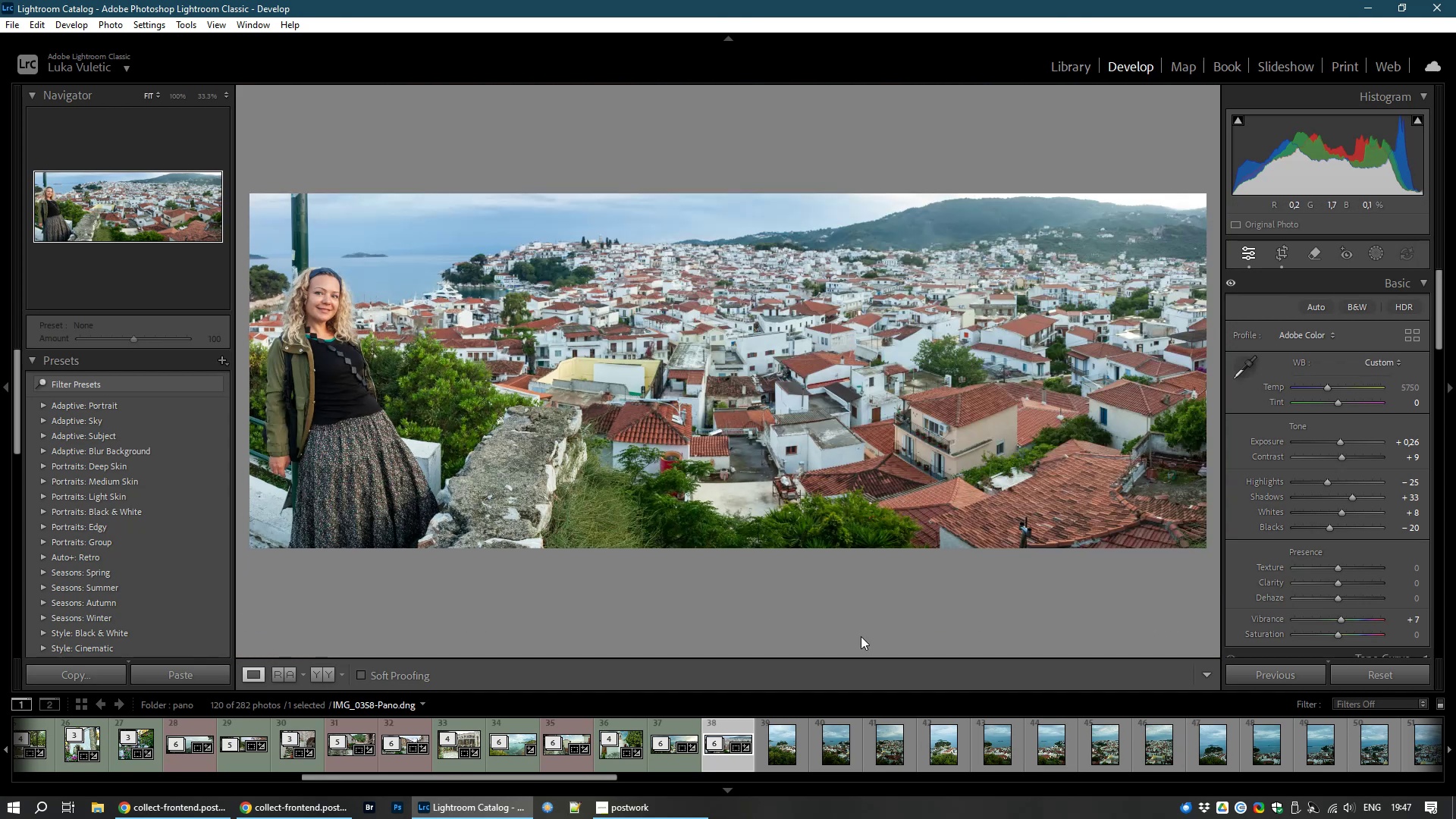 
wait(5.79)
 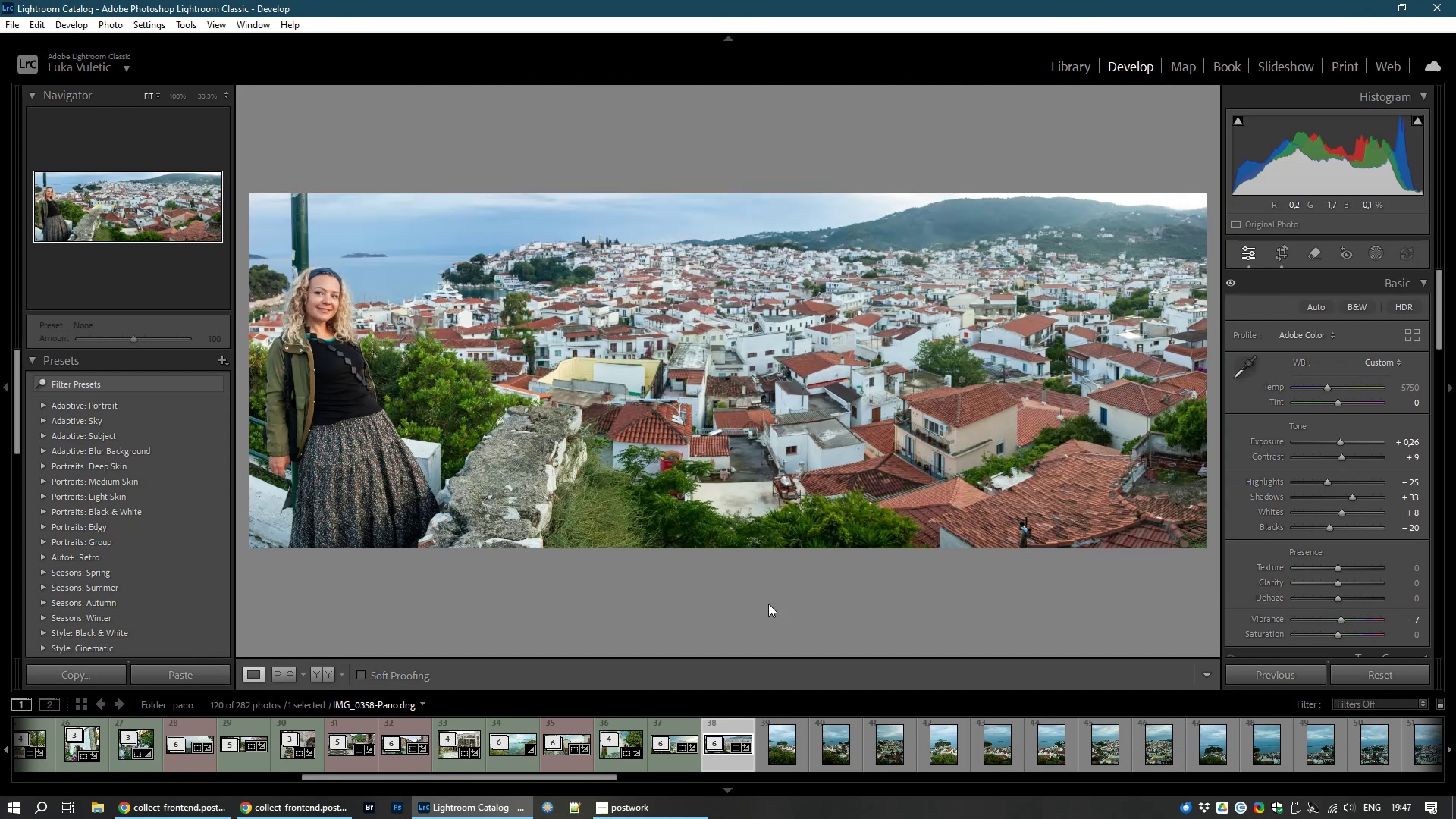 
left_click([1081, 70])
 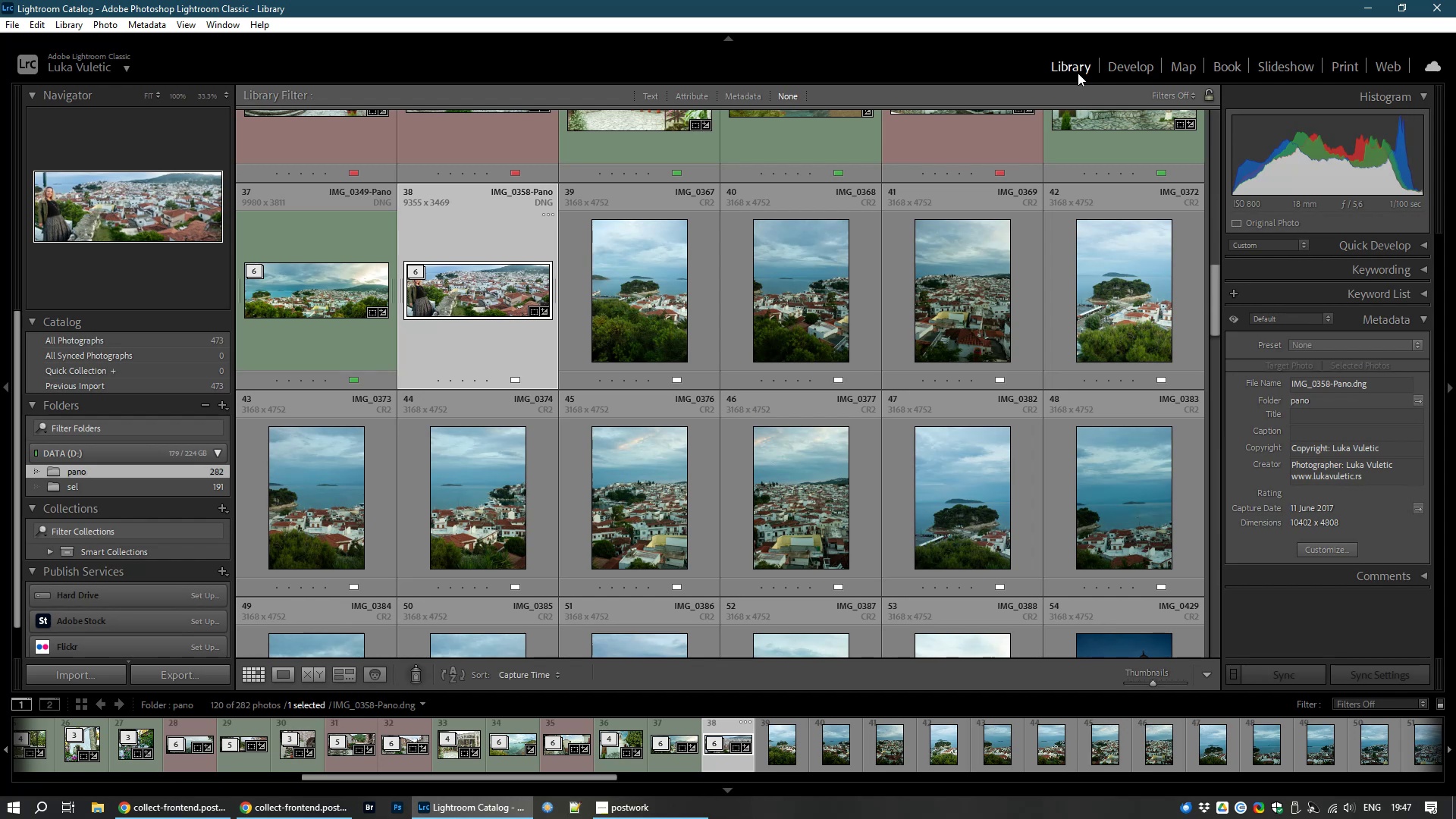 
key(8)
 